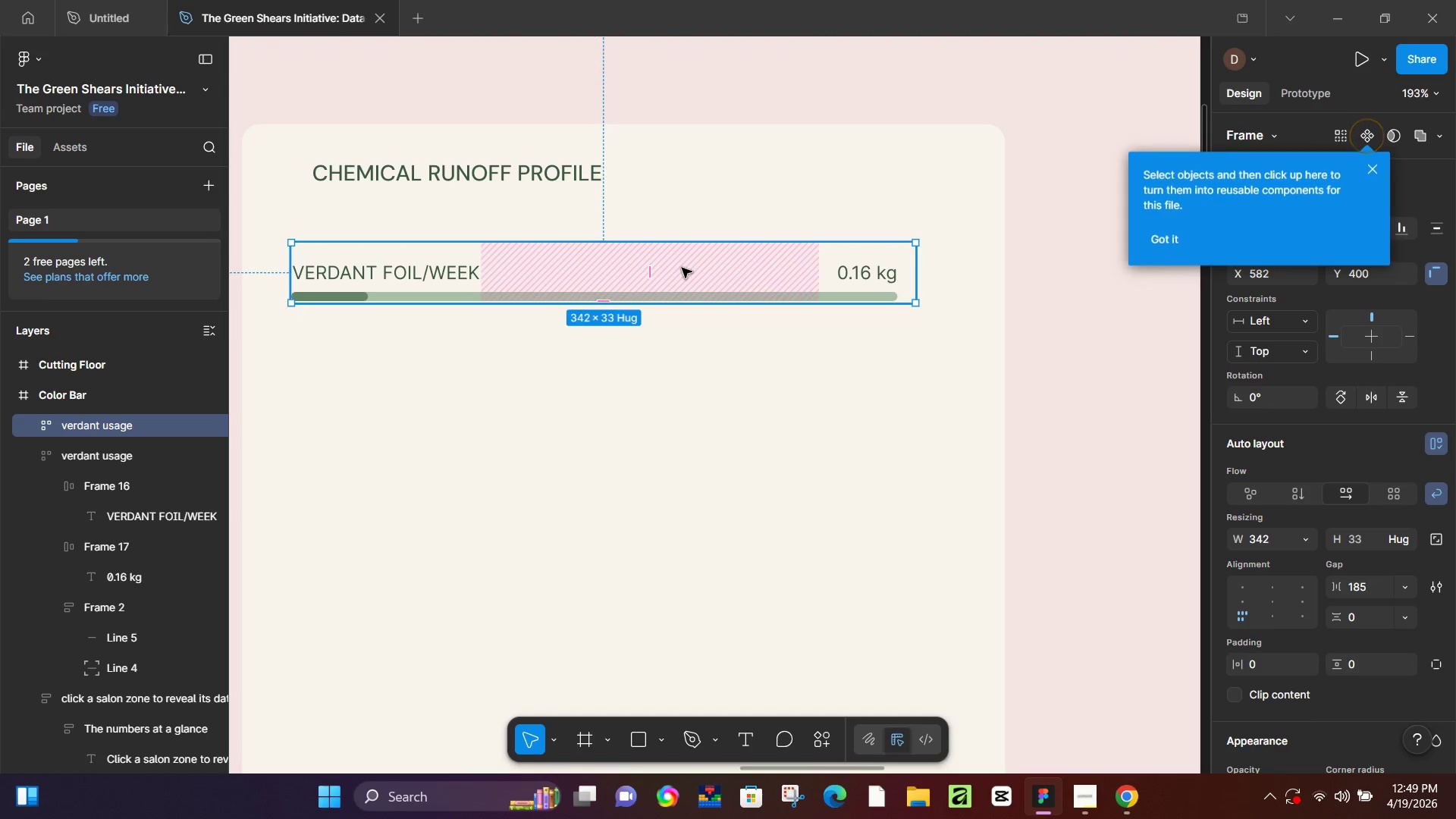 
left_click_drag(start_coordinate=[682, 268], to_coordinate=[682, 350])
 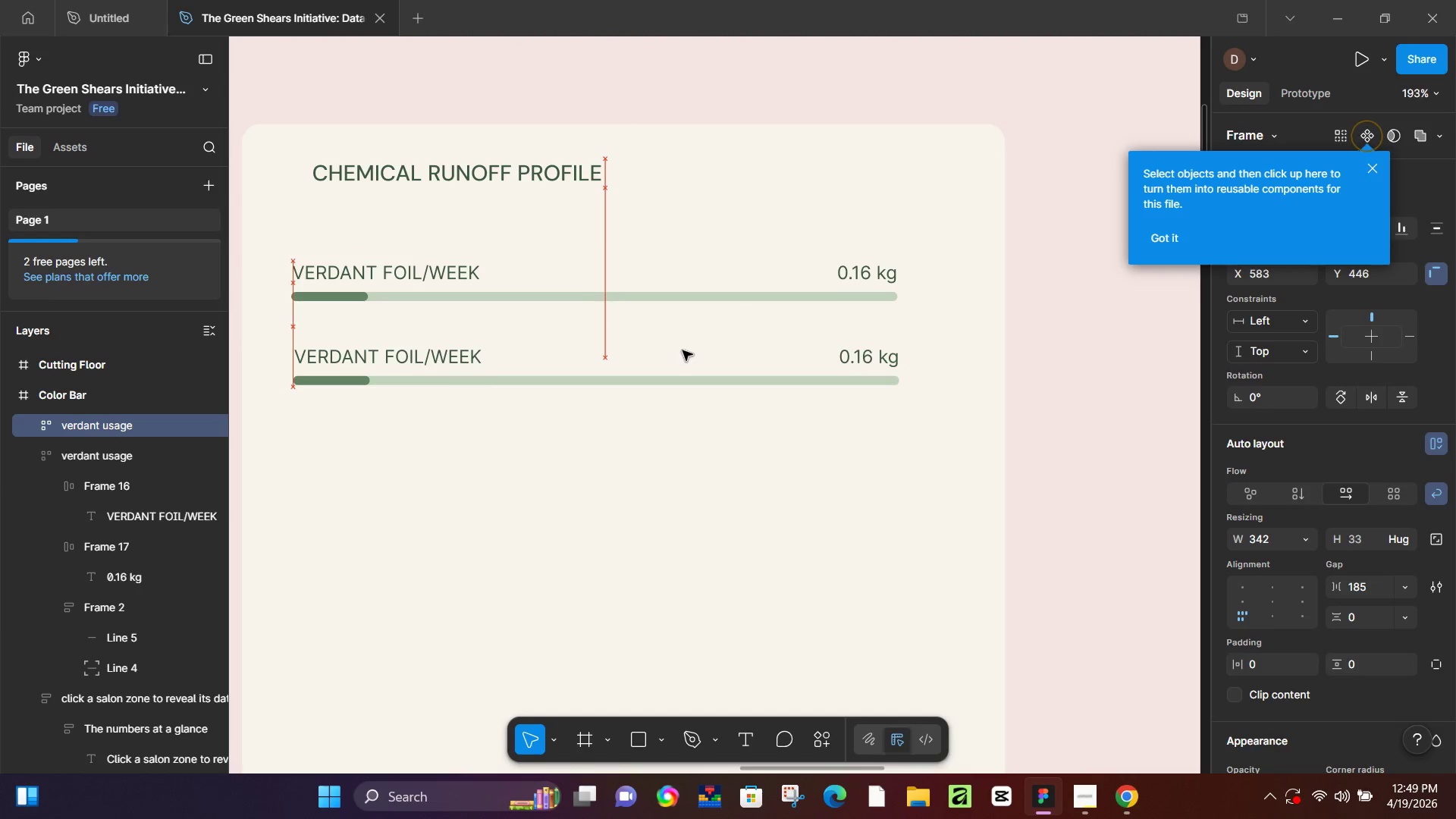 
key(Control+D)
 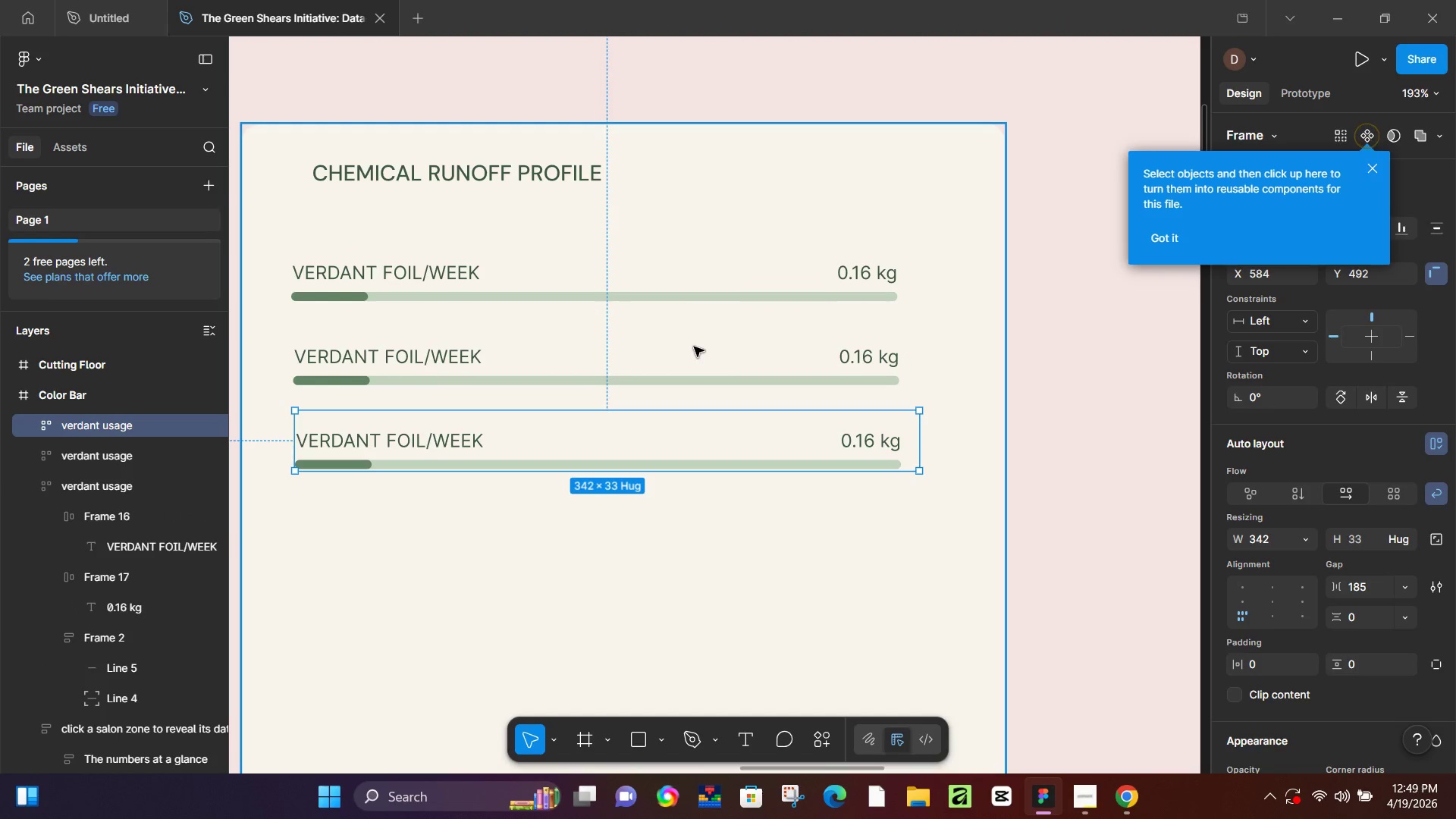 
key(Control+D)
 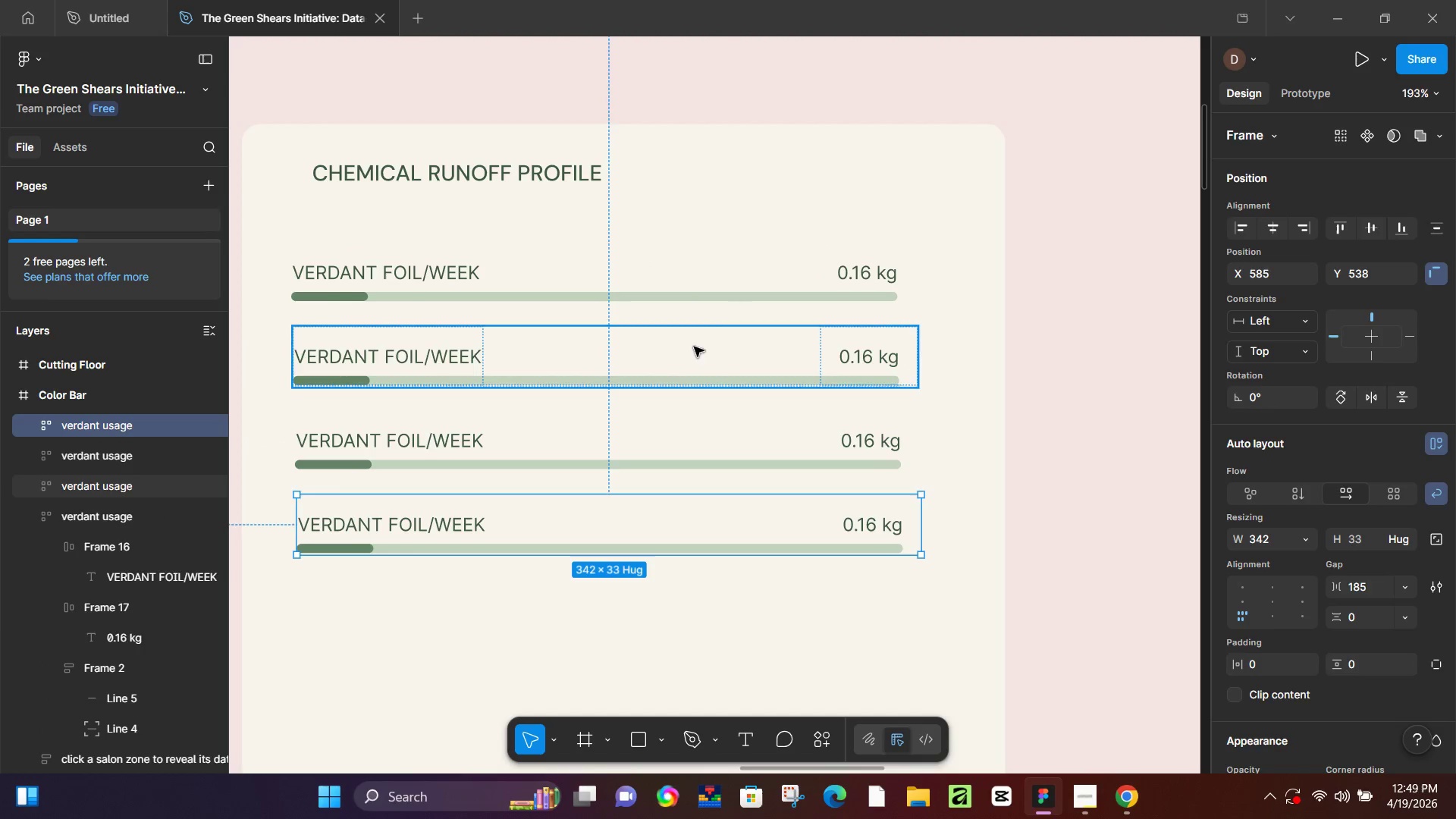 
hold_key(key=ControlLeft, duration=0.42)
scroll: coordinate [699, 346], scroll_direction: down, amount: 5.0
 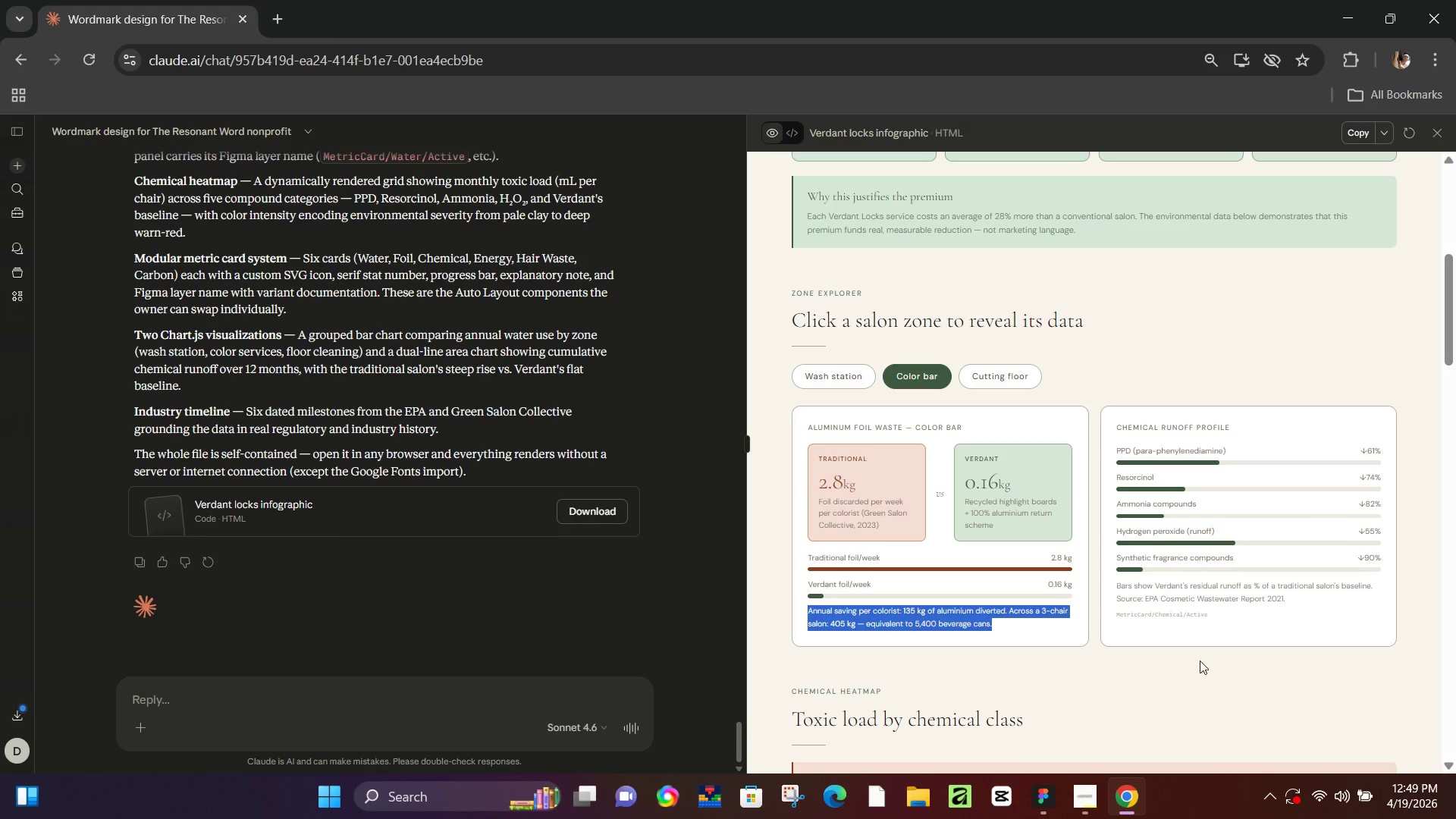 
left_click([1046, 792])
 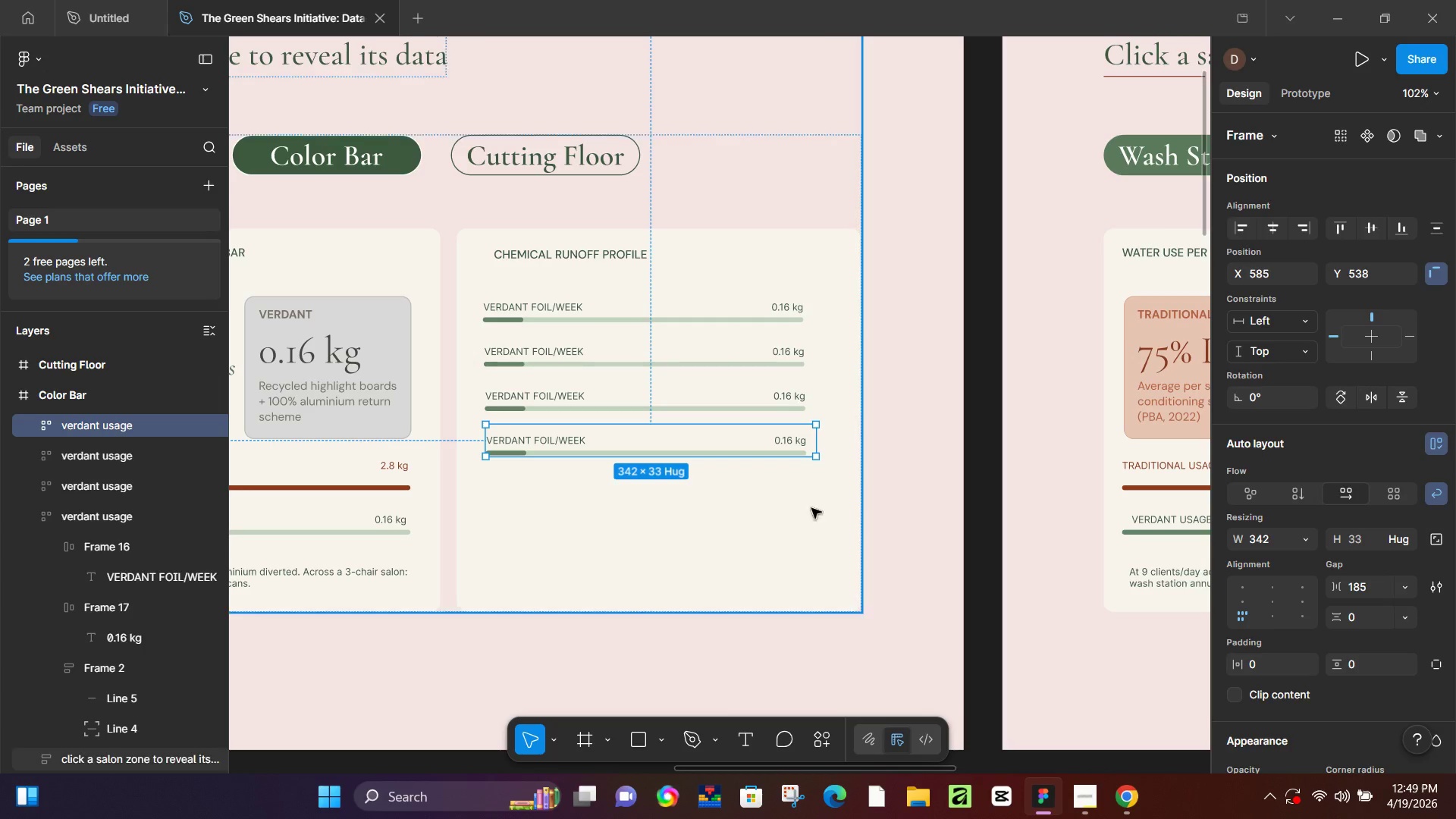 
key(Control+D)
 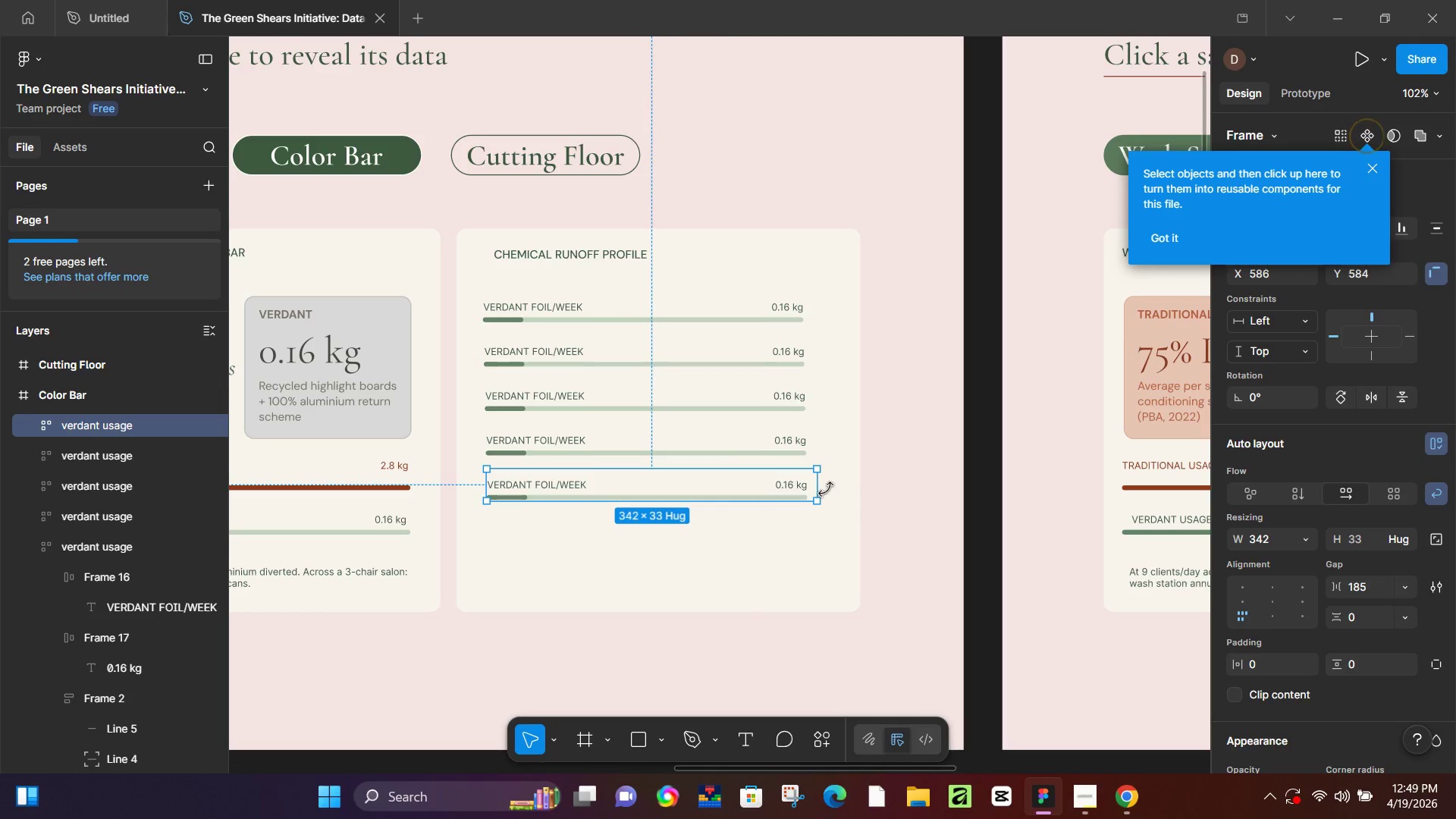 
wait(5.28)
 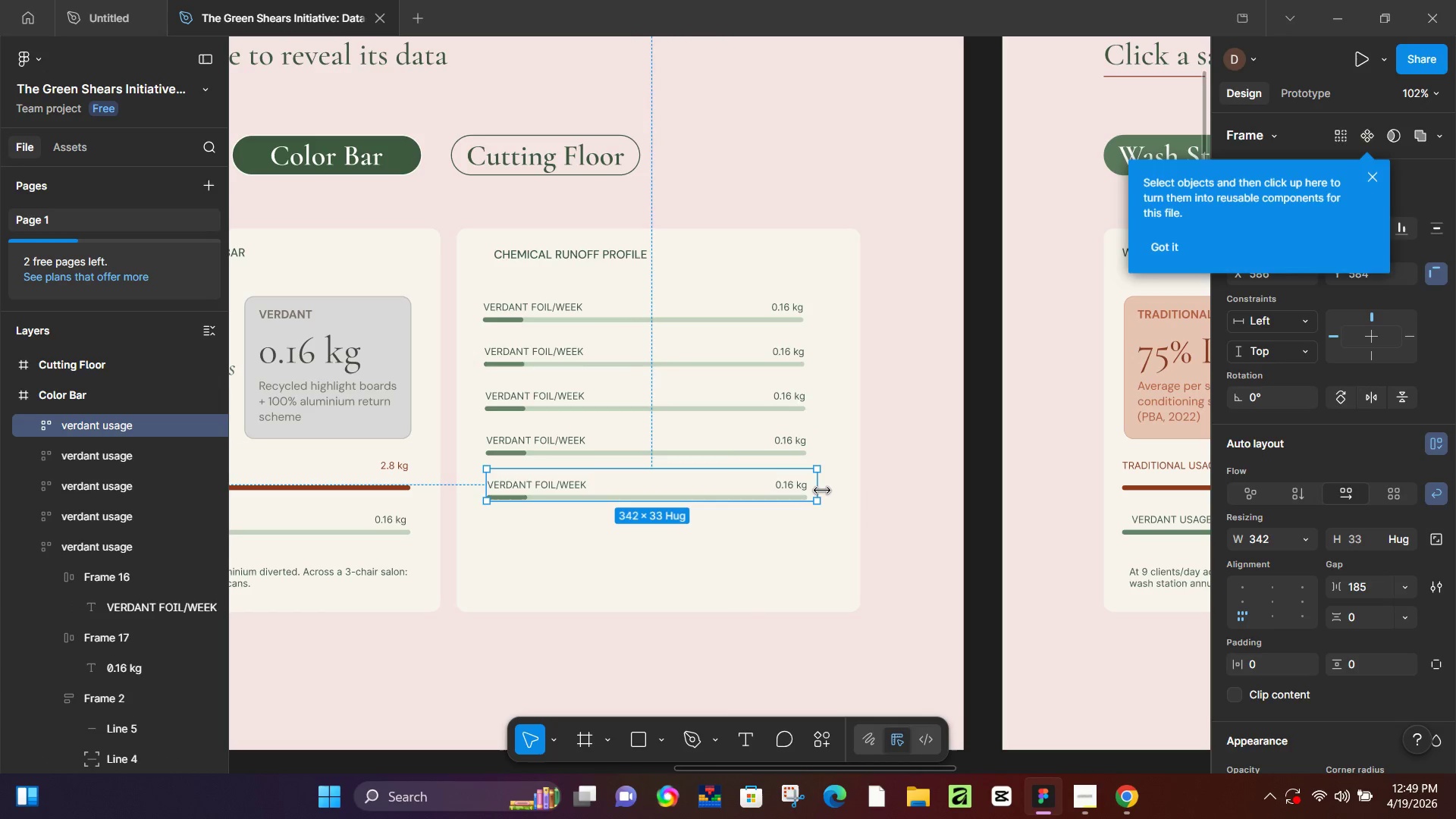 
left_click([1137, 802])
 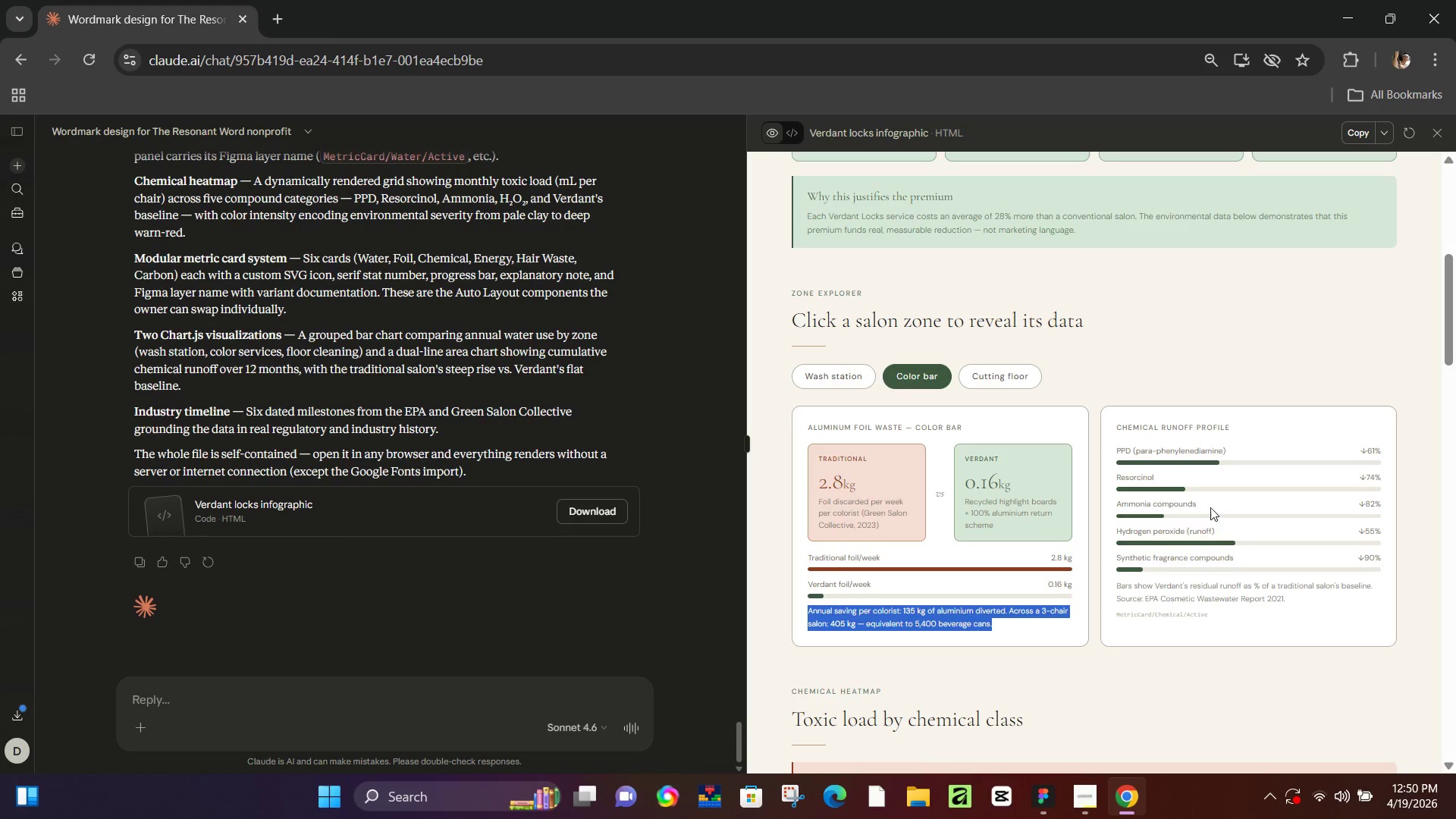 
left_click_drag(start_coordinate=[1229, 449], to_coordinate=[1115, 447])
 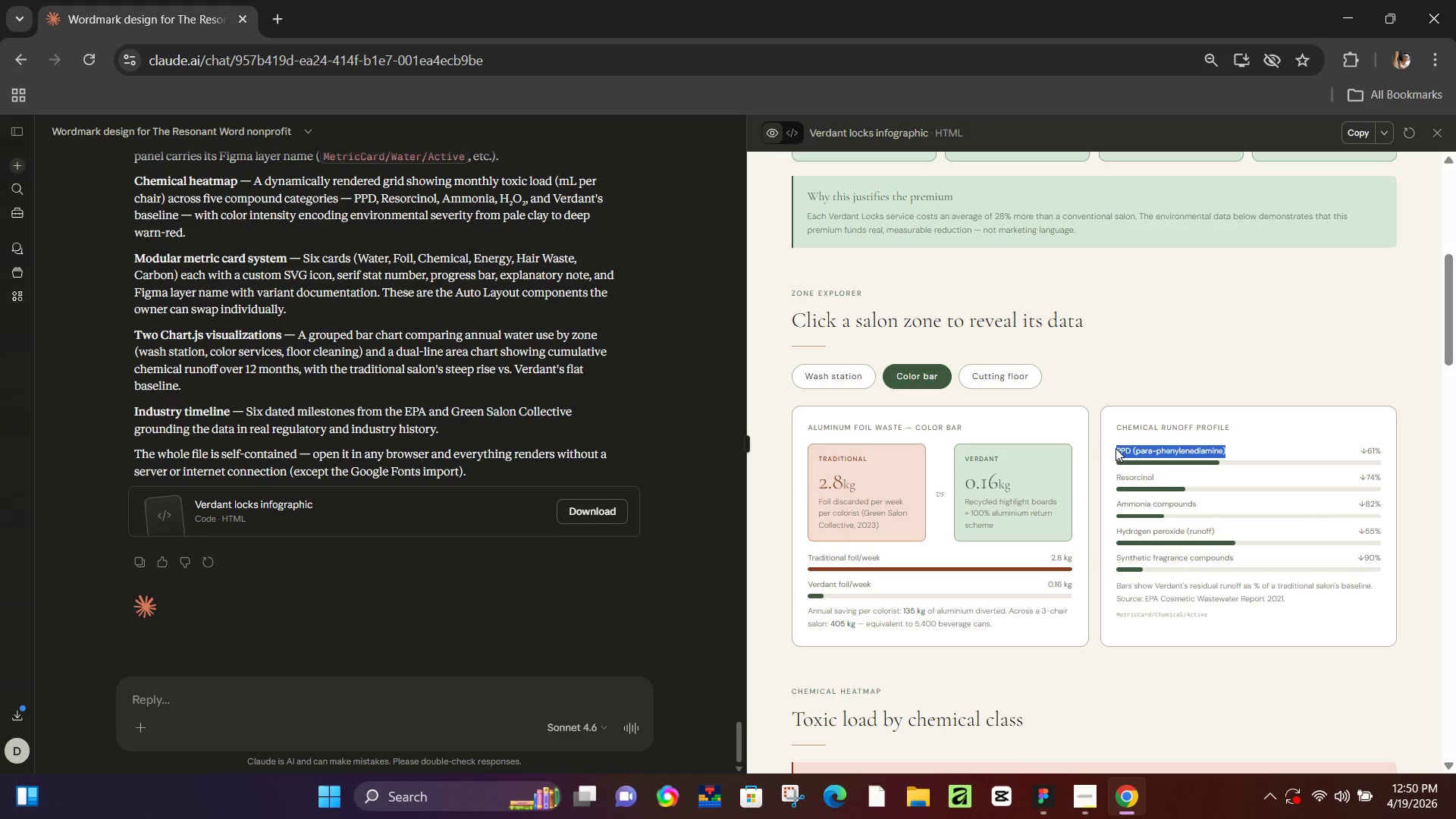 
key(Control+C)
 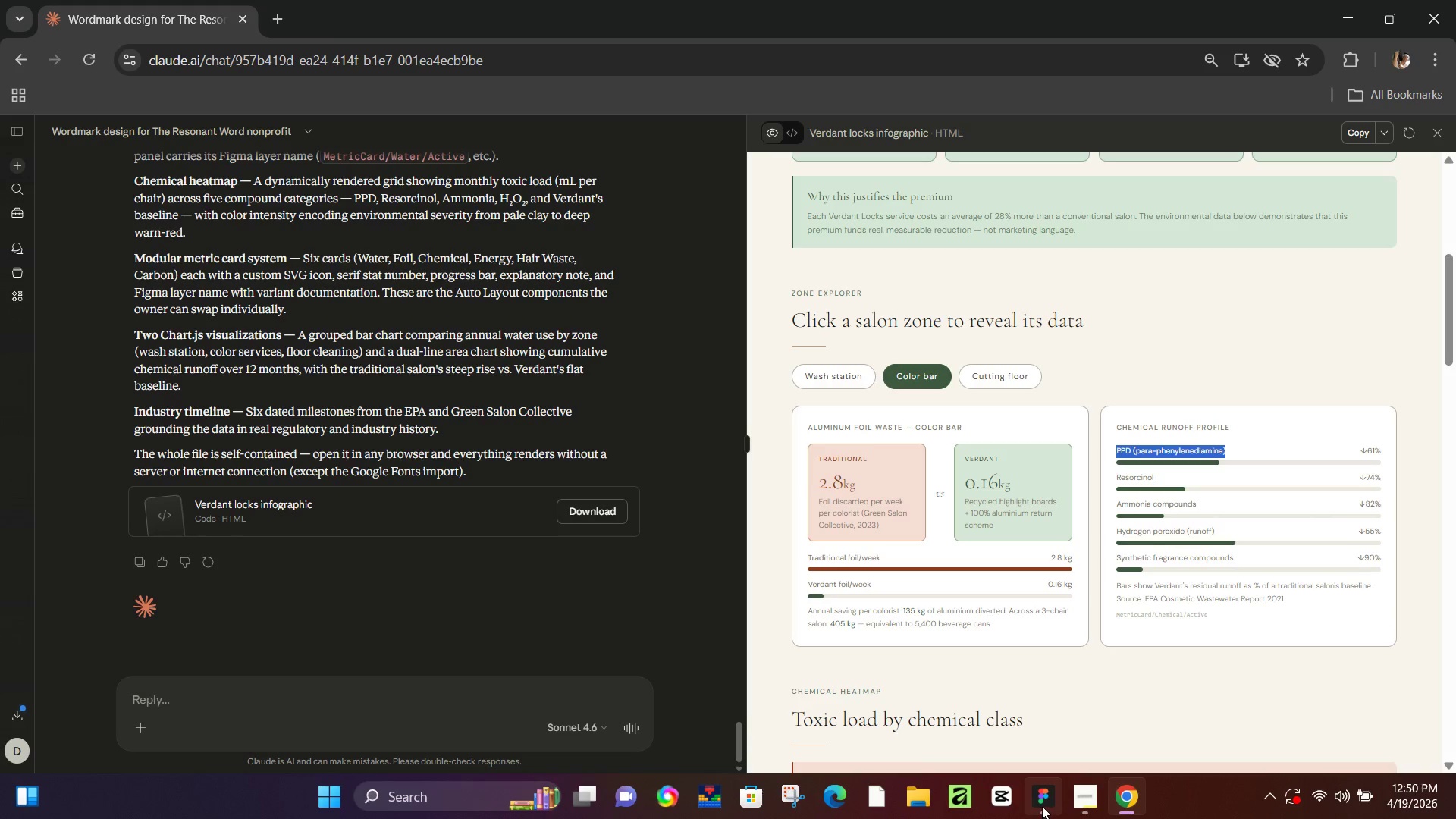 
left_click([1042, 806])
 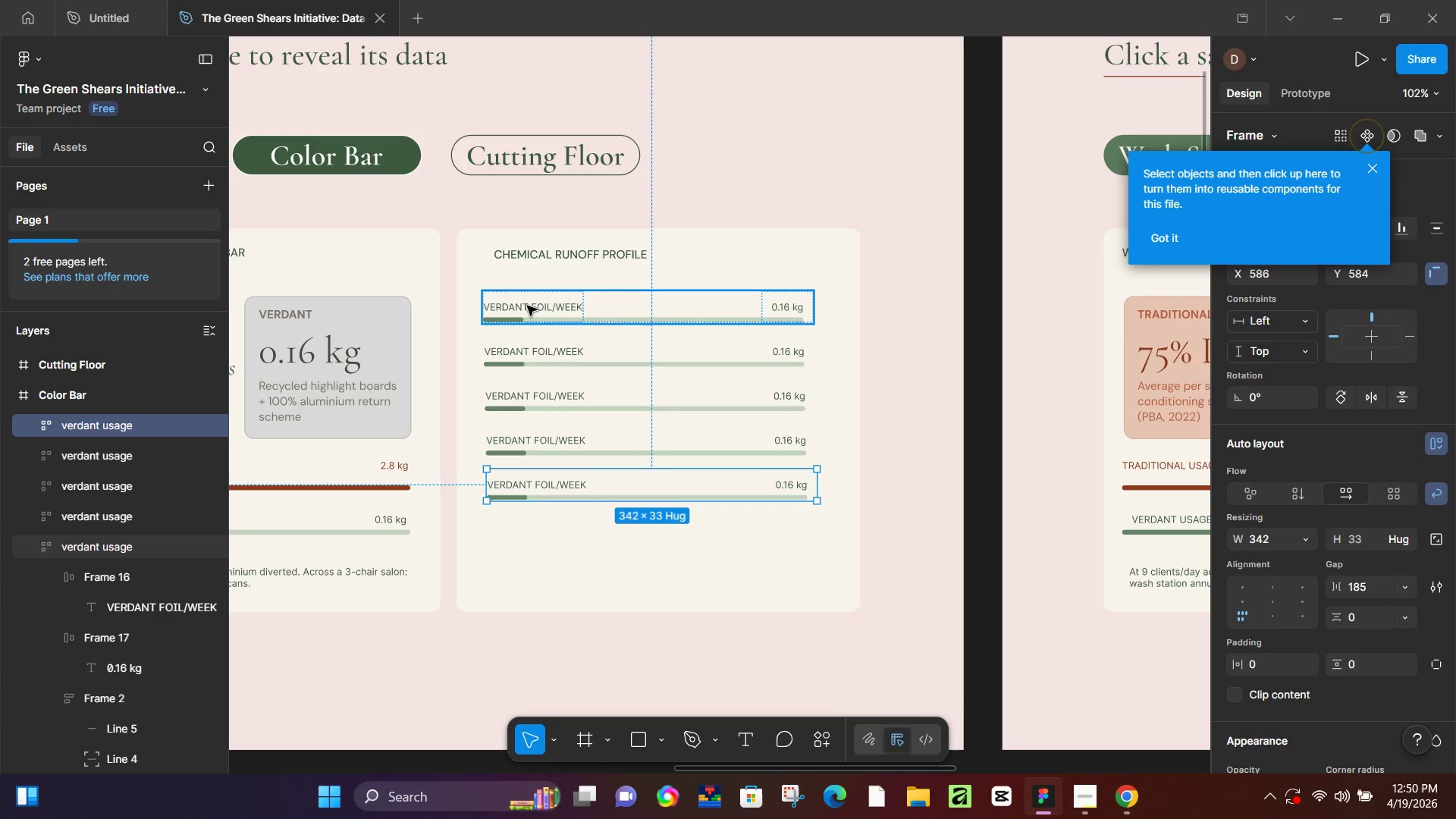 
double_click([527, 306])
 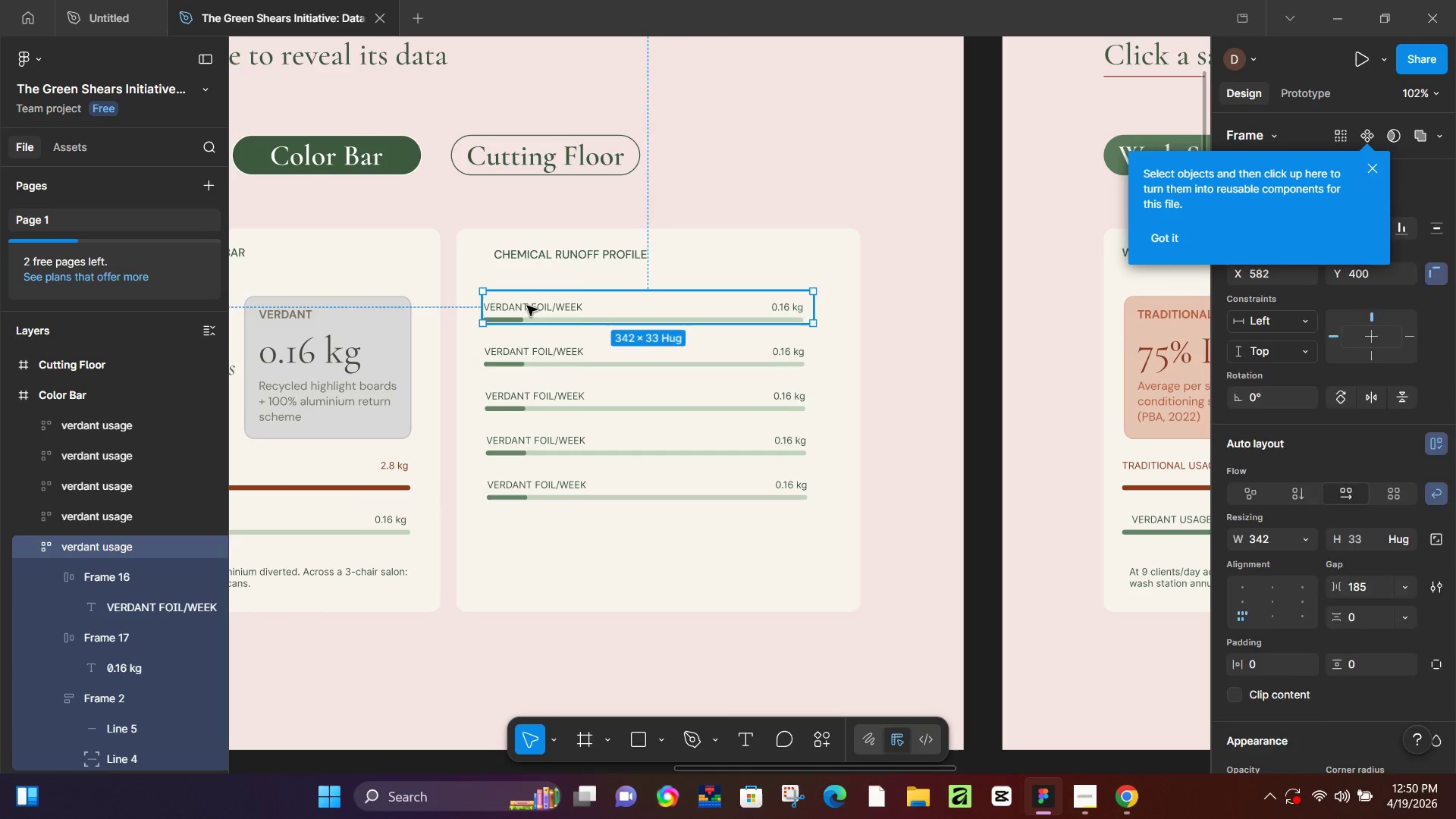 
triple_click([527, 306])
 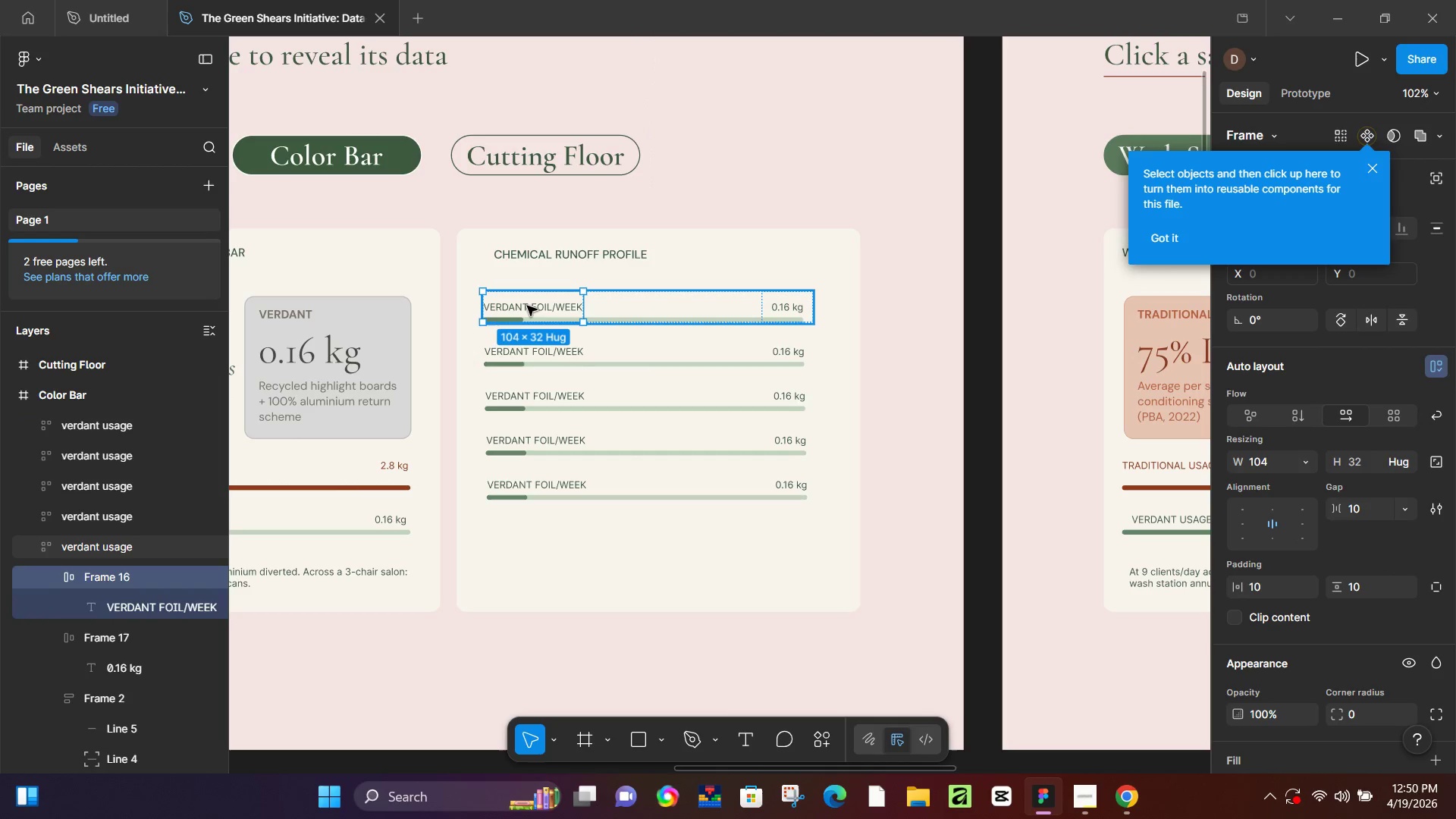 
triple_click([527, 306])
 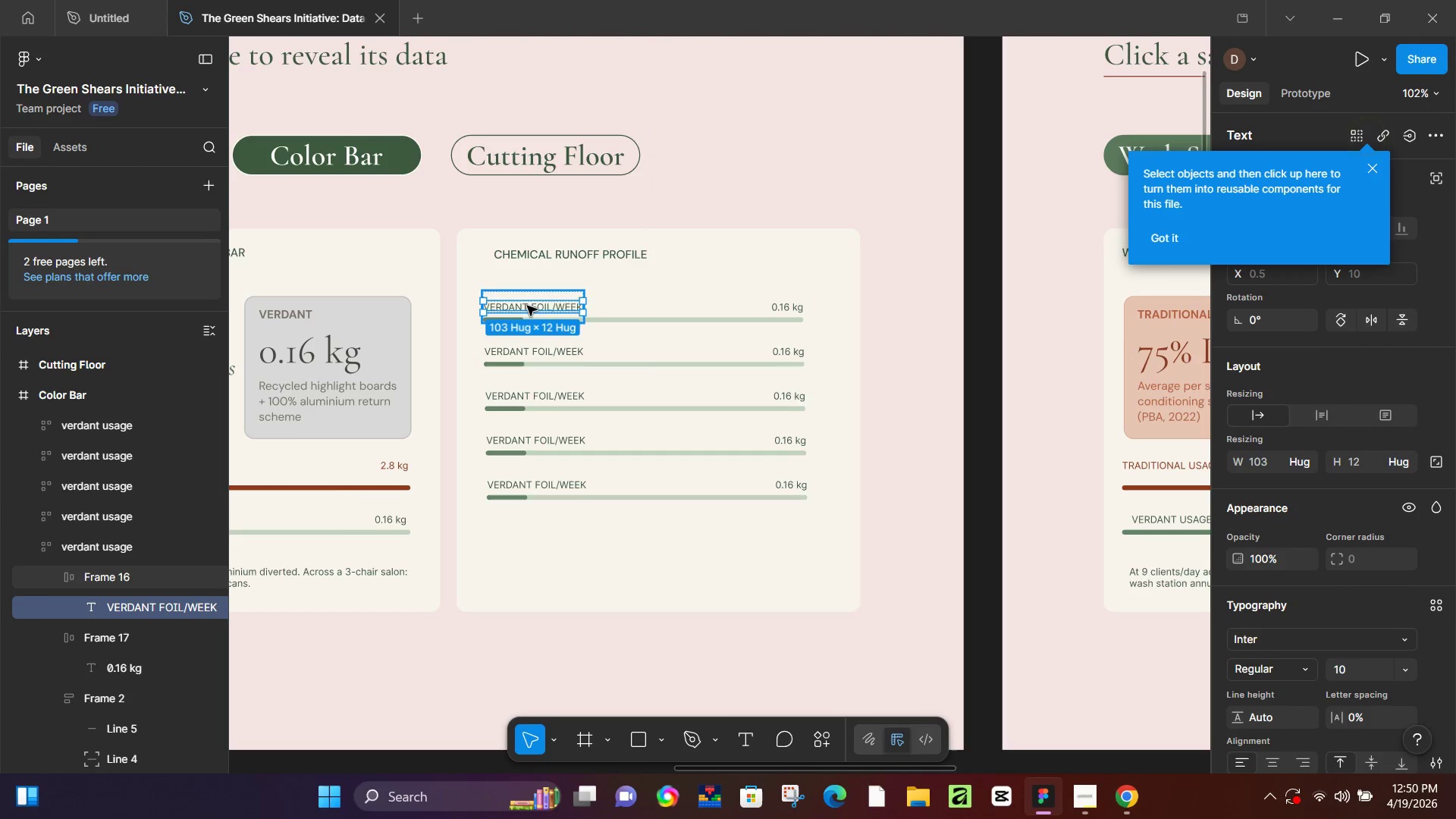 
double_click([527, 306])
 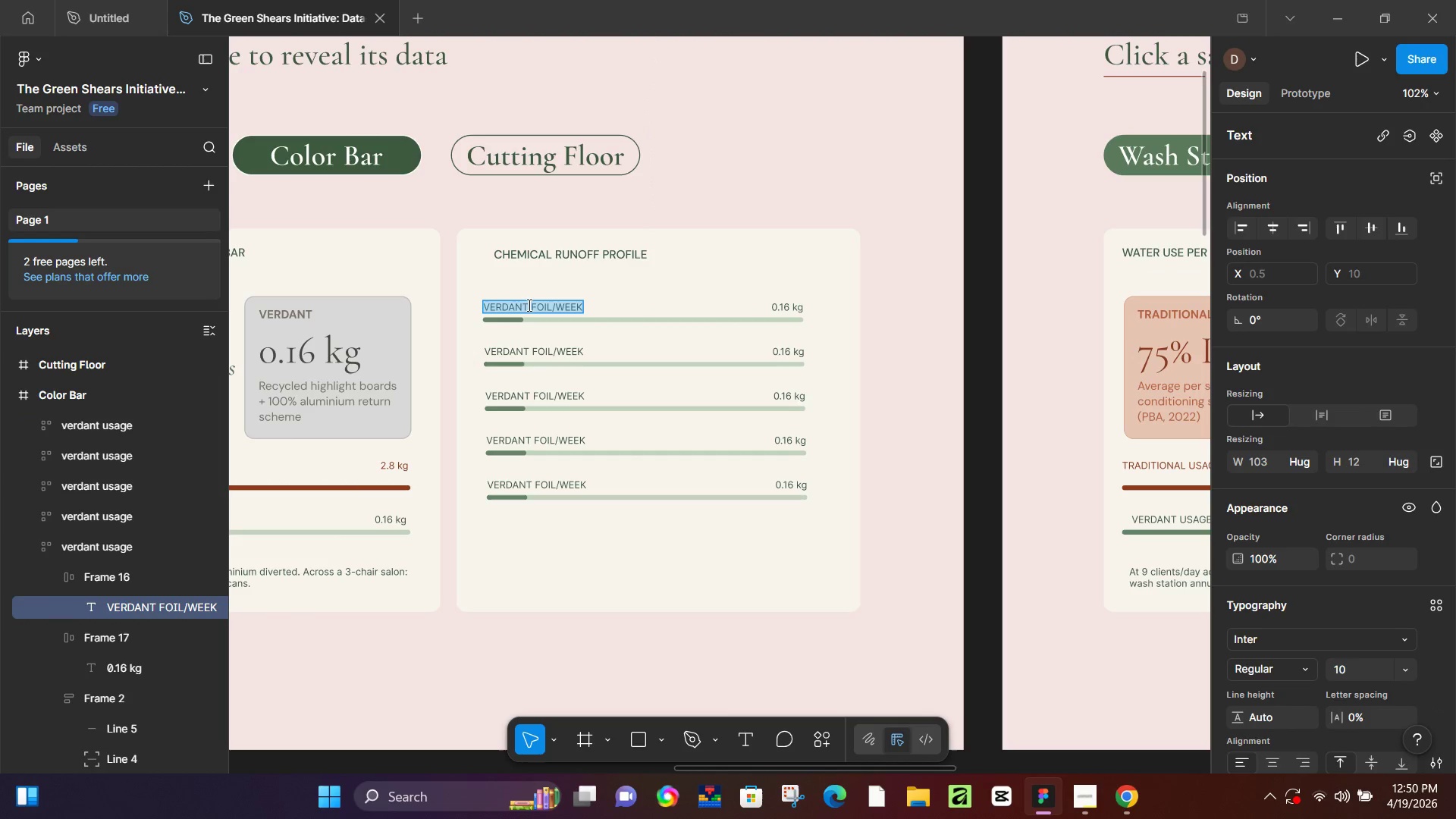 
key(Control+V)
 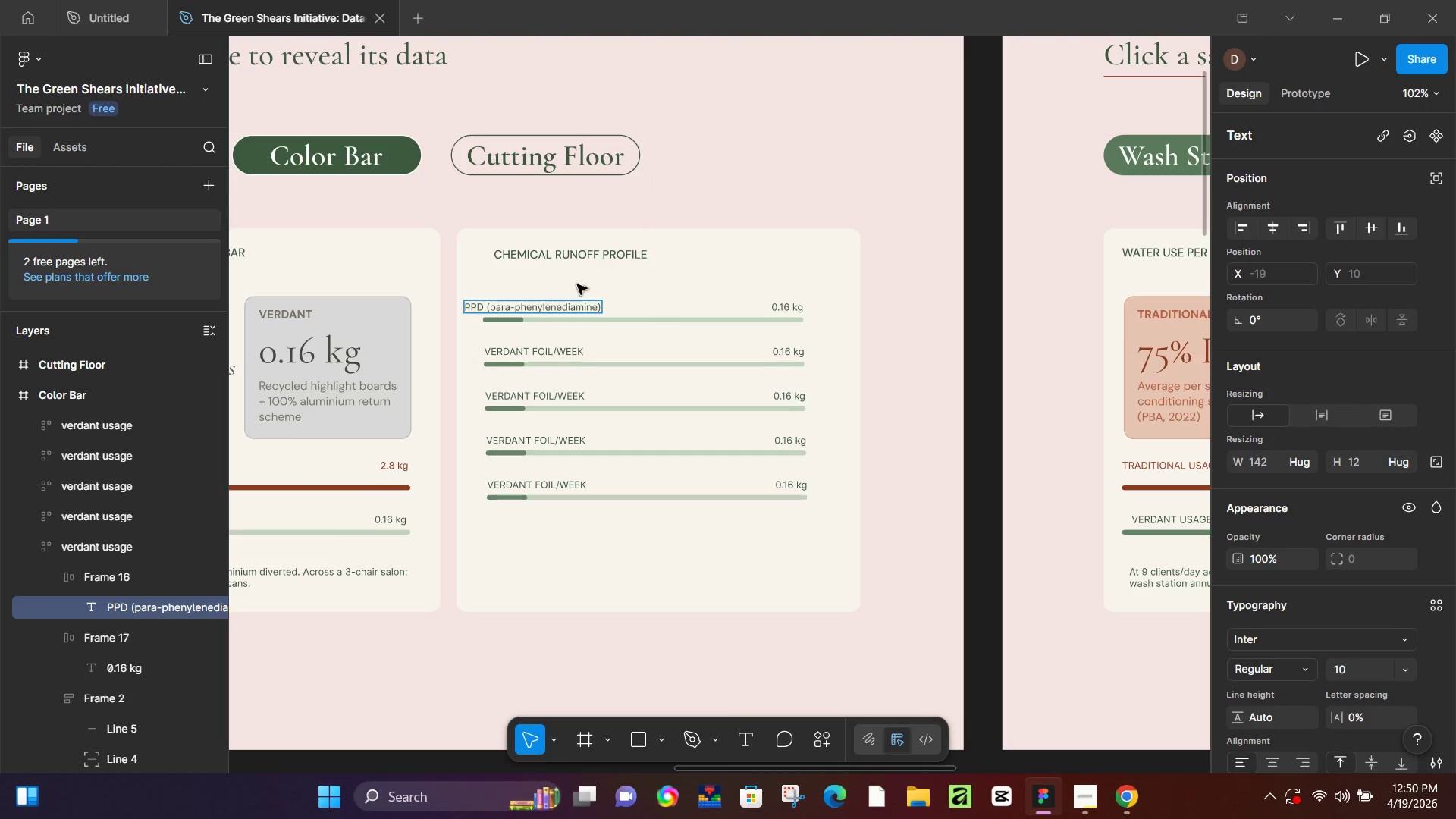 
left_click([651, 183])
 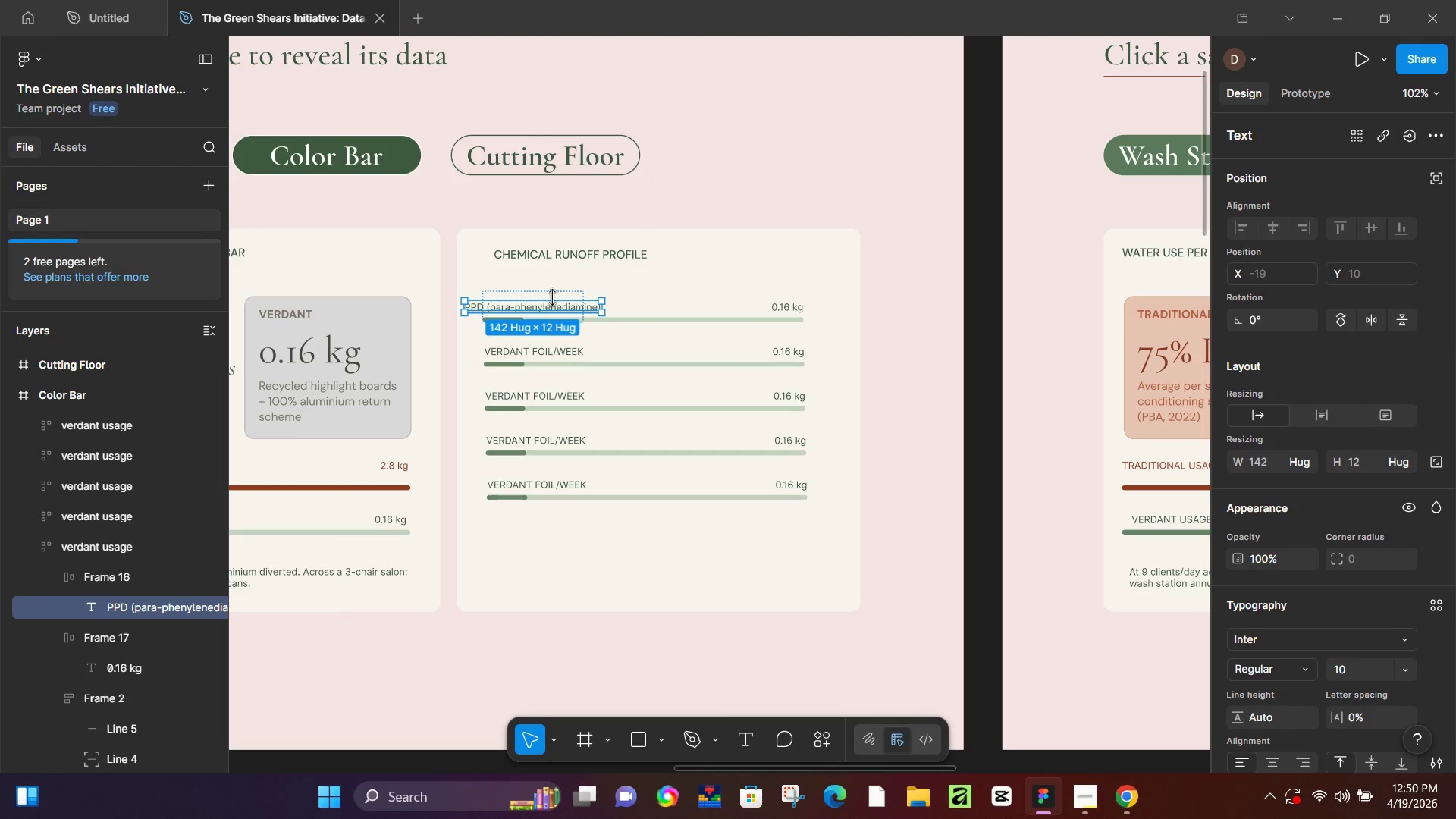 
hold_key(key=ControlLeft, duration=0.55)
scroll: coordinate [479, 312], scroll_direction: up, amount: 6.0
 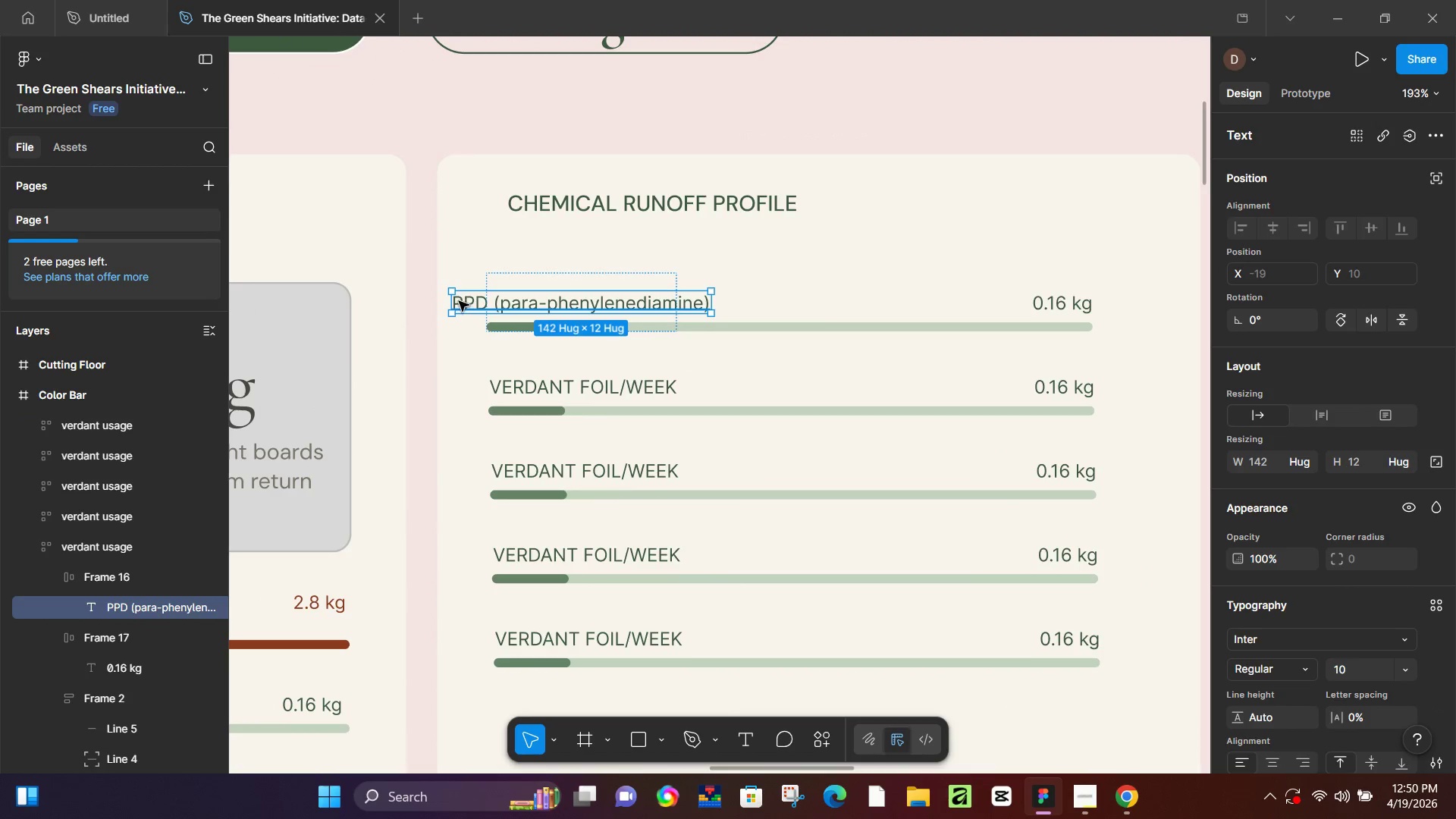 
left_click_drag(start_coordinate=[450, 301], to_coordinate=[523, 300])
 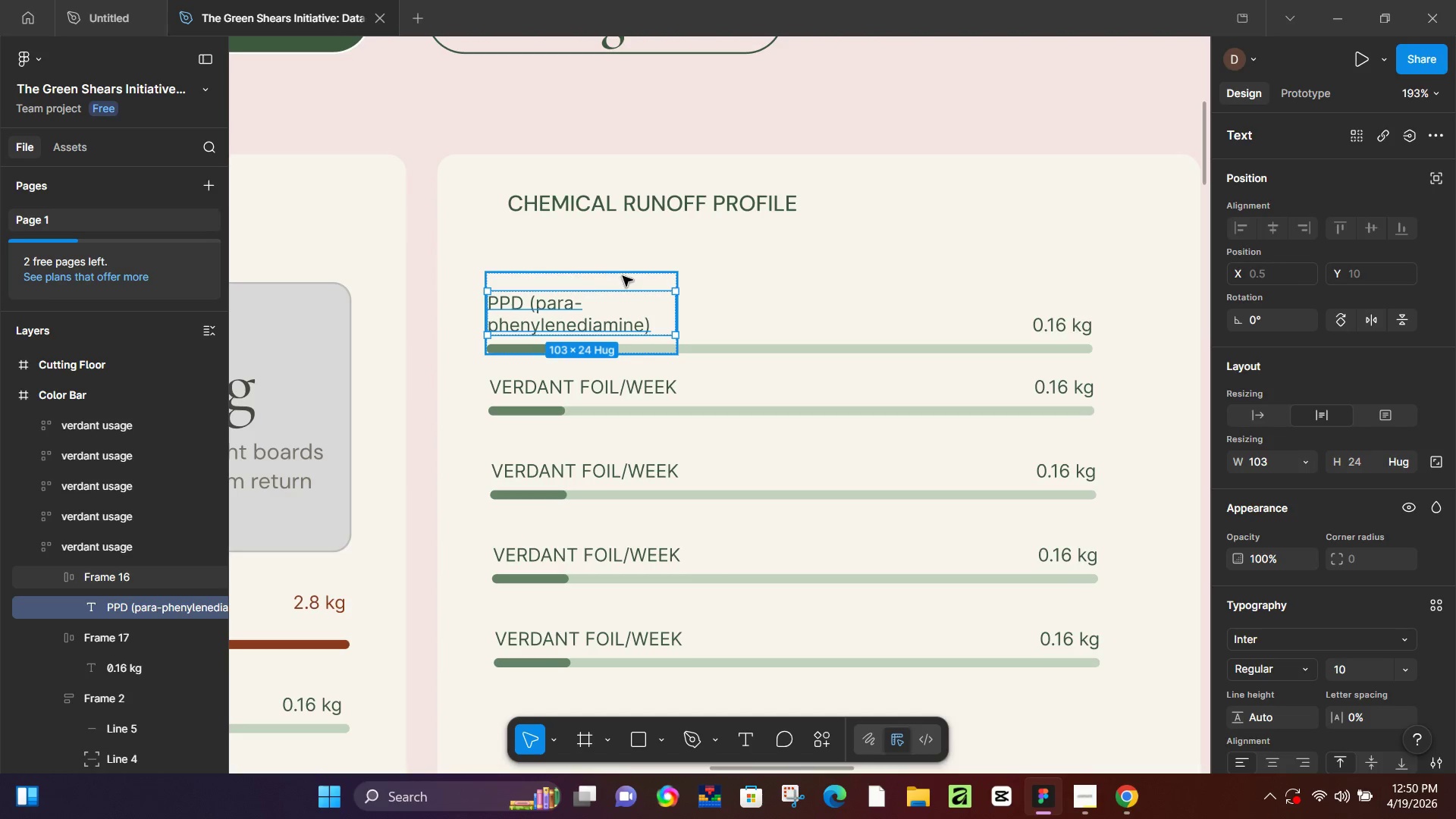 
left_click([623, 276])
 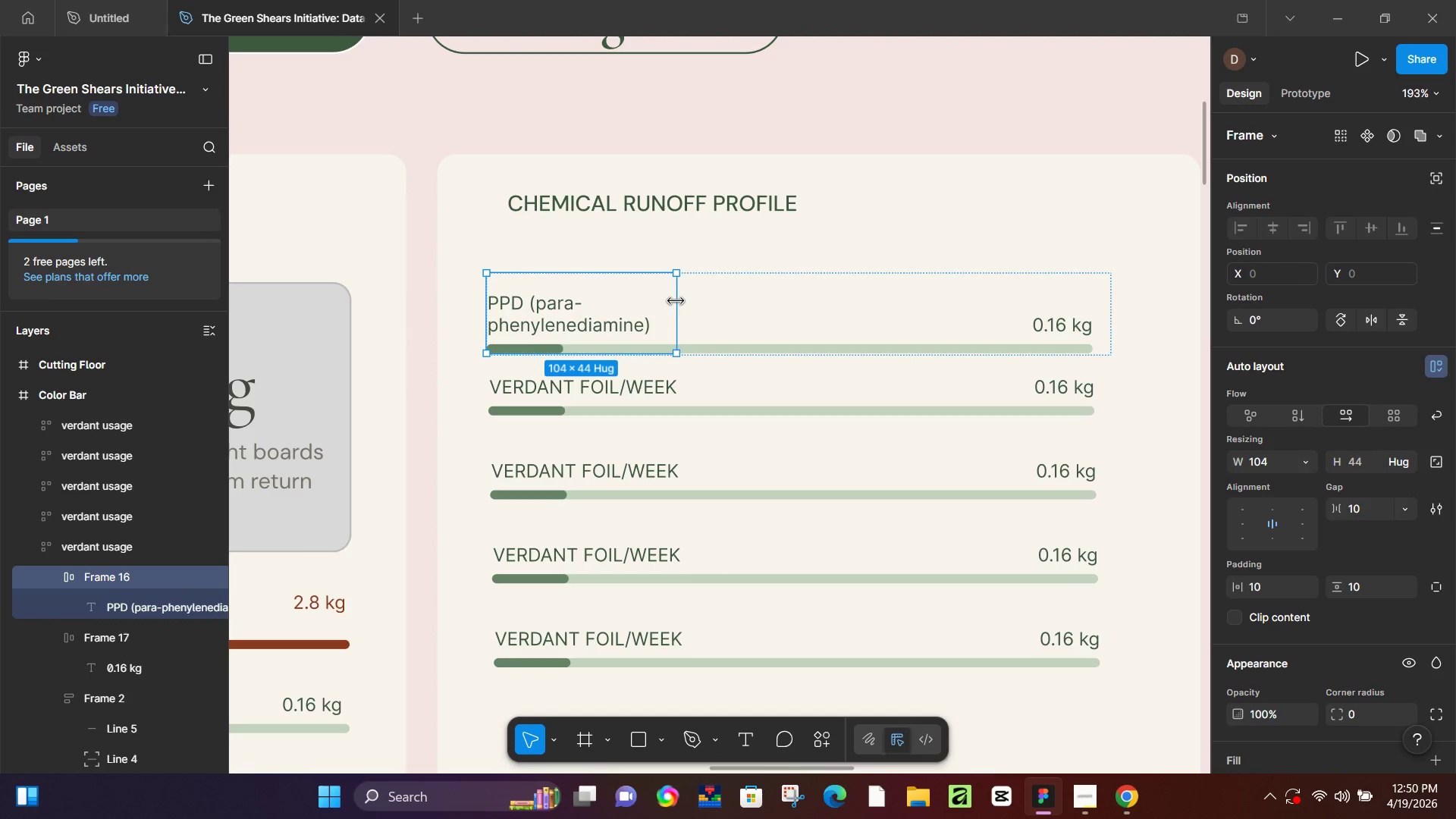 
left_click_drag(start_coordinate=[676, 301], to_coordinate=[893, 314])
 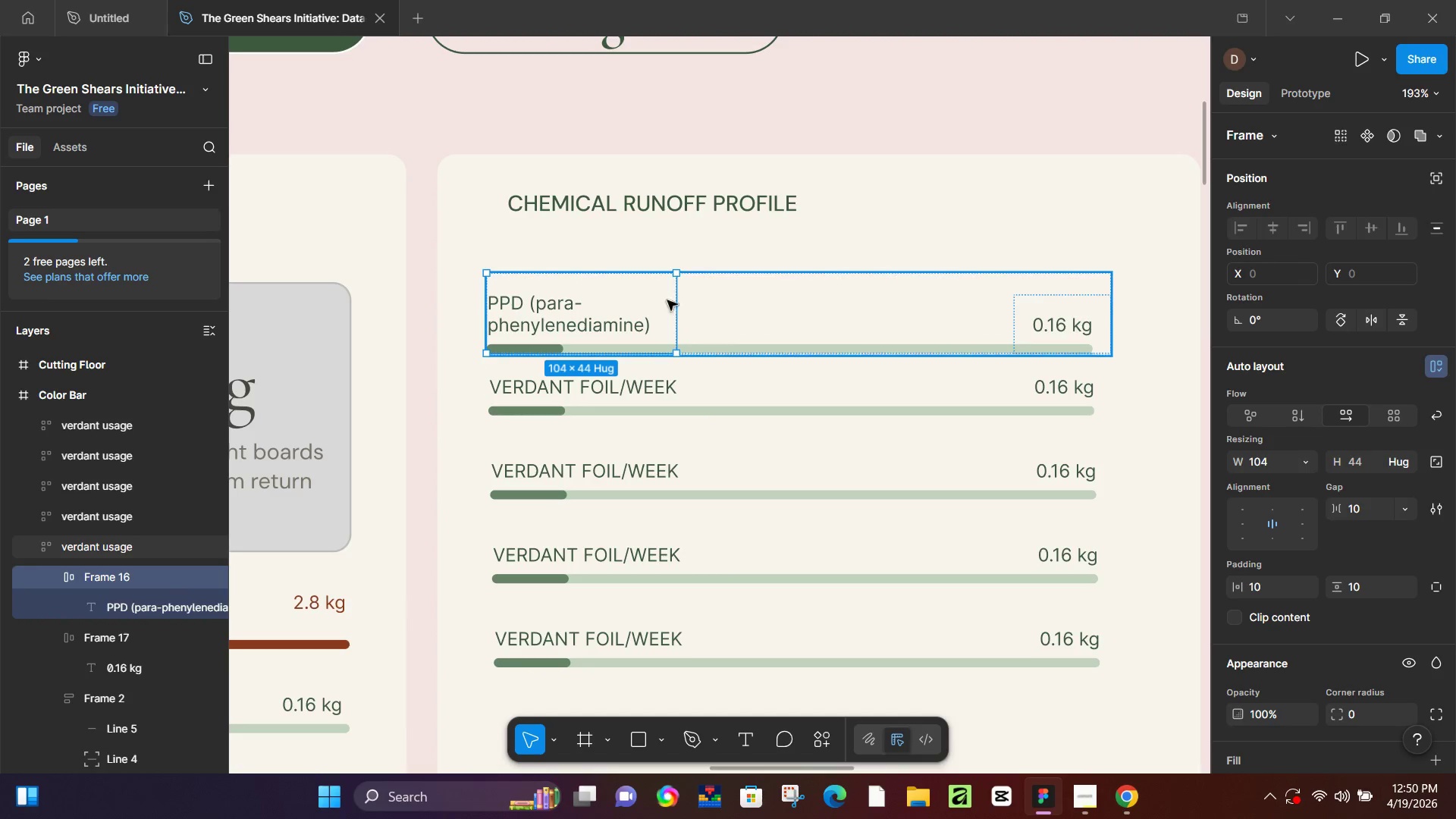 
key(Control+Z)
 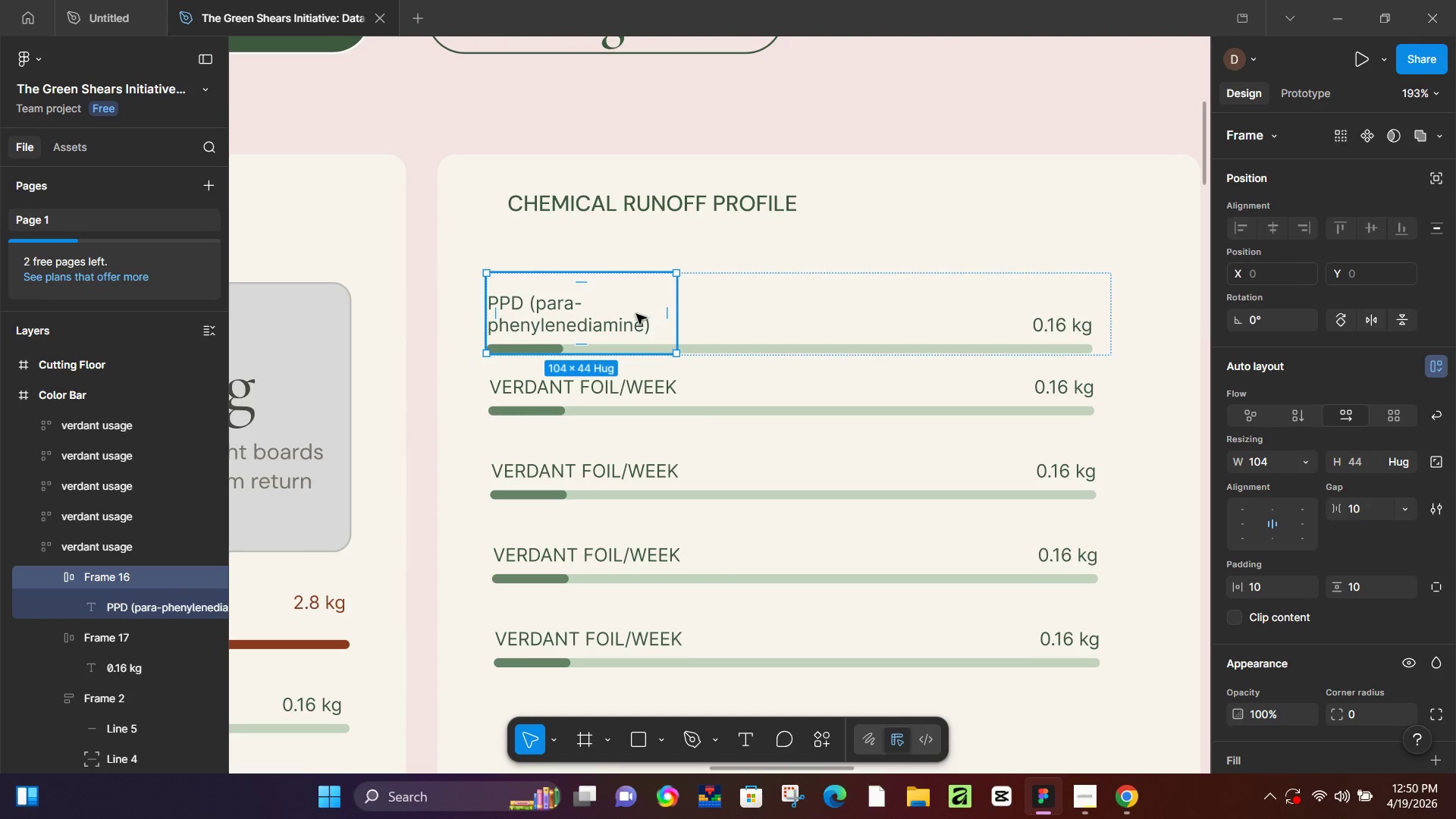 
double_click([634, 316])
 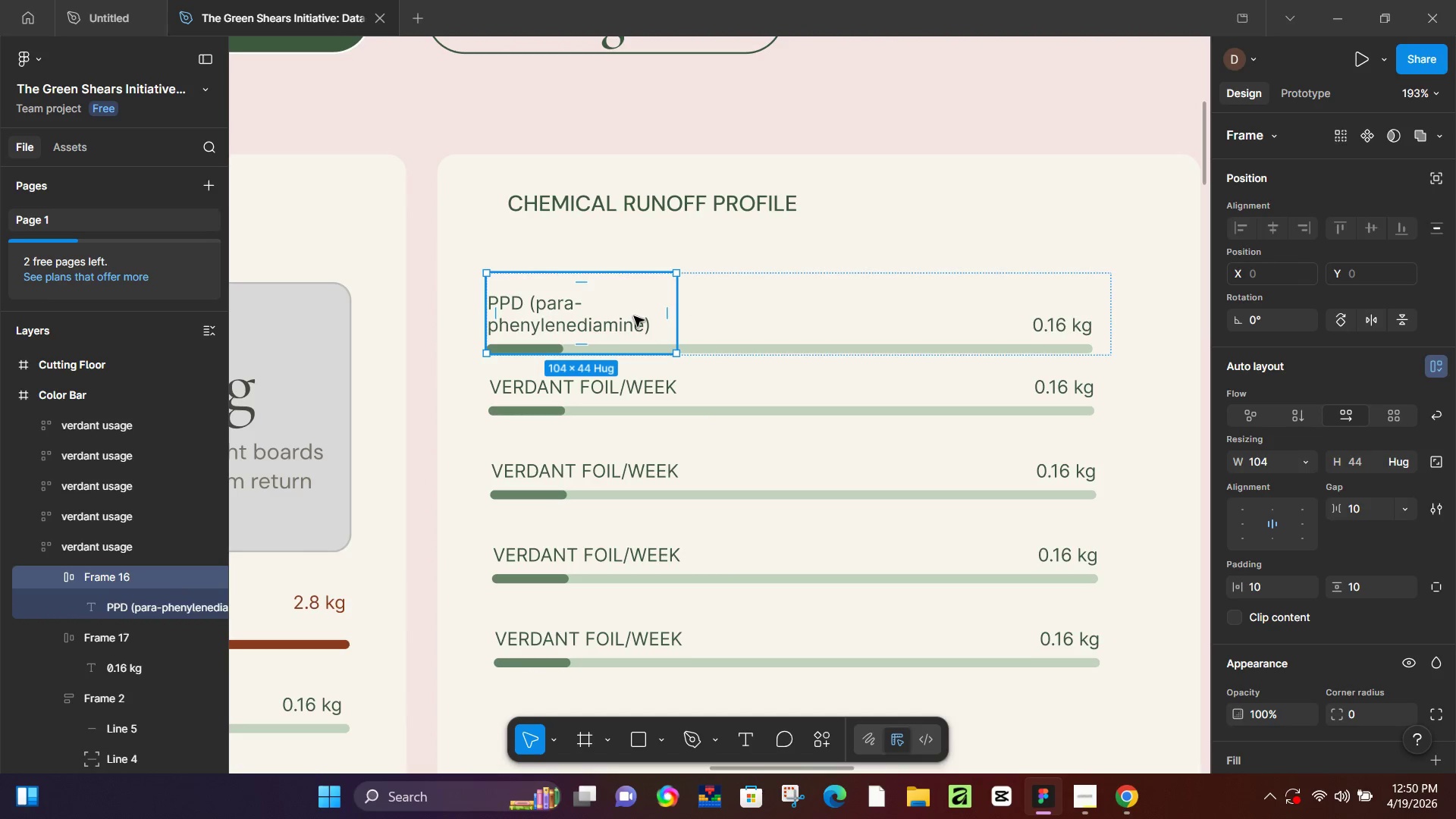 
triple_click([634, 316])
 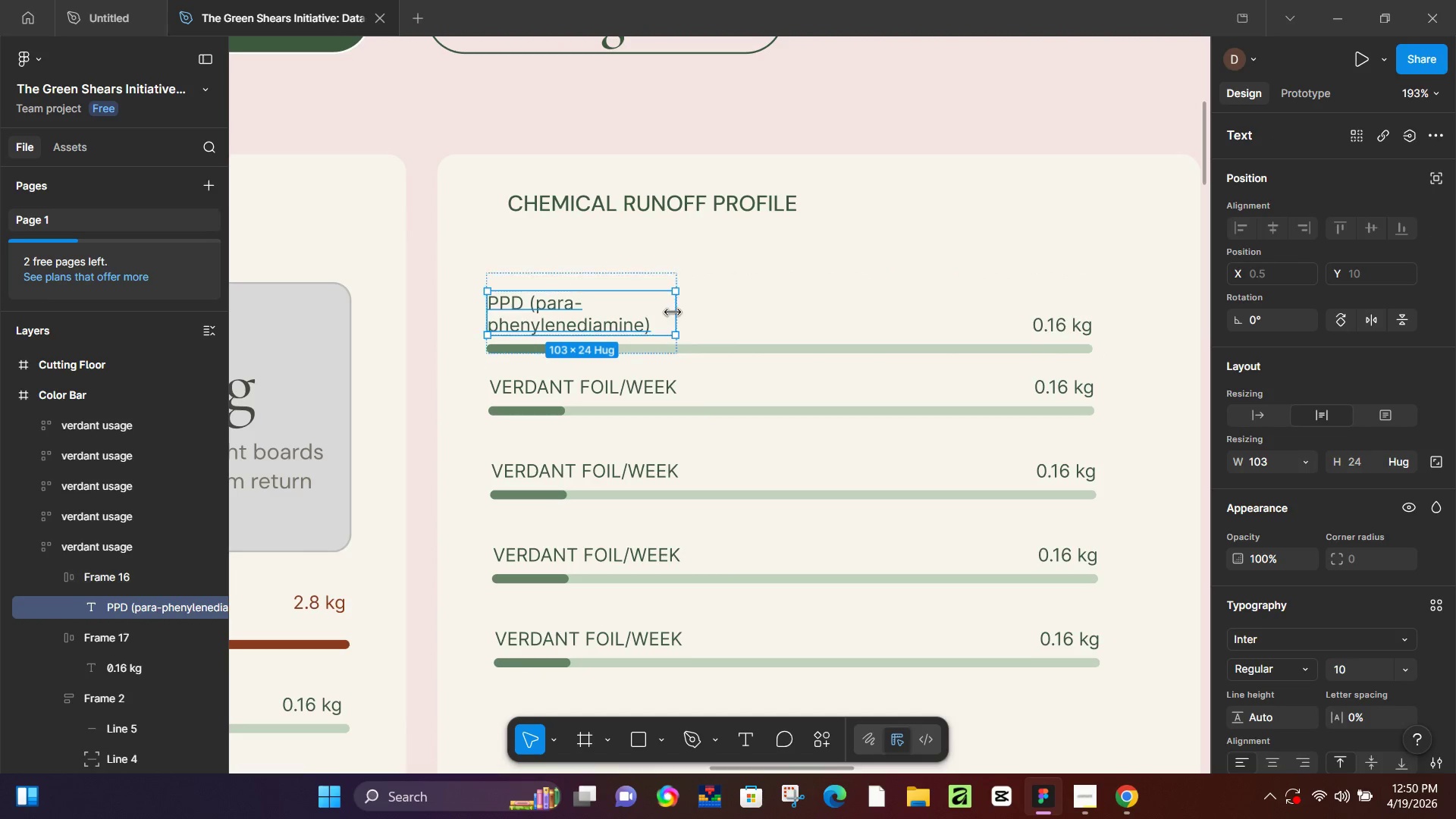 
left_click_drag(start_coordinate=[673, 312], to_coordinate=[769, 312])
 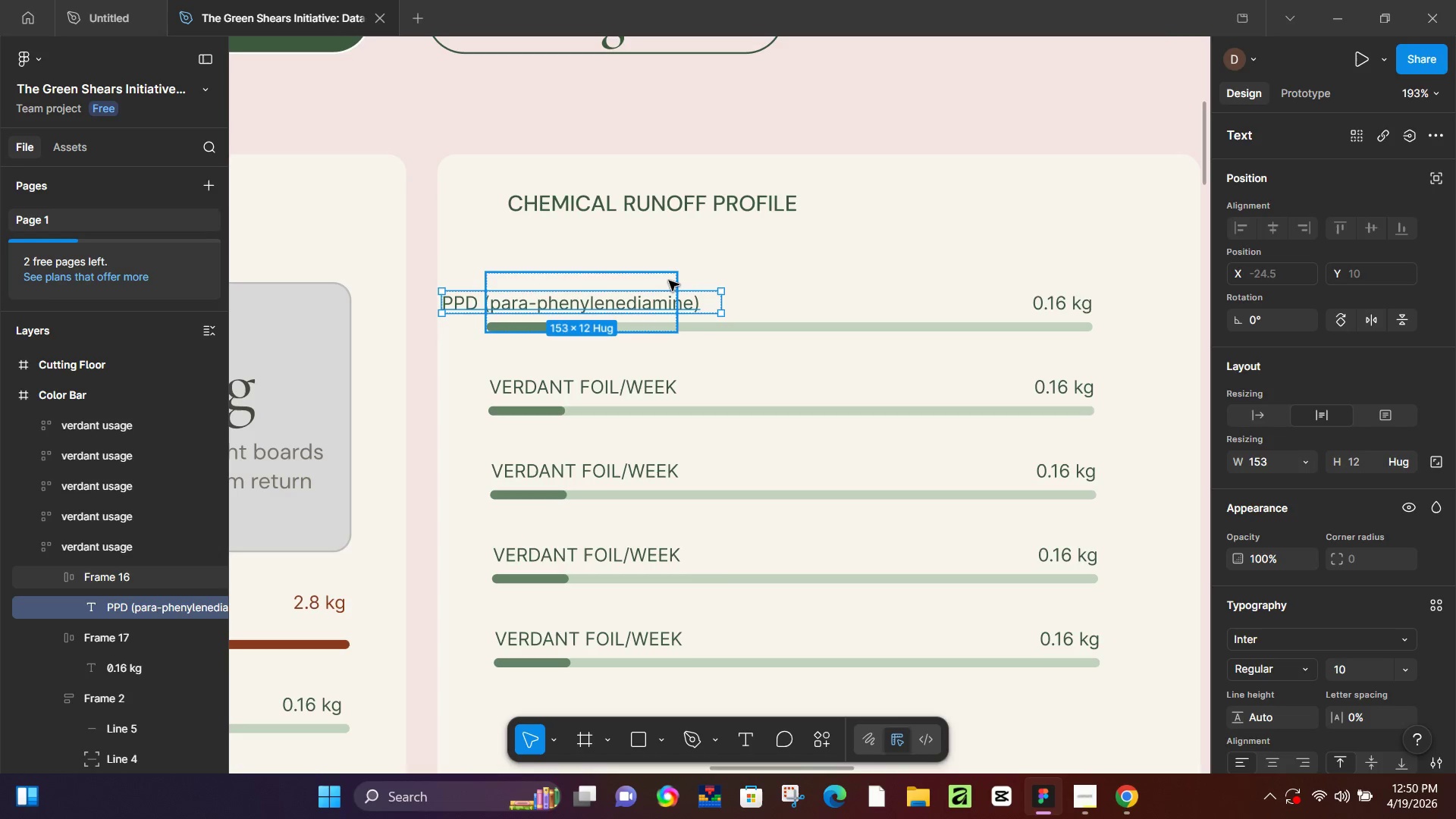 
left_click([669, 281])
 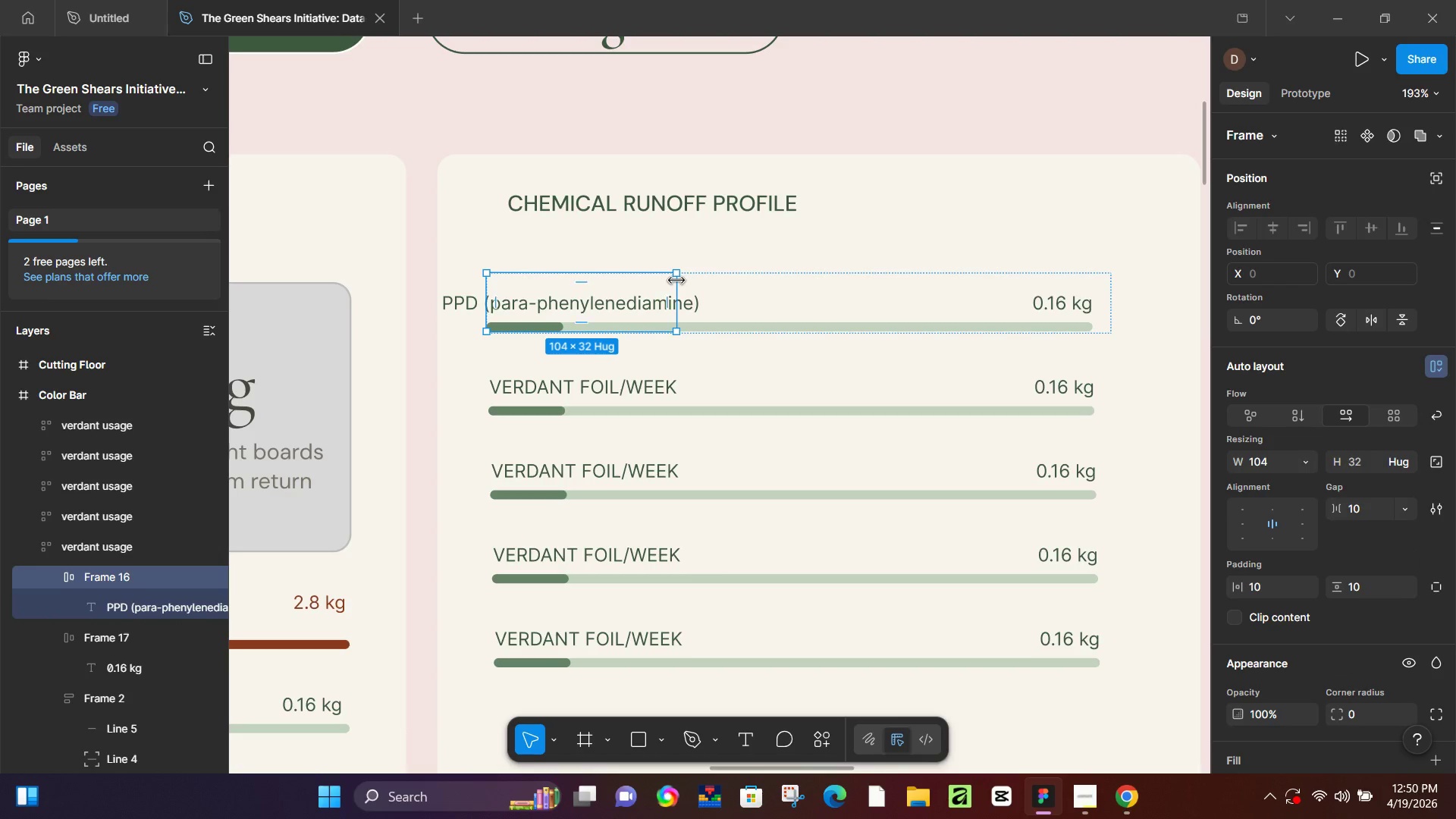 
left_click_drag(start_coordinate=[676, 281], to_coordinate=[764, 290])
 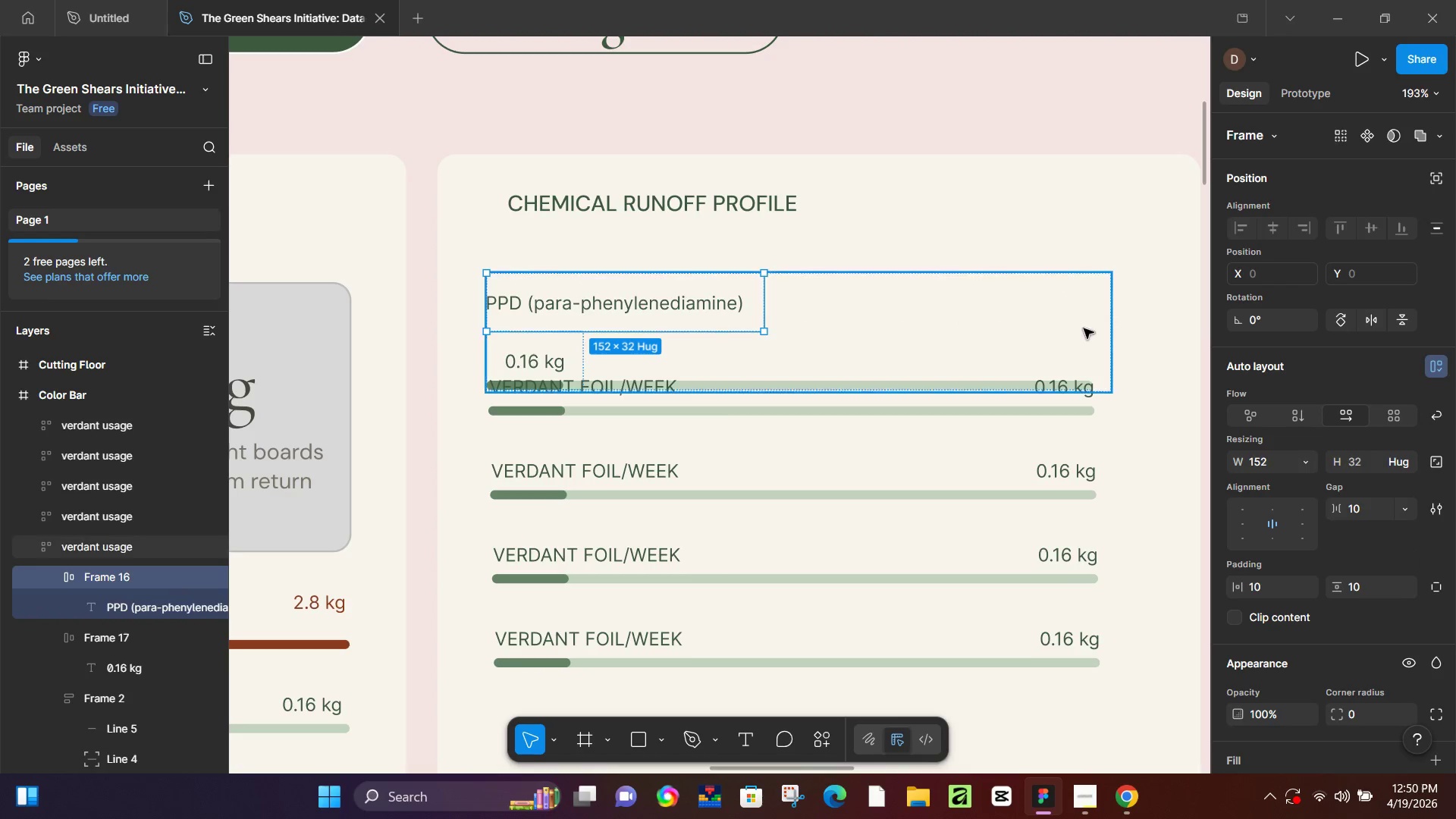 
left_click([1113, 318])
 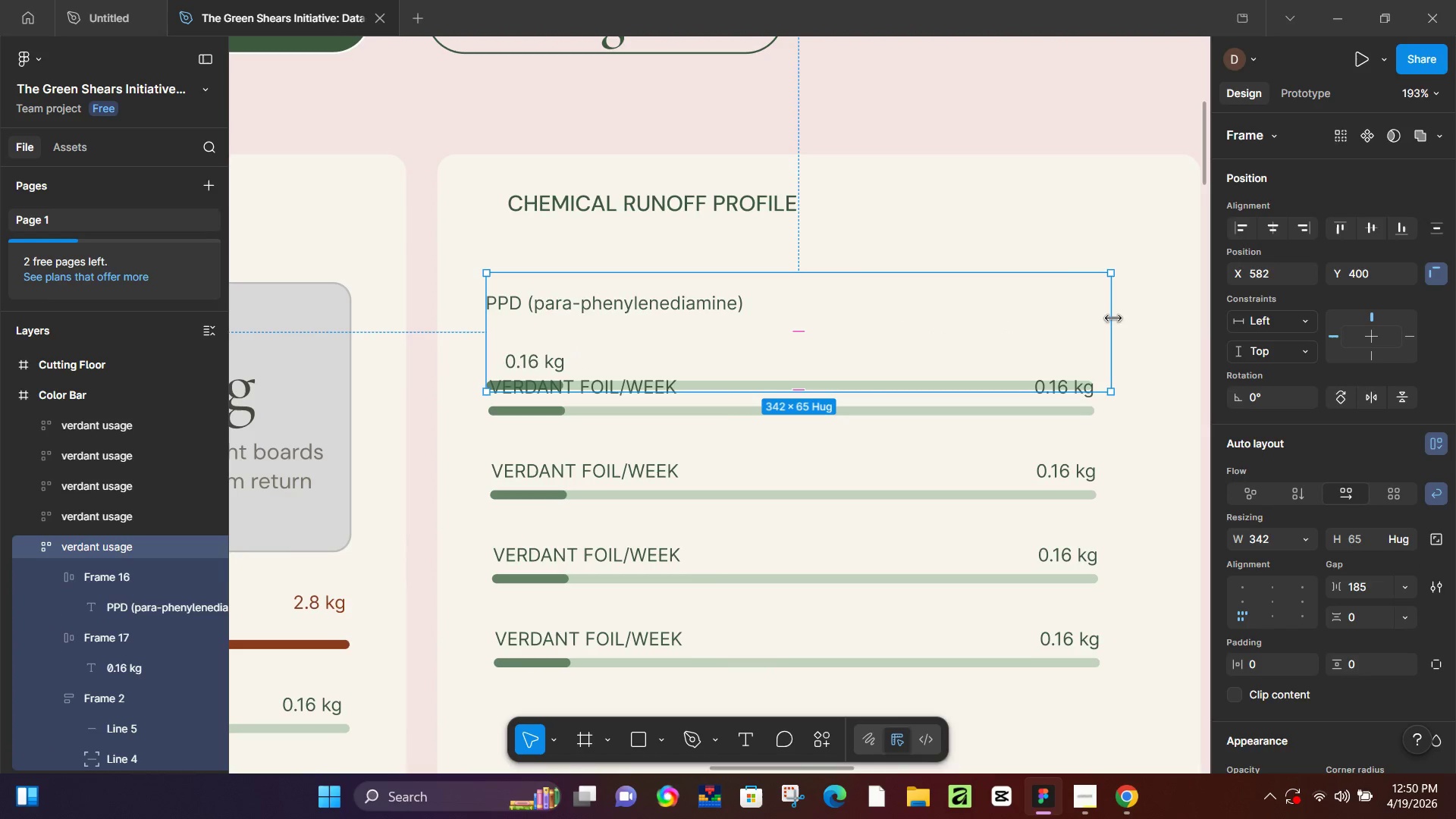 
left_click_drag(start_coordinate=[1113, 318], to_coordinate=[1191, 316])
 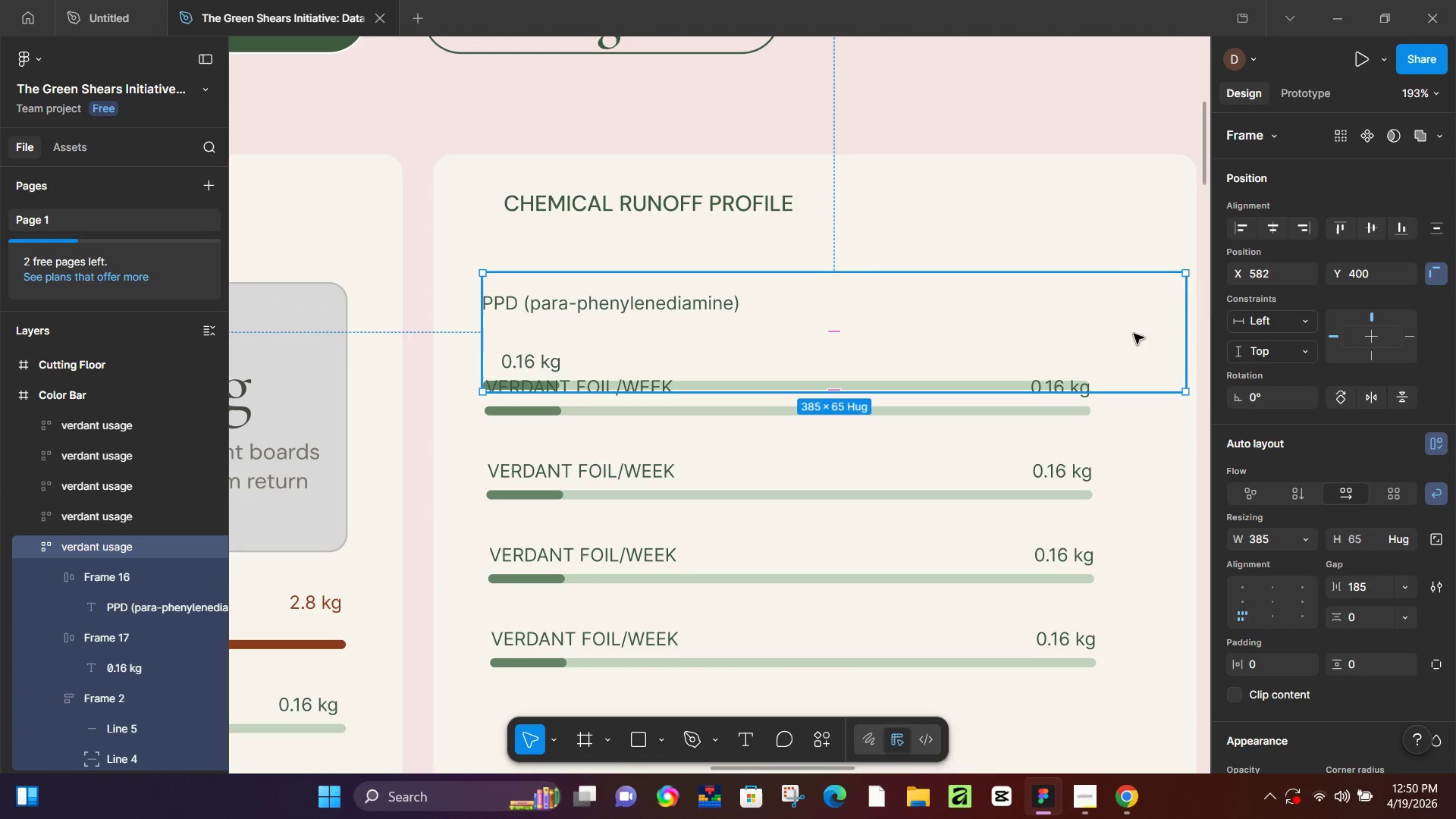 
left_click_drag(start_coordinate=[1190, 325], to_coordinate=[1198, 325])
 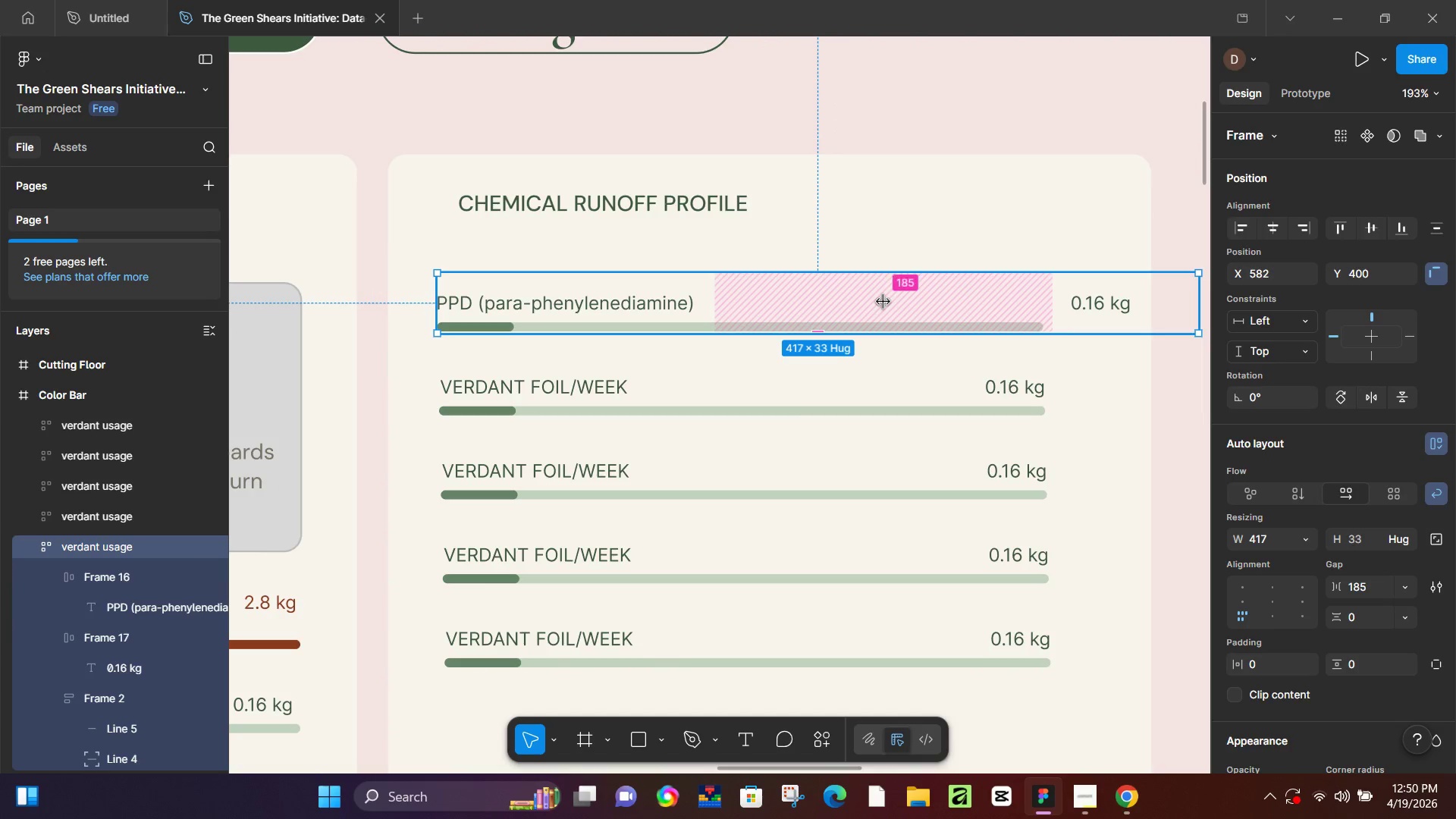 
left_click_drag(start_coordinate=[883, 302], to_coordinate=[841, 294])
 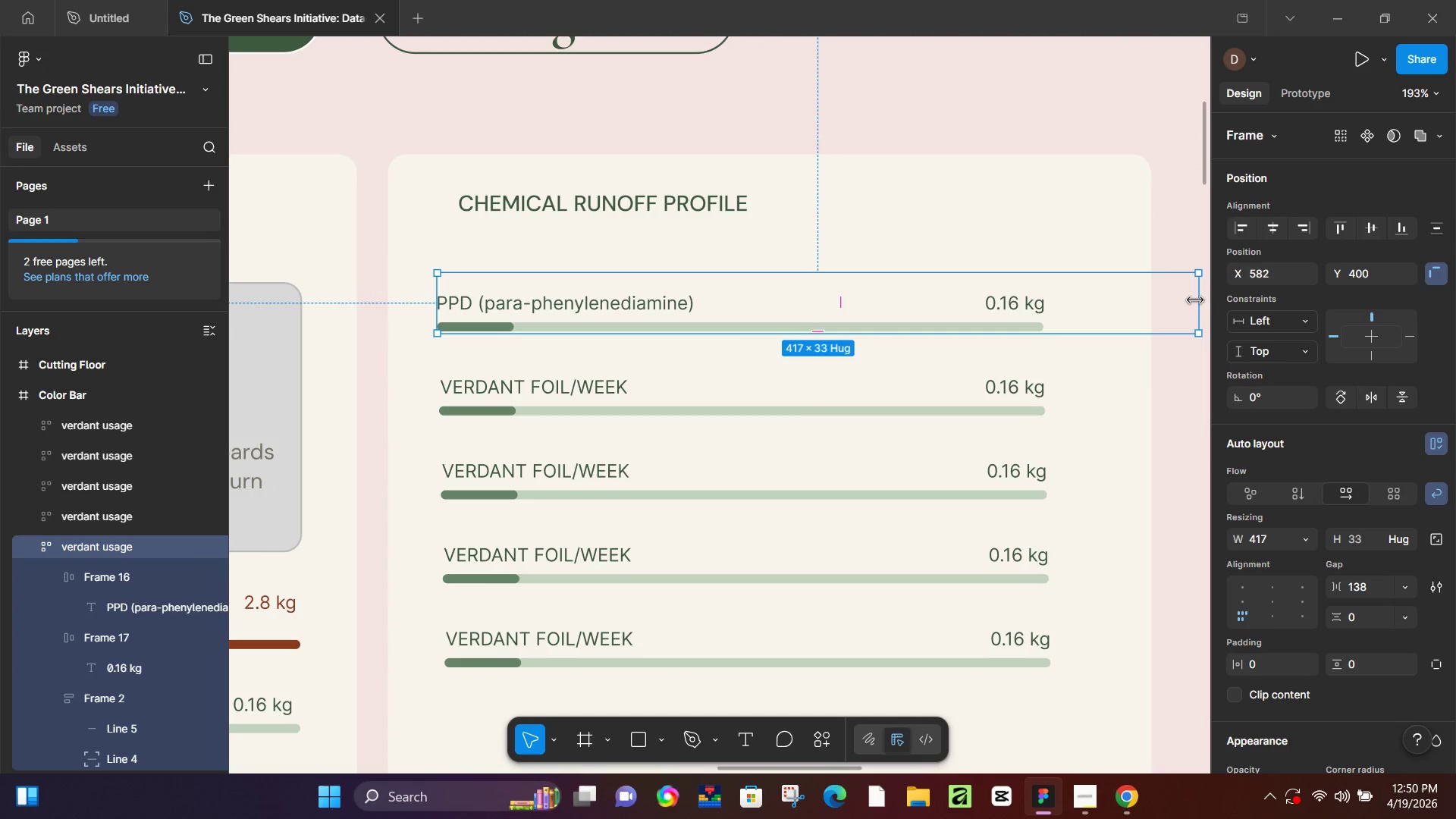 
left_click_drag(start_coordinate=[1194, 300], to_coordinate=[1063, 297])
 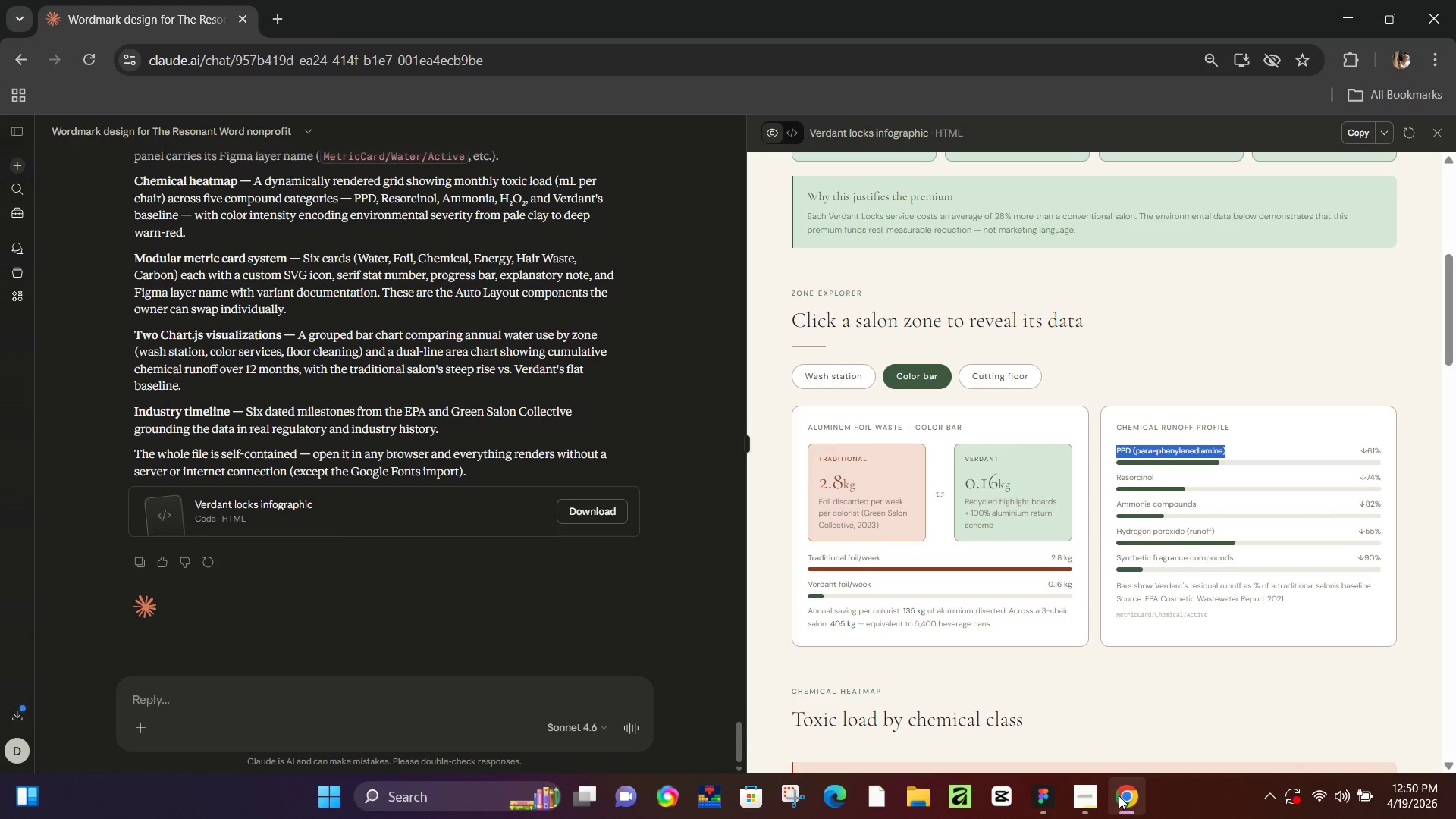 
wait(5.48)
 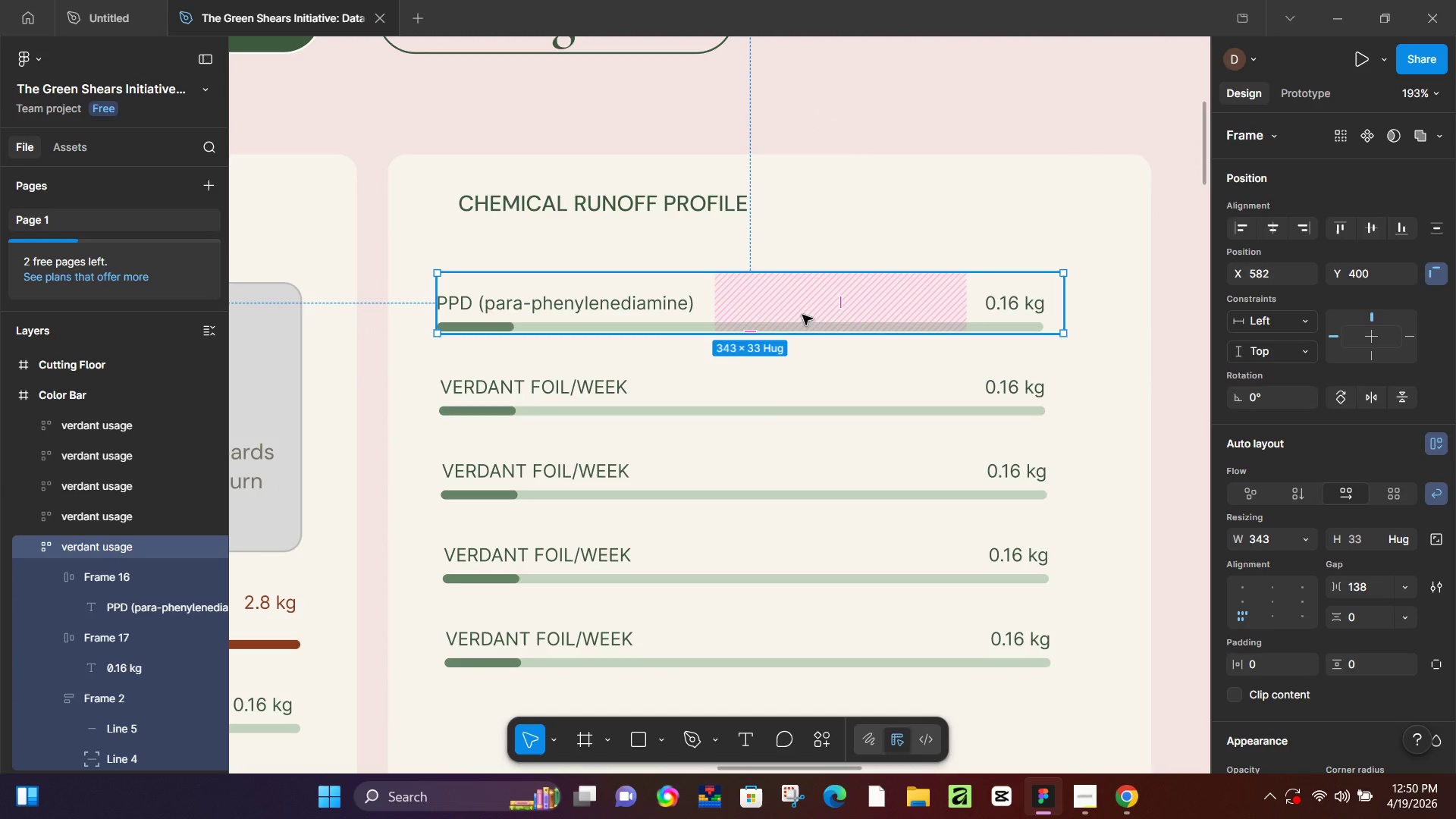 
left_click([1121, 795])
 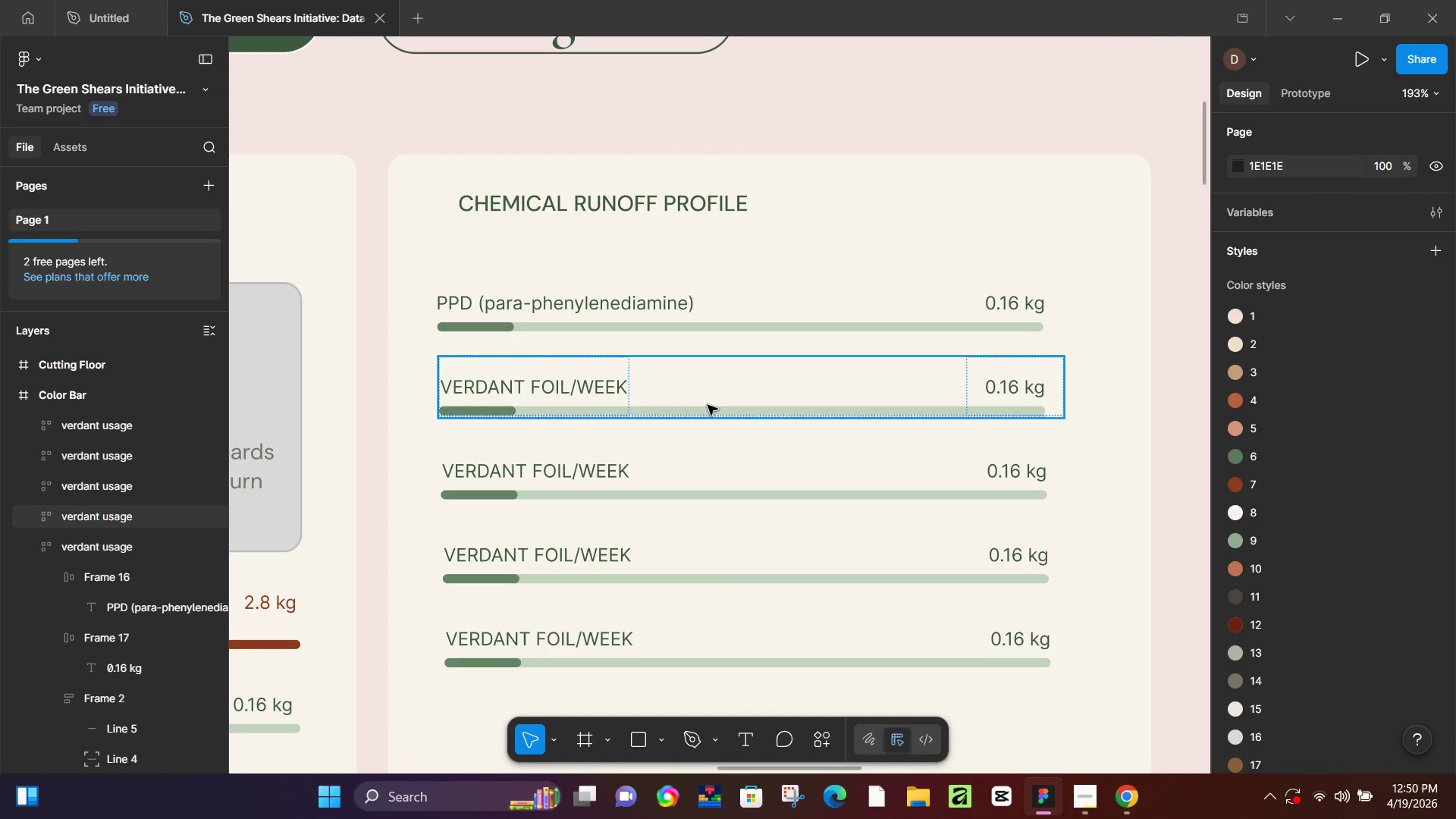 
left_click([708, 402])
 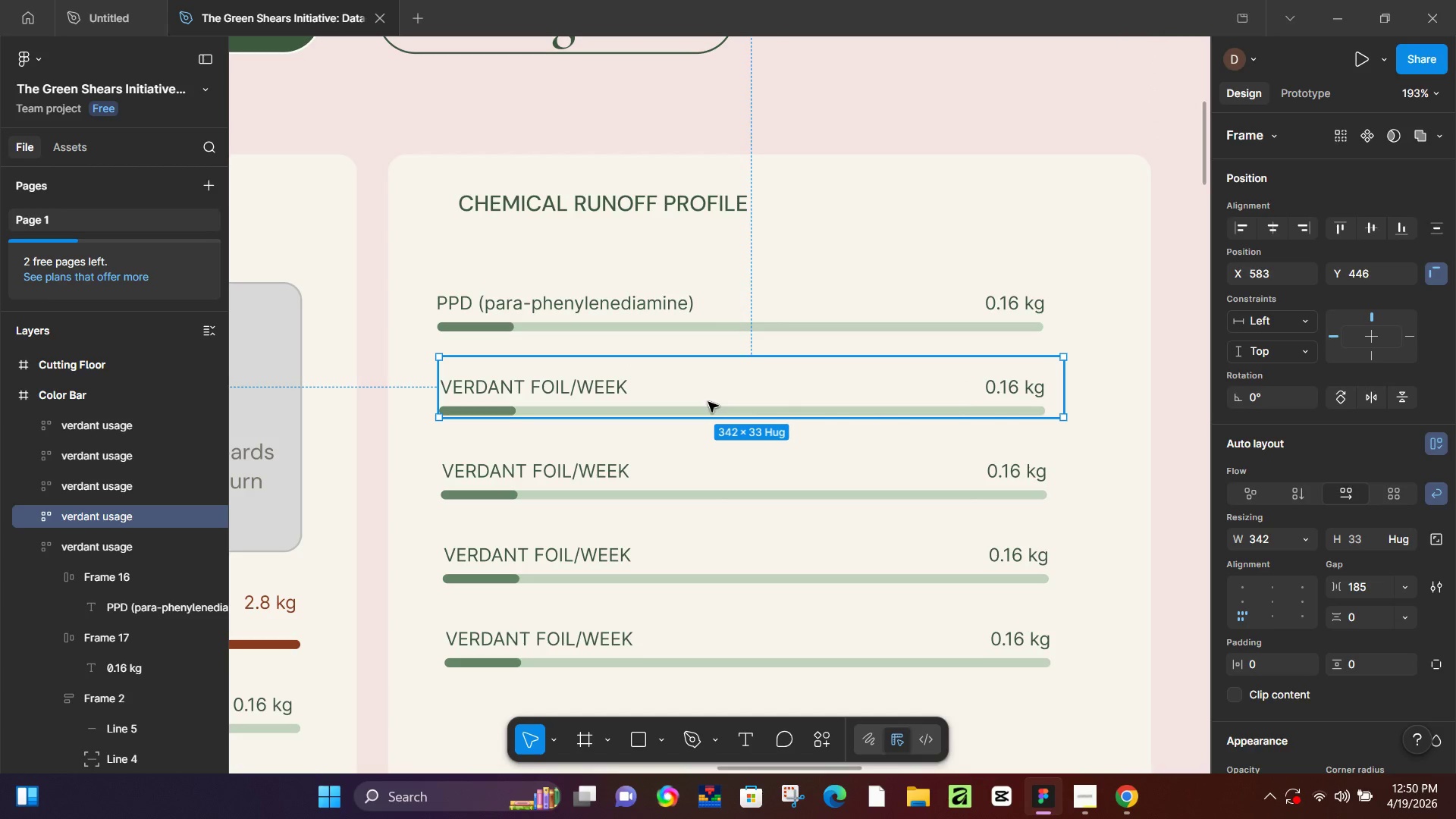 
key(Backspace)
 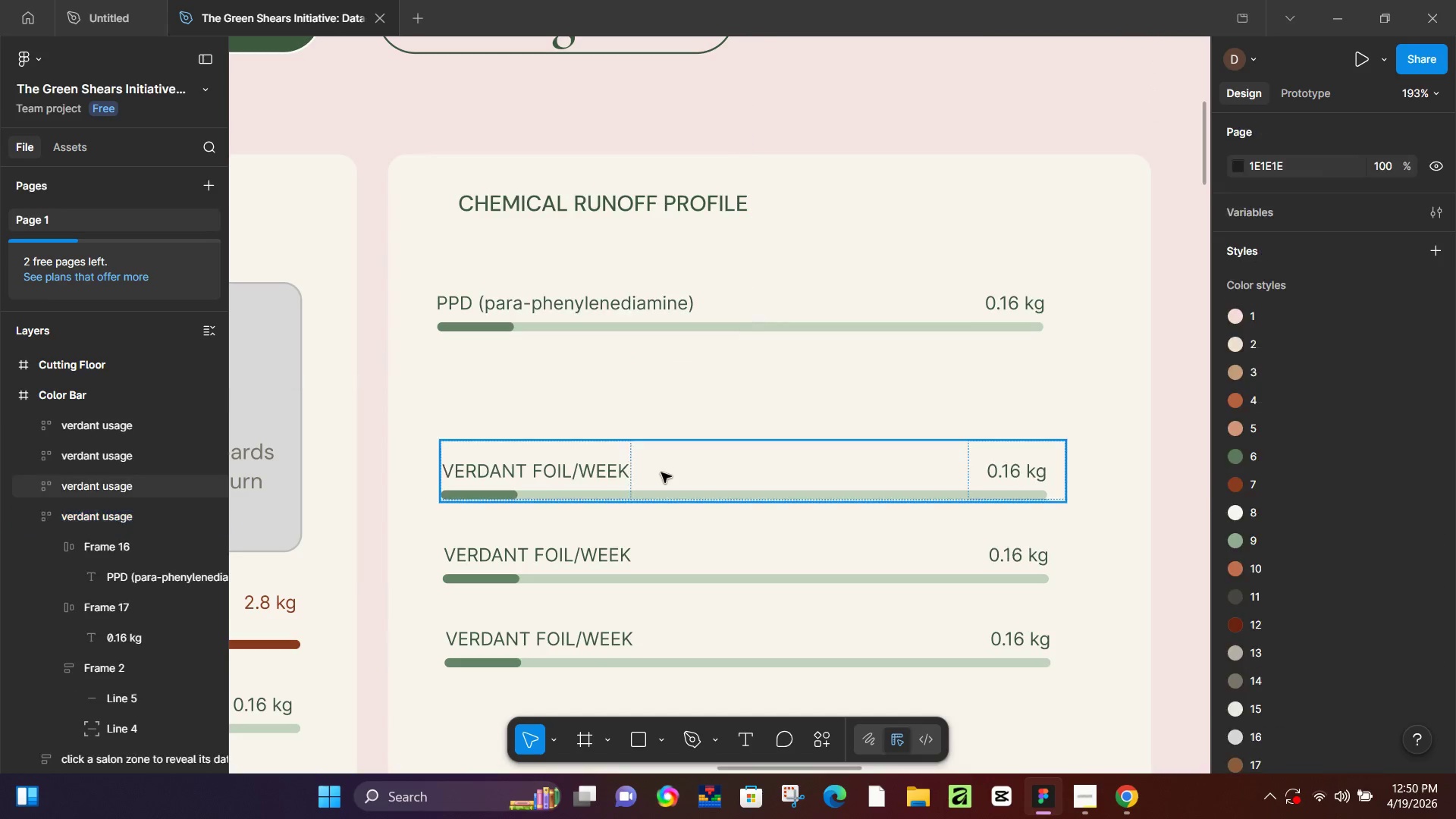 
left_click([661, 472])
 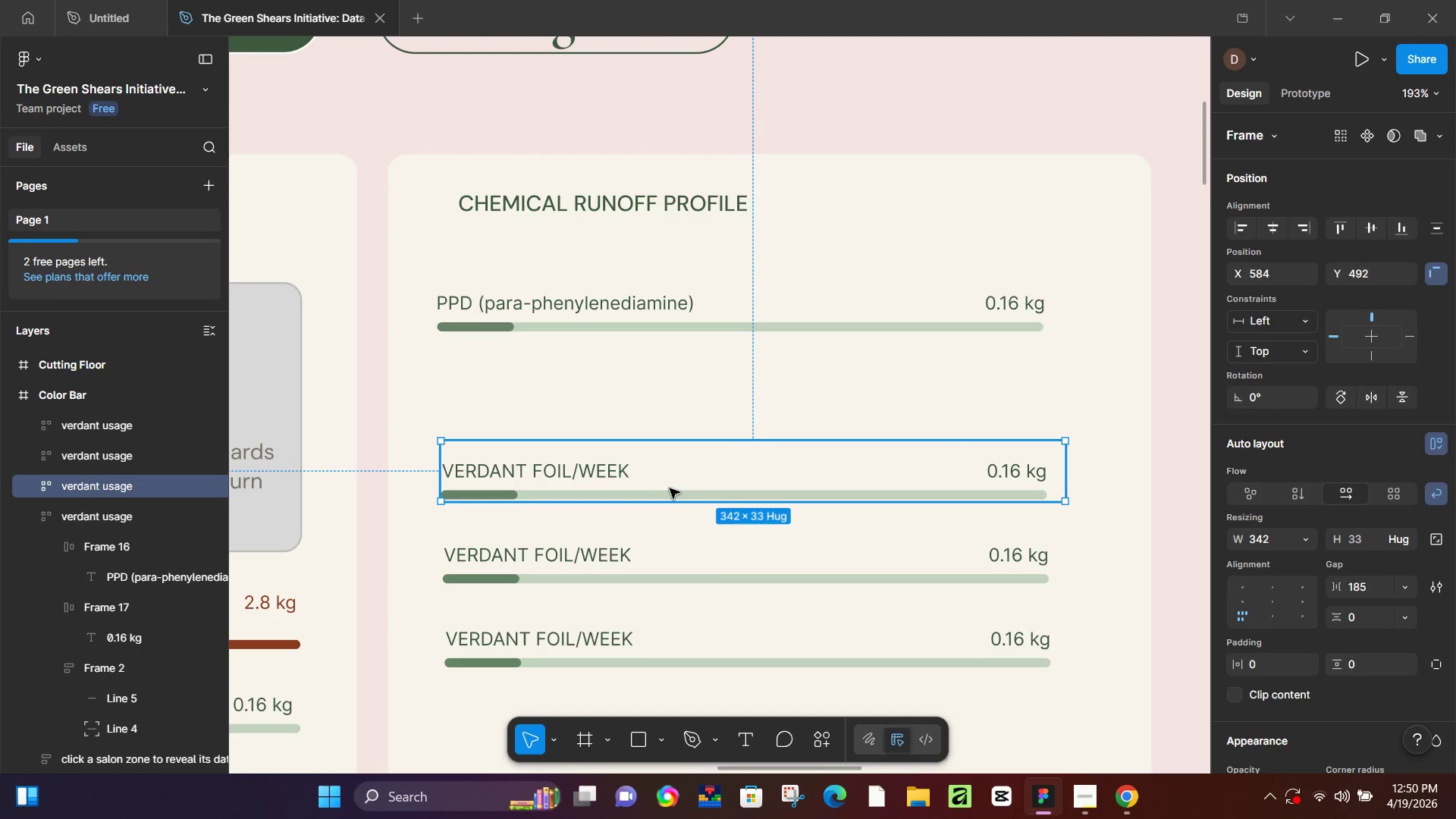 
key(Backspace)
 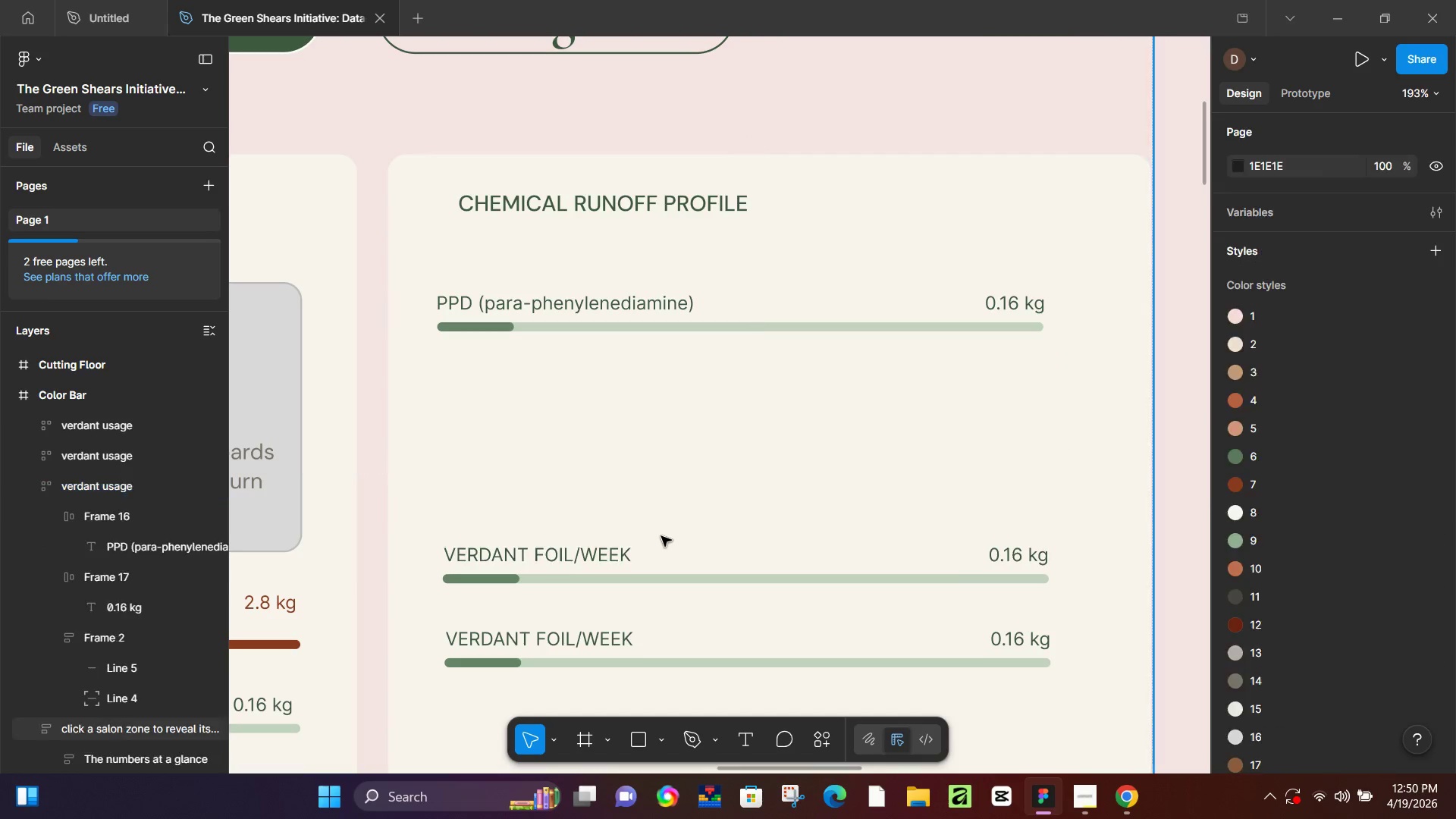 
double_click([661, 536])
 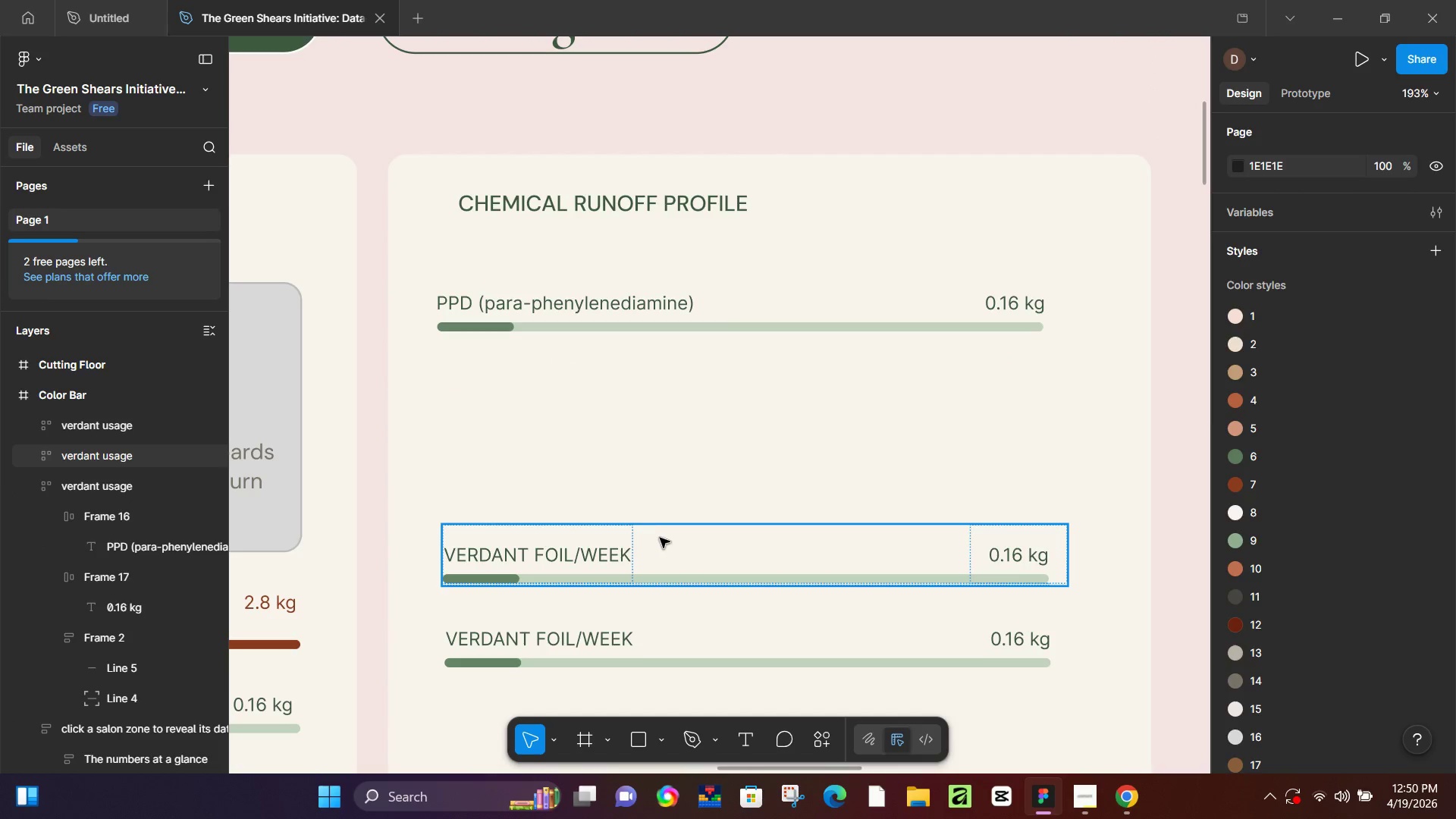 
key(Backspace)
 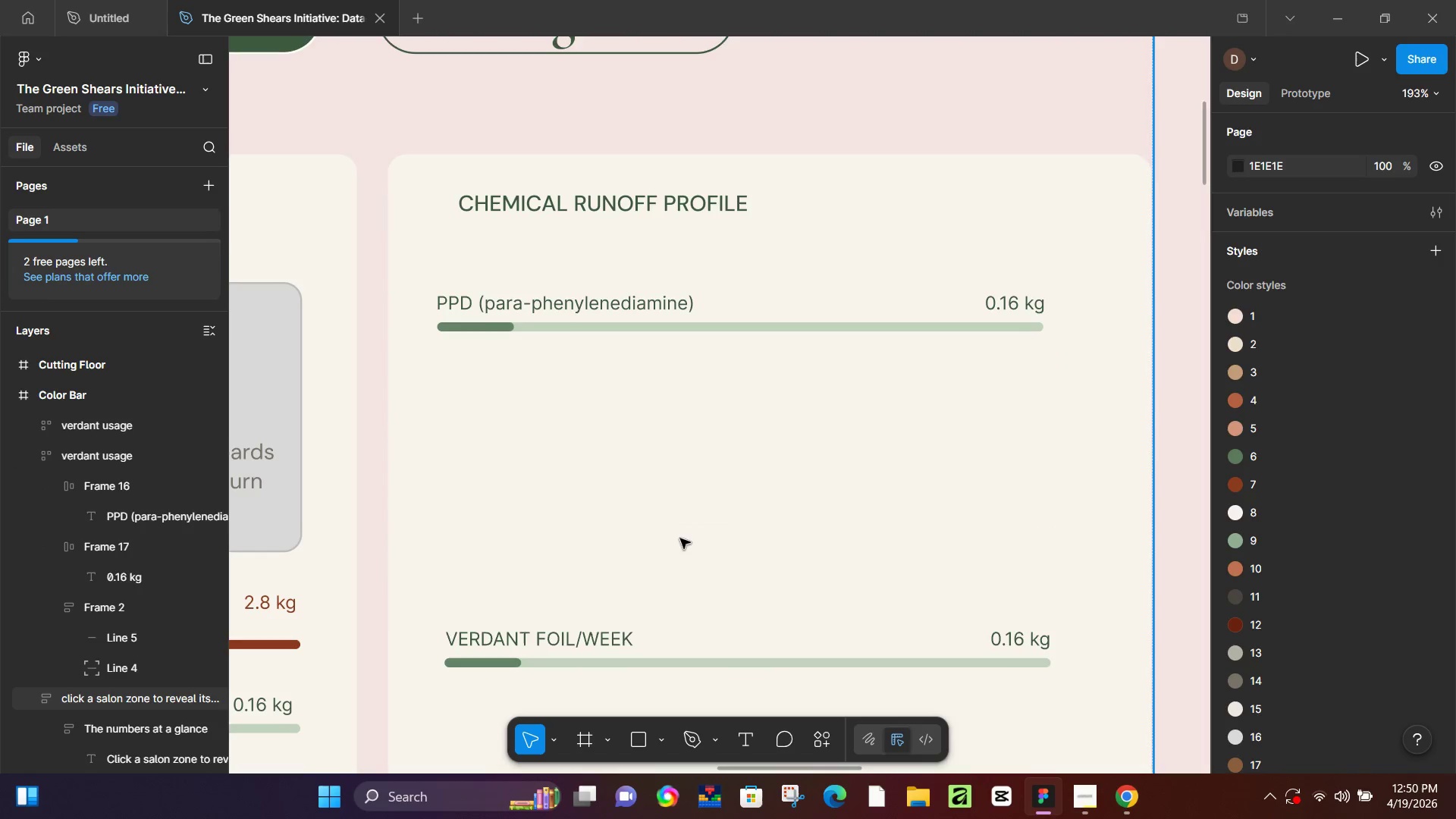 
scroll: coordinate [680, 538], scroll_direction: down, amount: 1.0
 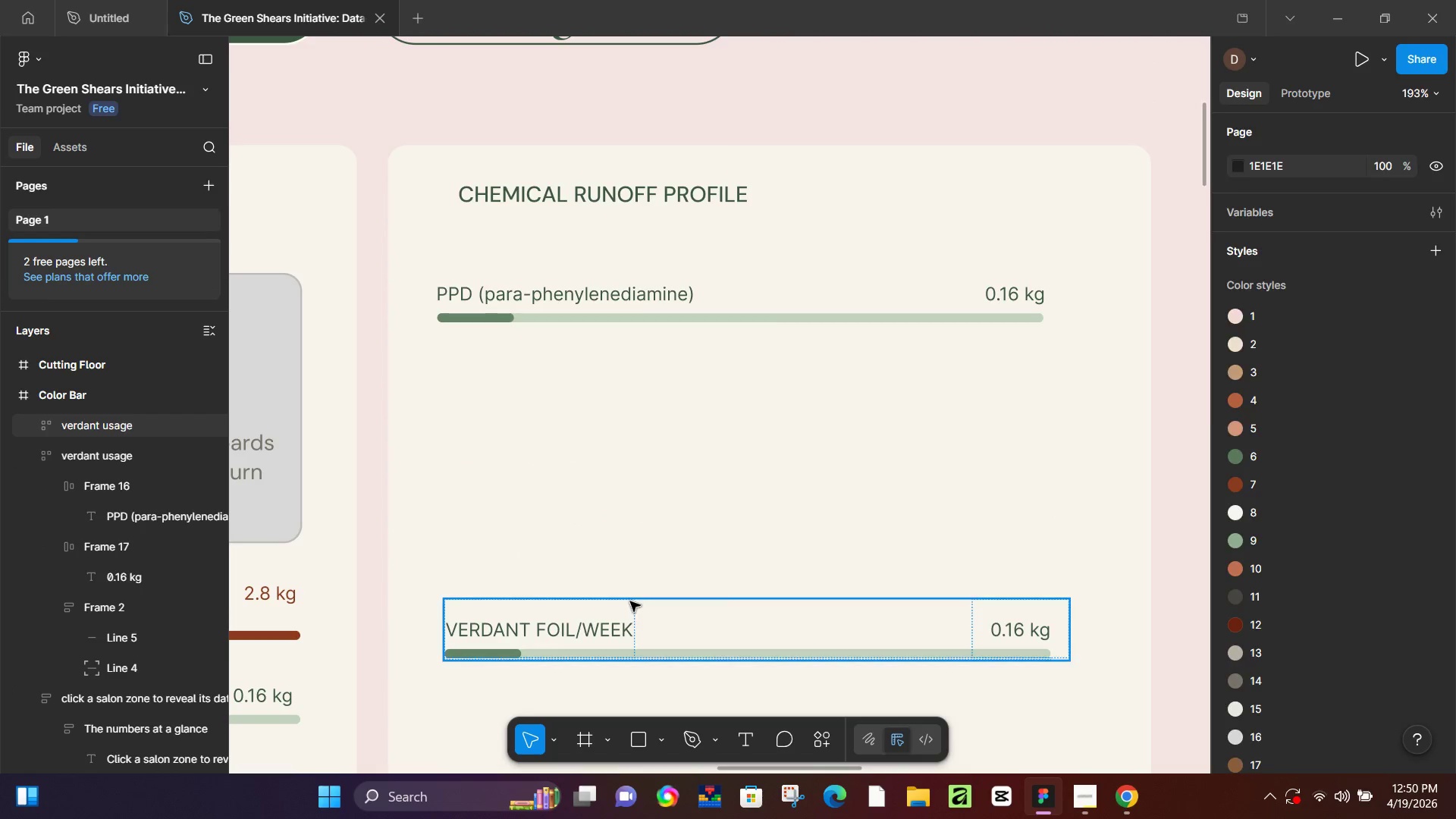 
key(Backspace)
 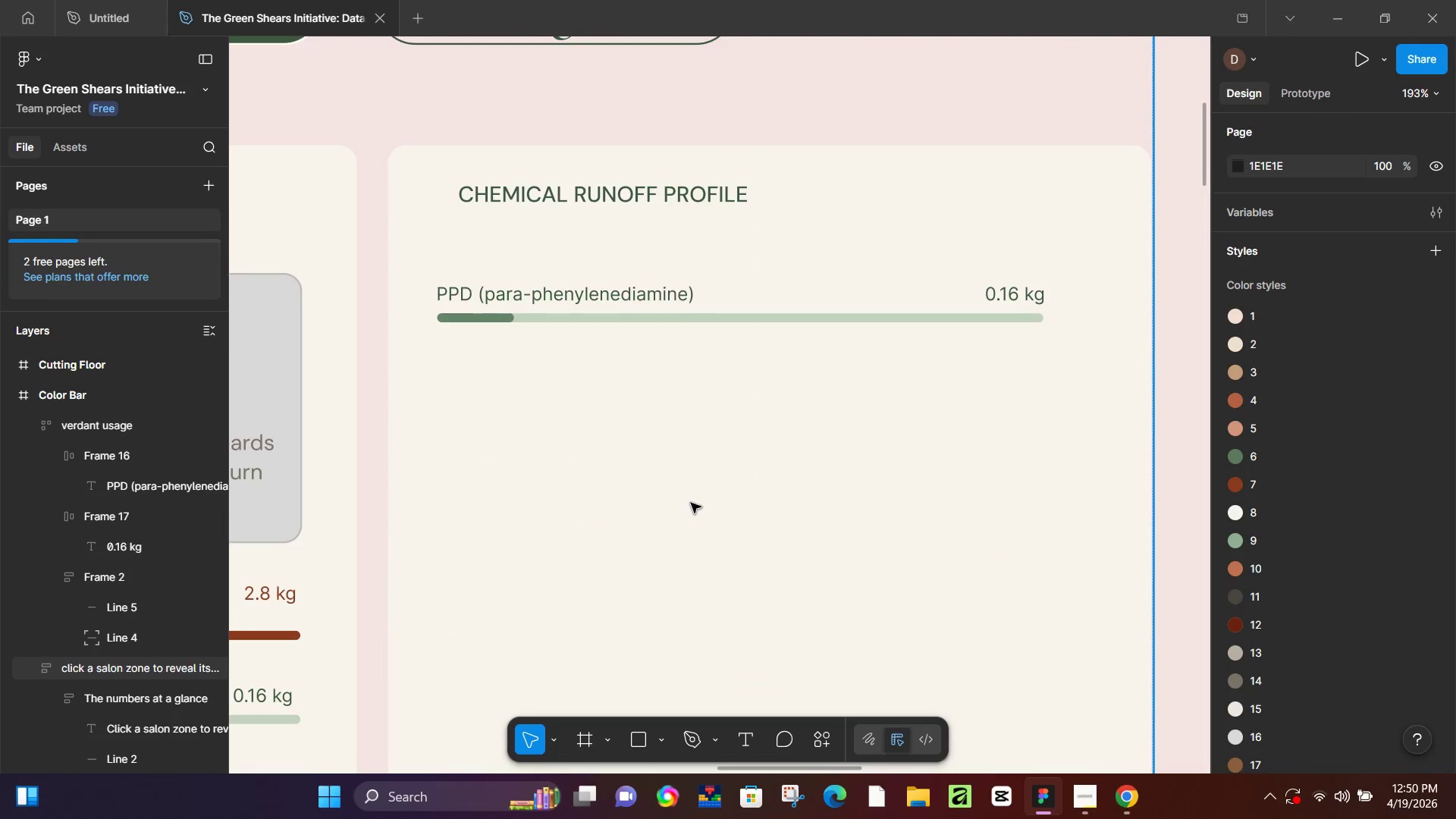 
scroll: coordinate [693, 497], scroll_direction: down, amount: 4.0
 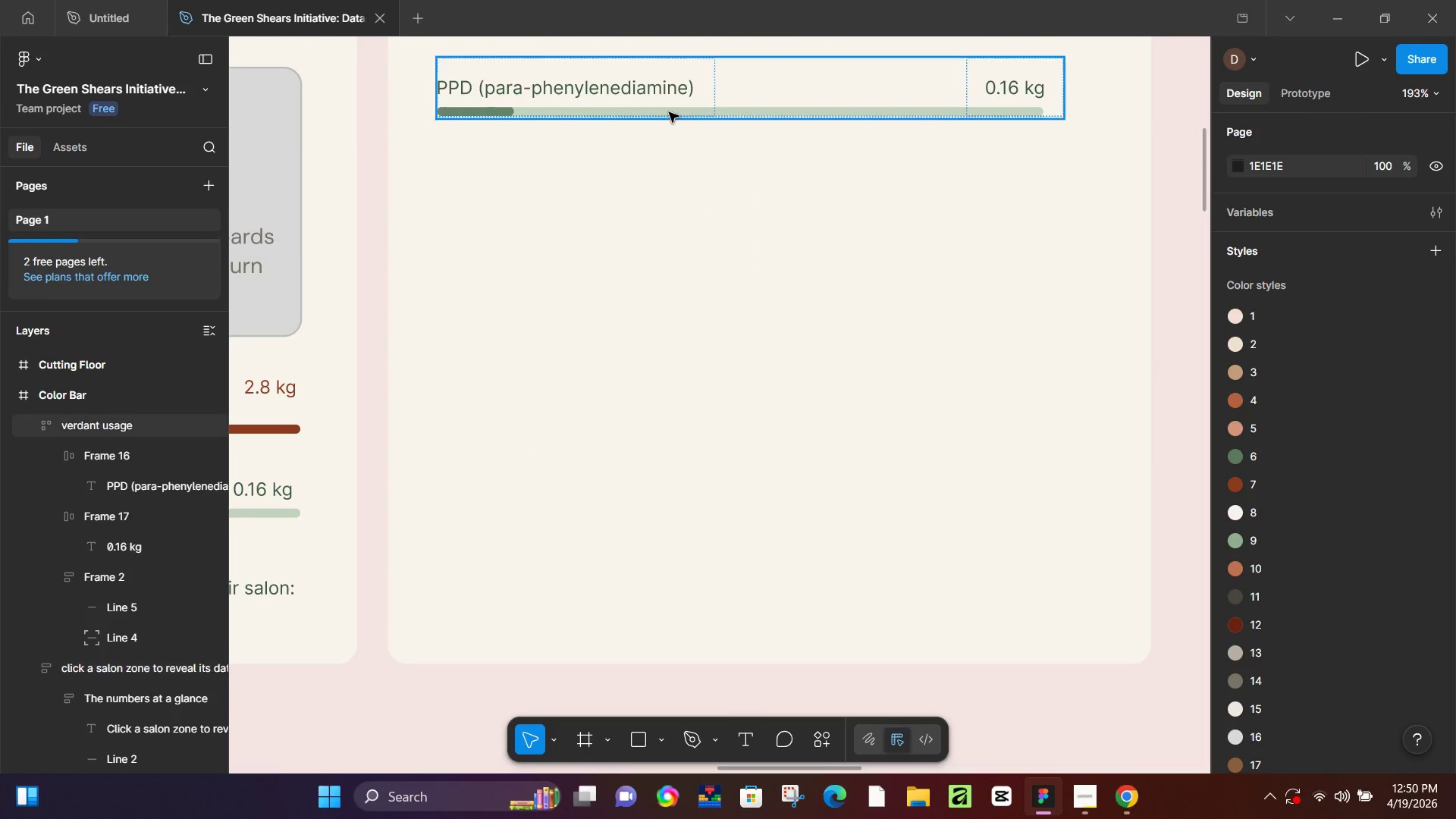 
left_click([669, 112])
 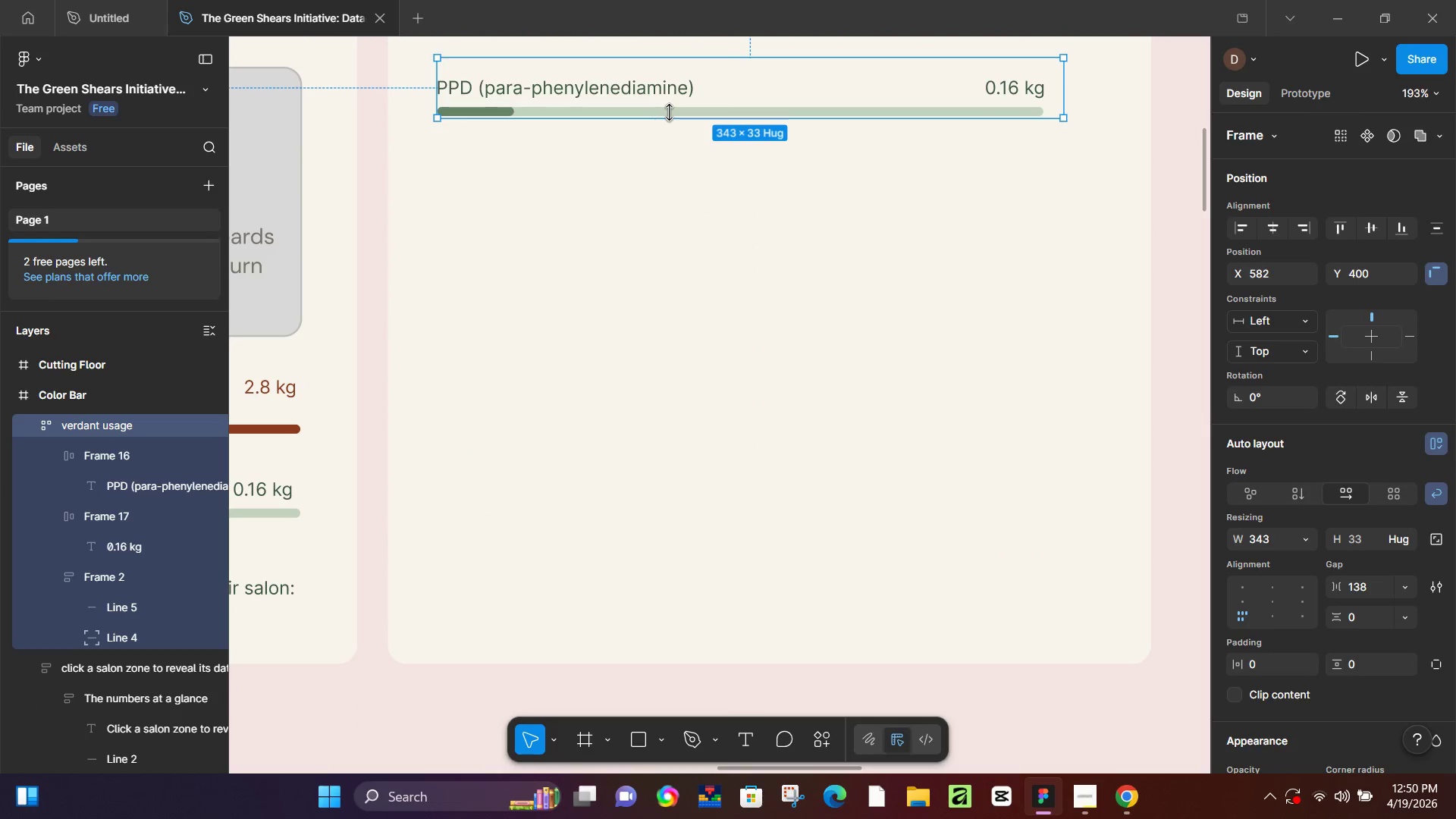 
key(Control+D)
 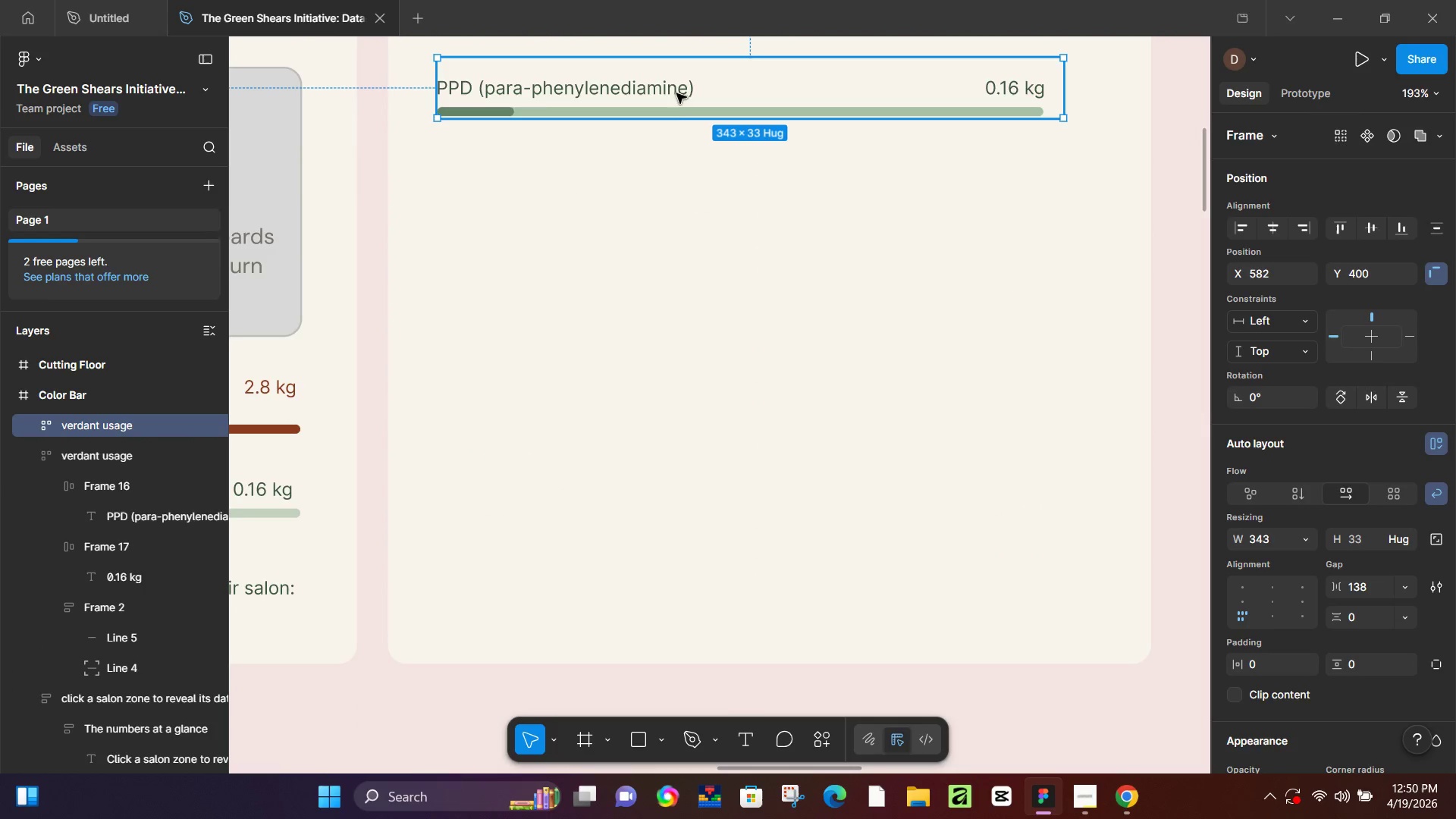 
left_click_drag(start_coordinate=[676, 93], to_coordinate=[673, 187])
 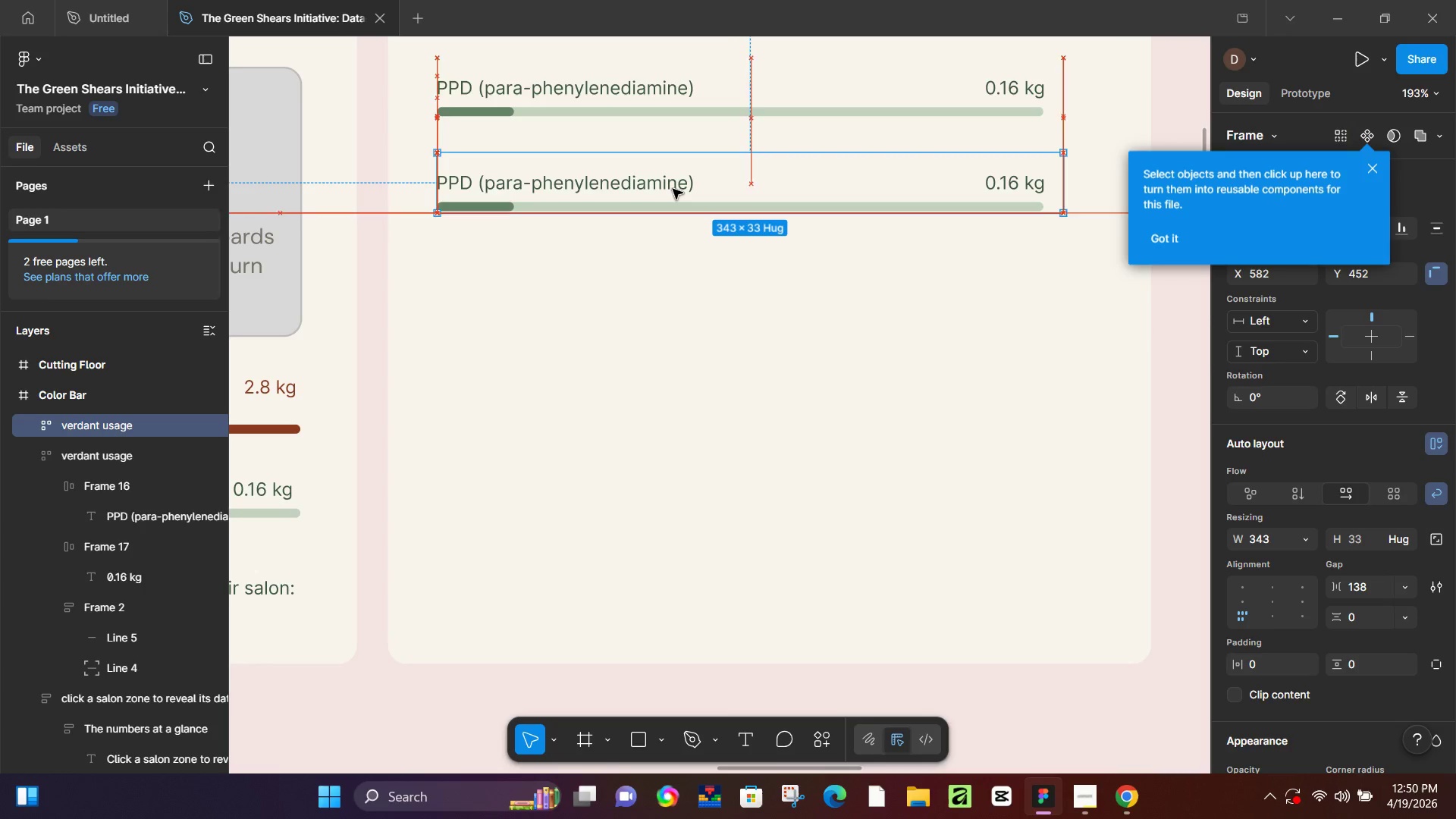 
key(Control+D)
 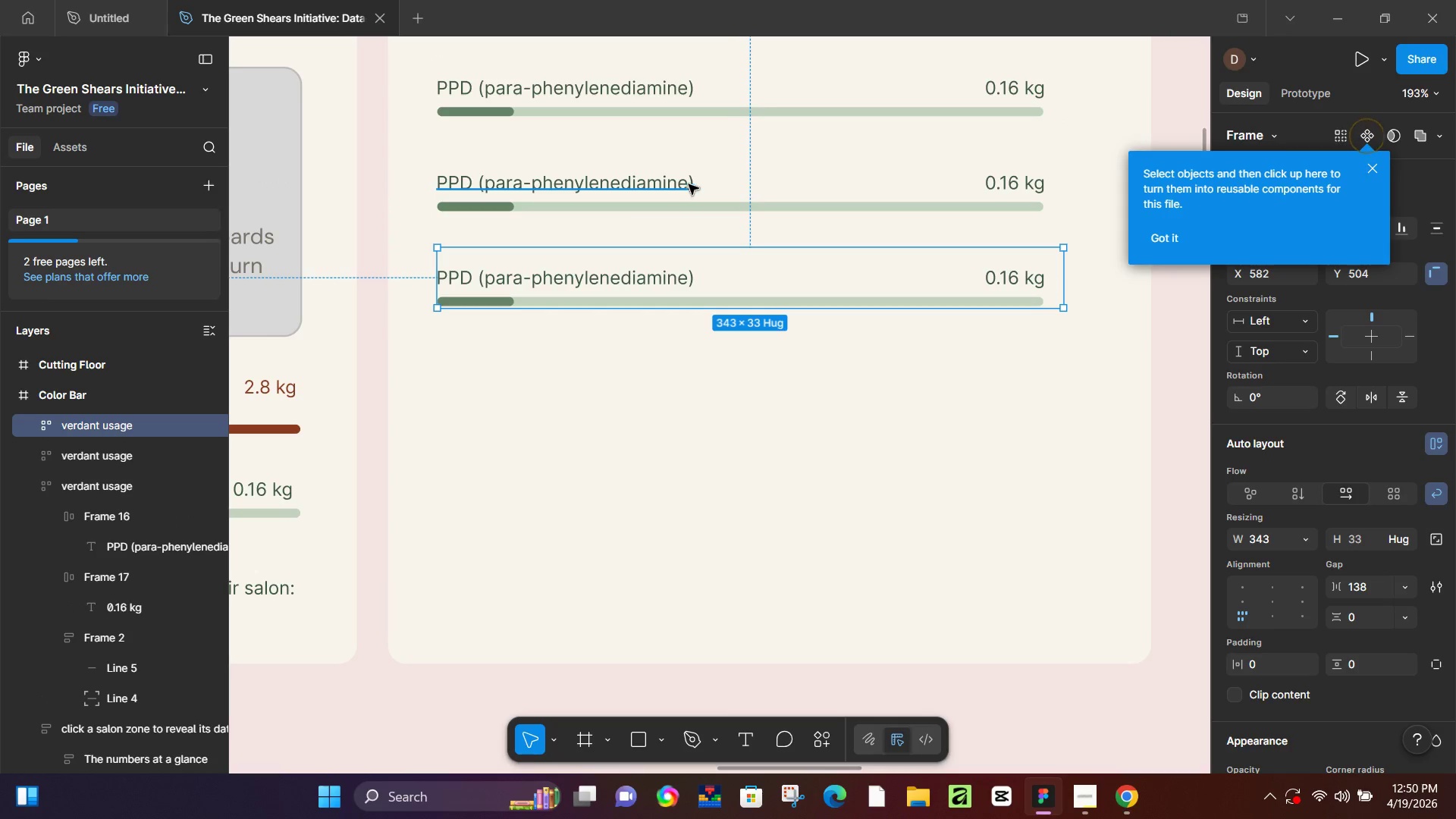 
key(Control+D)
 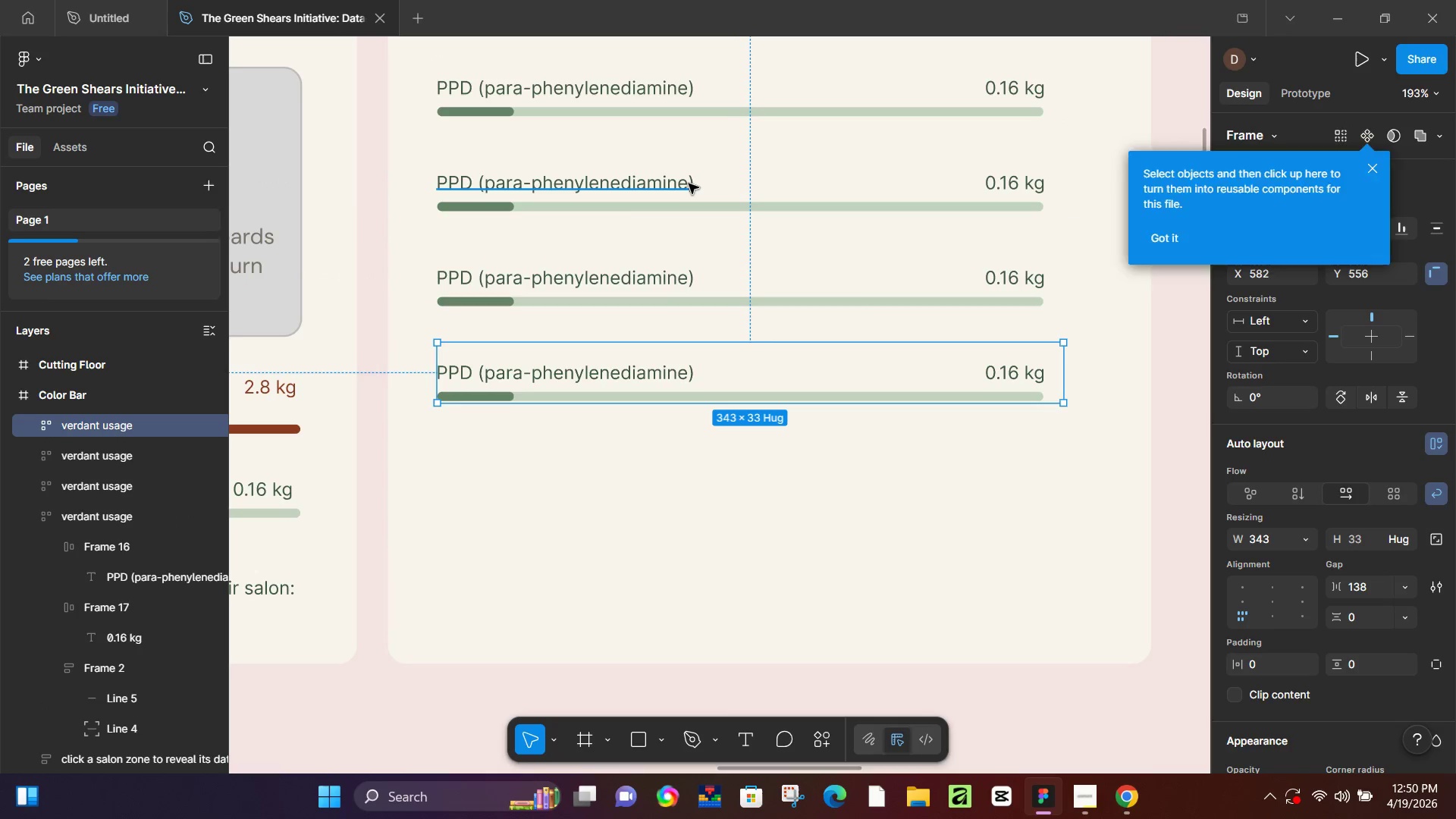 
key(Control+D)
 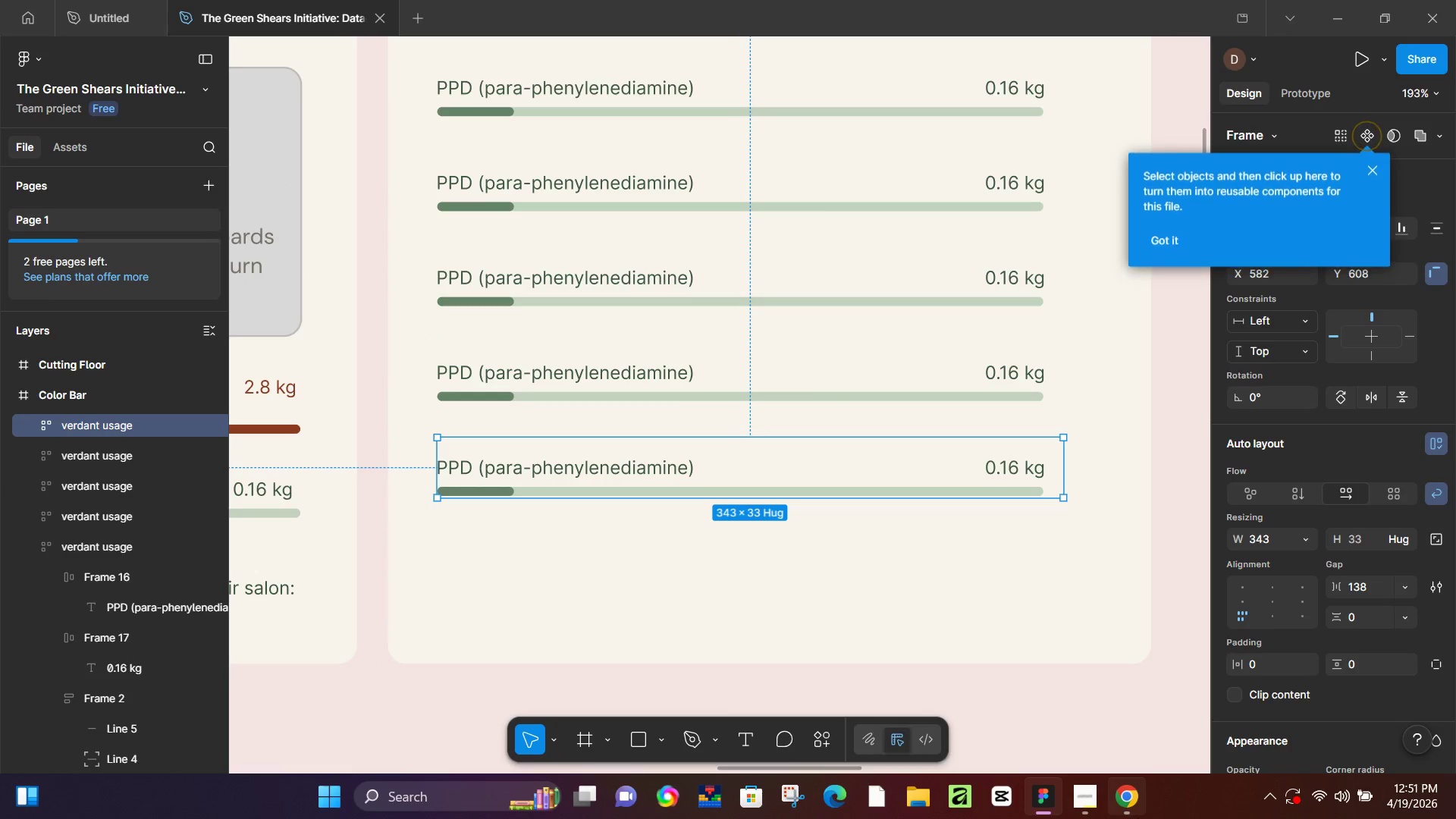 
left_click([1072, 790])
 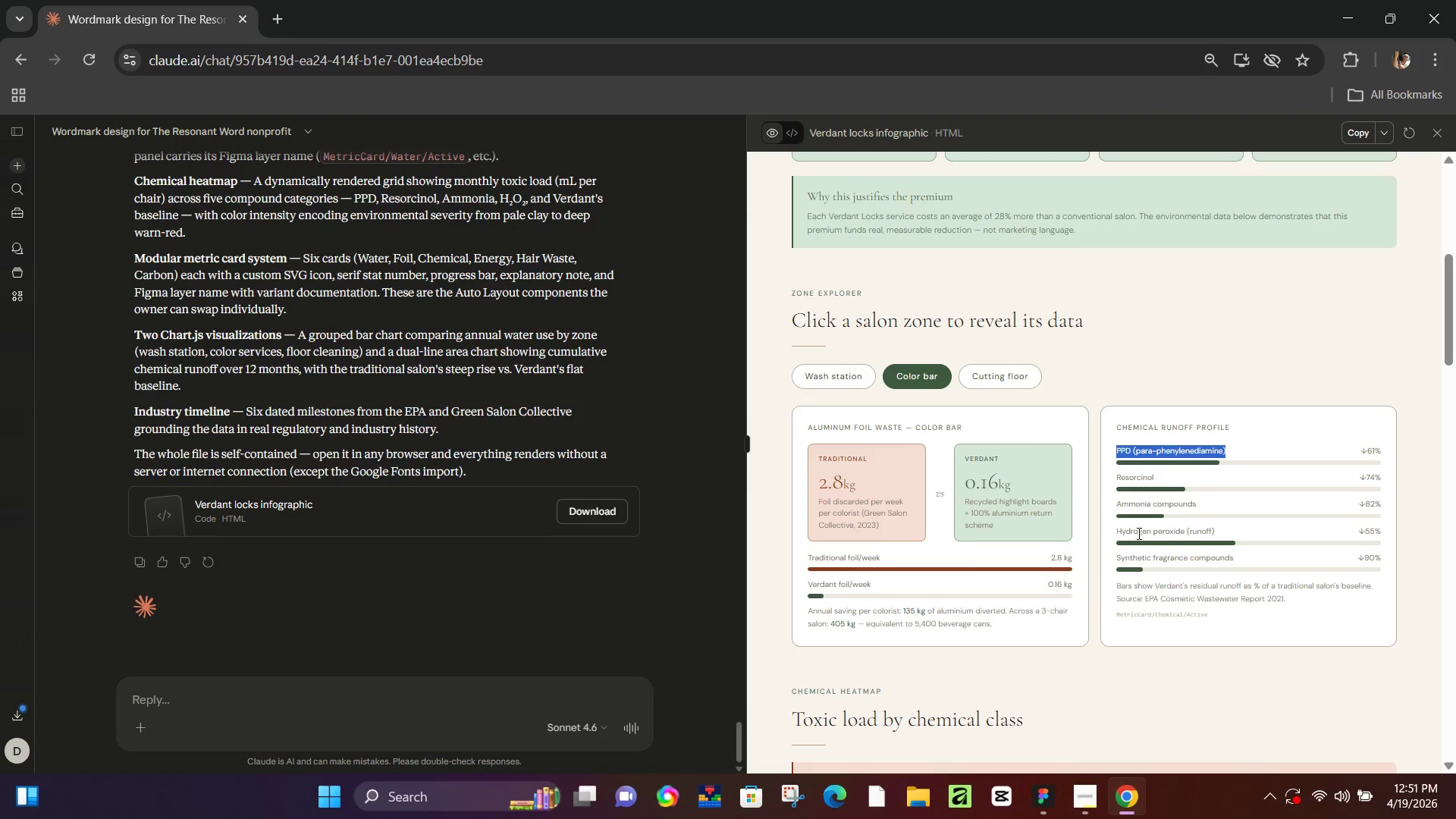 
left_click_drag(start_coordinate=[1159, 475], to_coordinate=[1113, 479])
 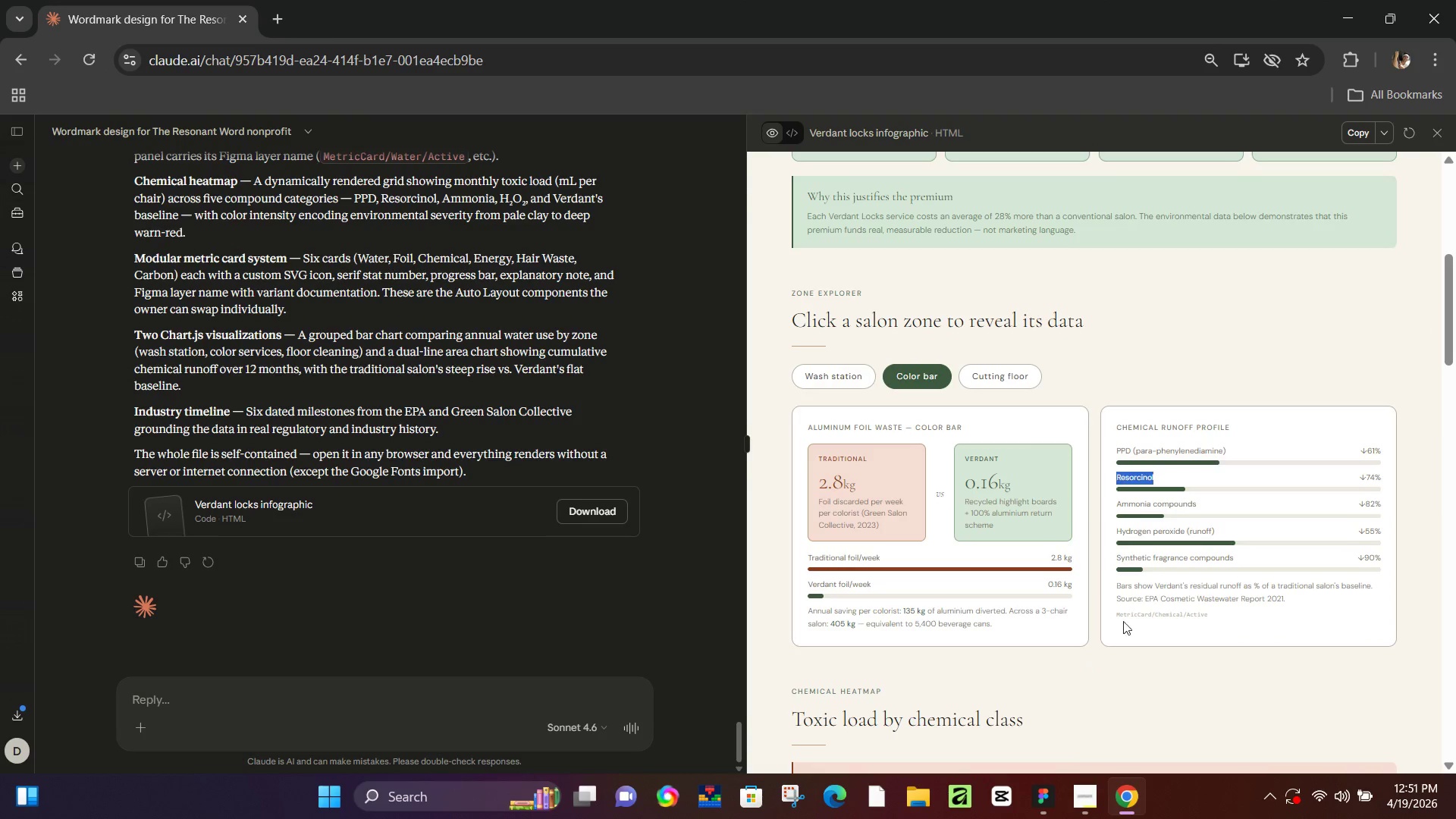 
key(Control+C)
 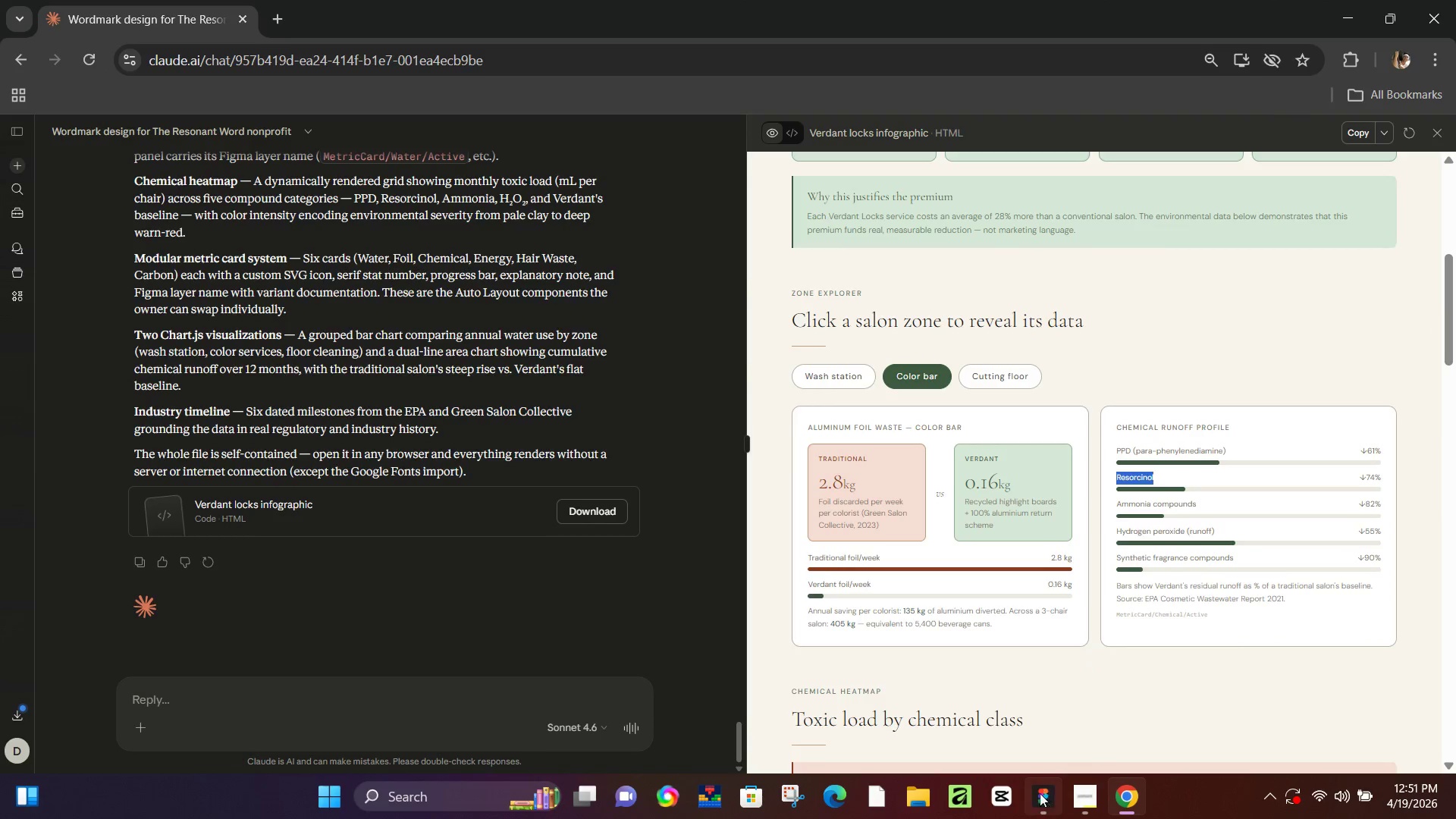 
left_click([1037, 795])
 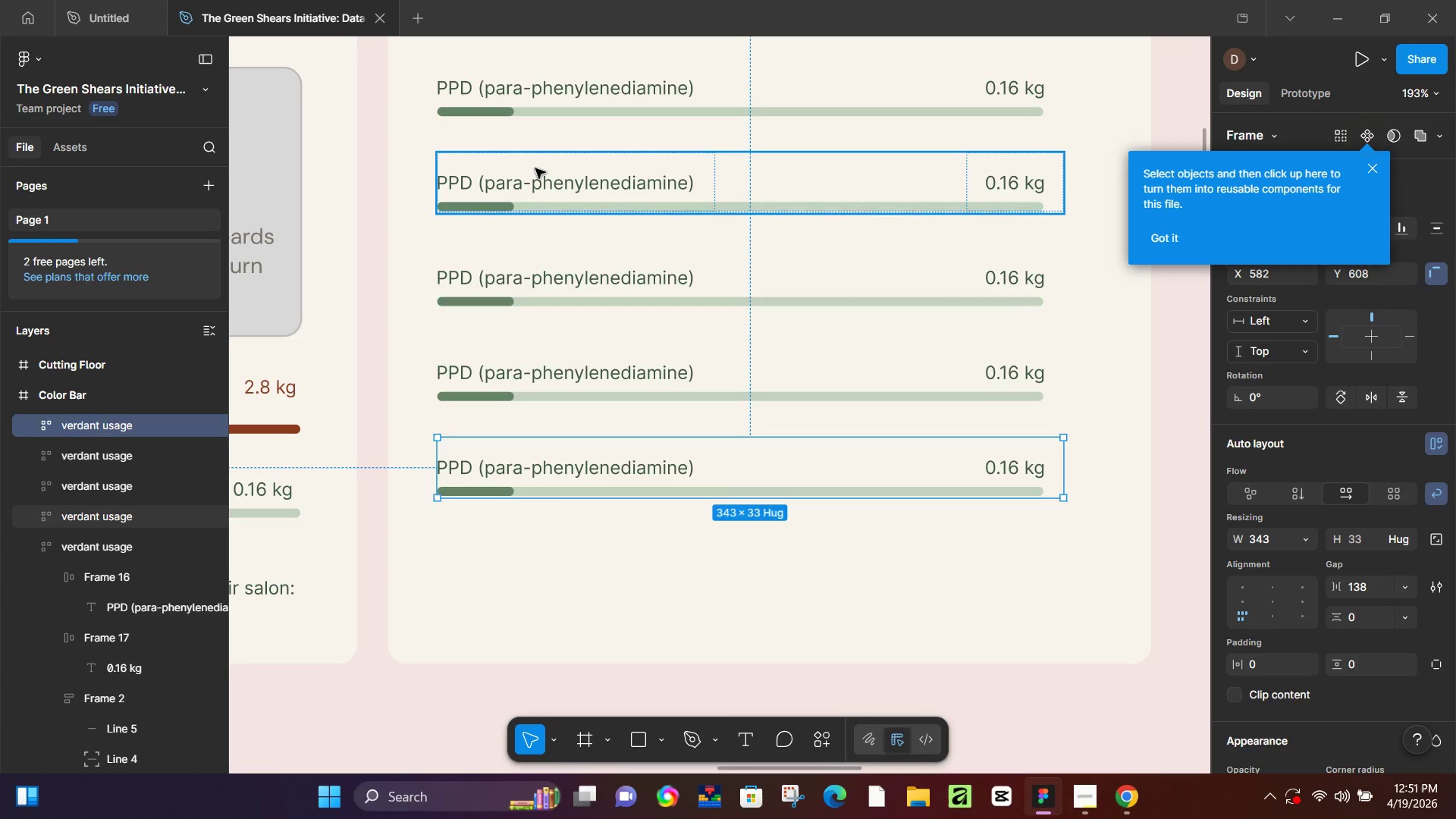 
double_click([543, 175])
 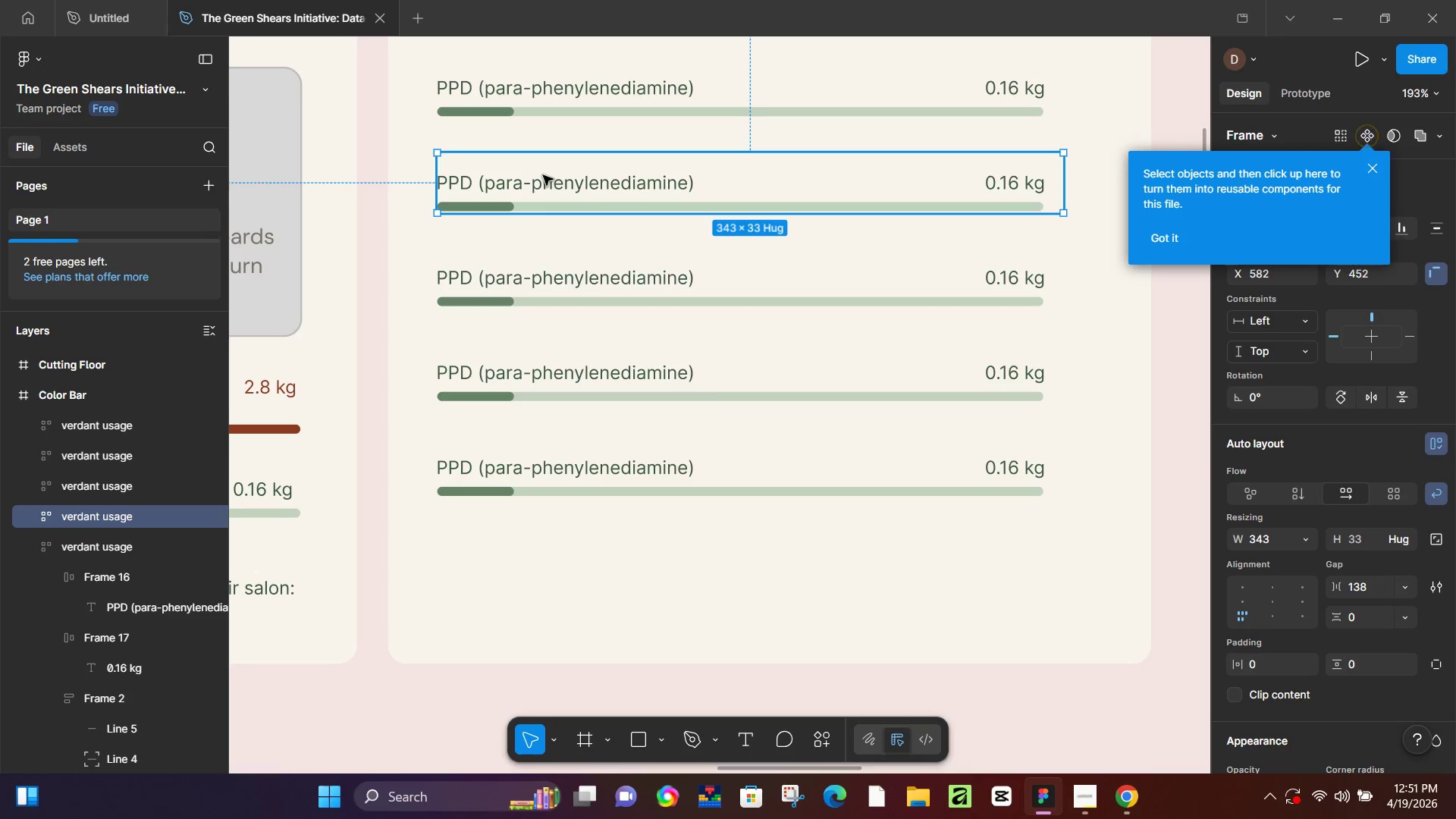 
triple_click([543, 175])
 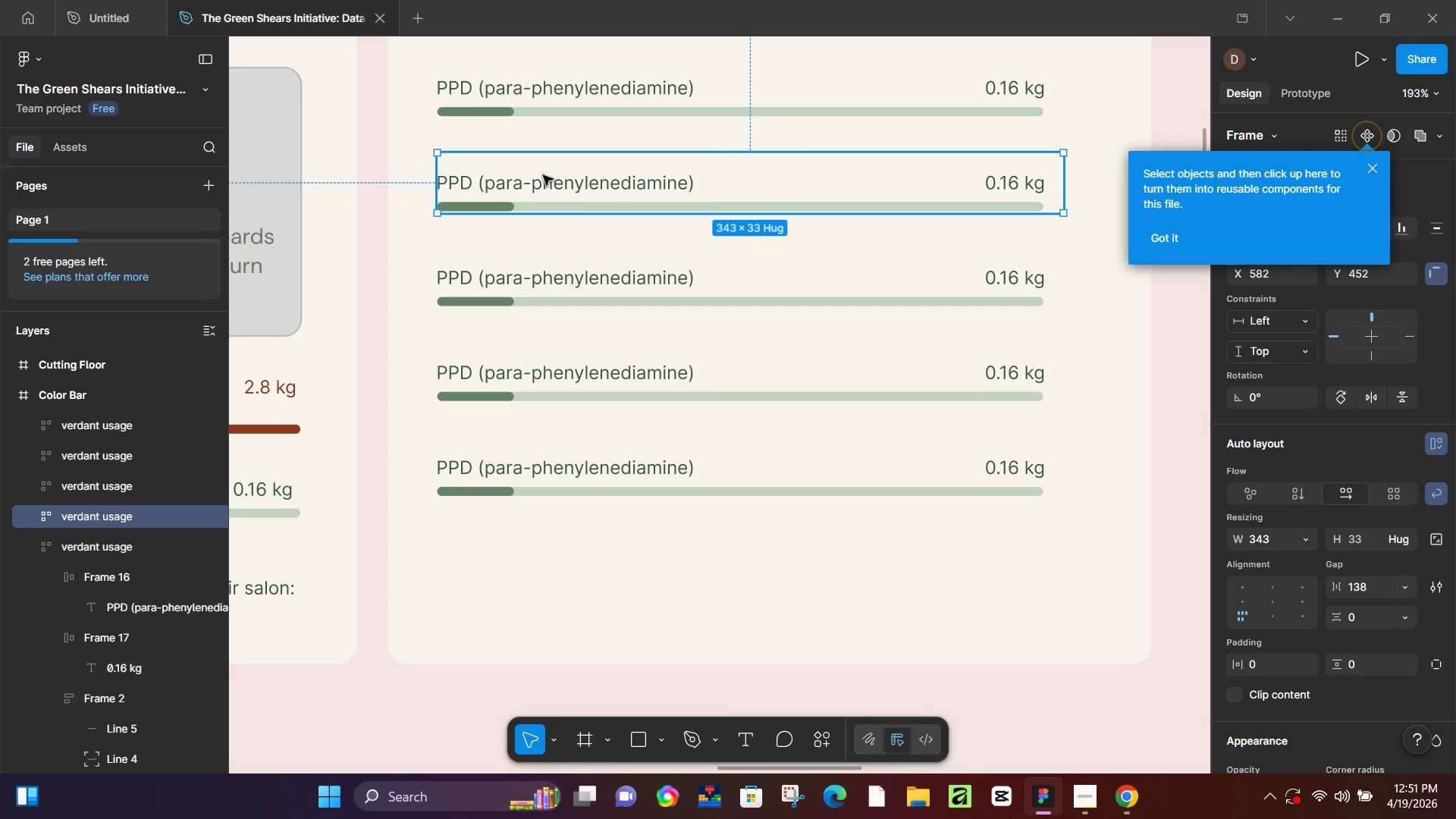 
triple_click([543, 175])
 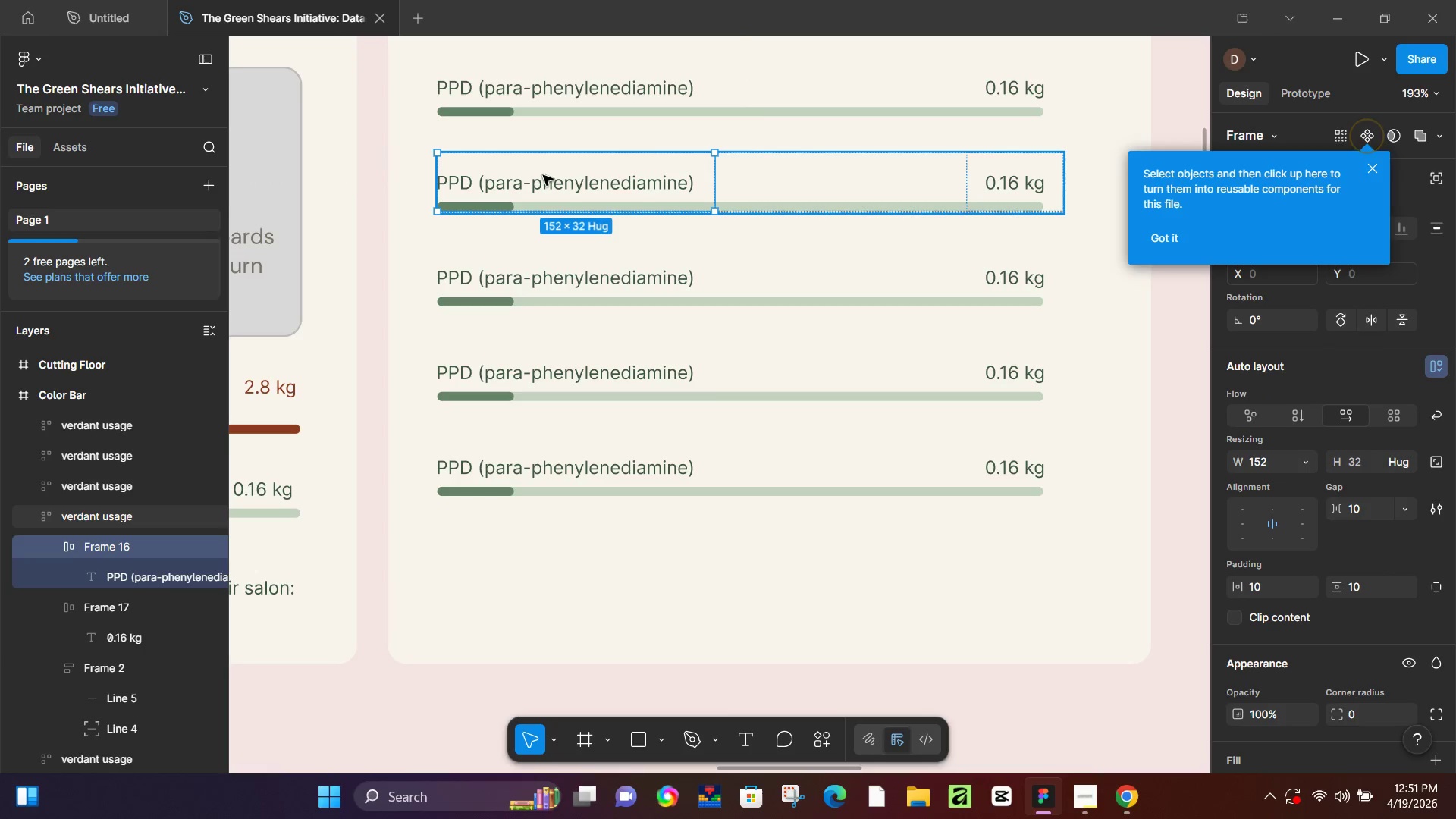 
triple_click([543, 175])
 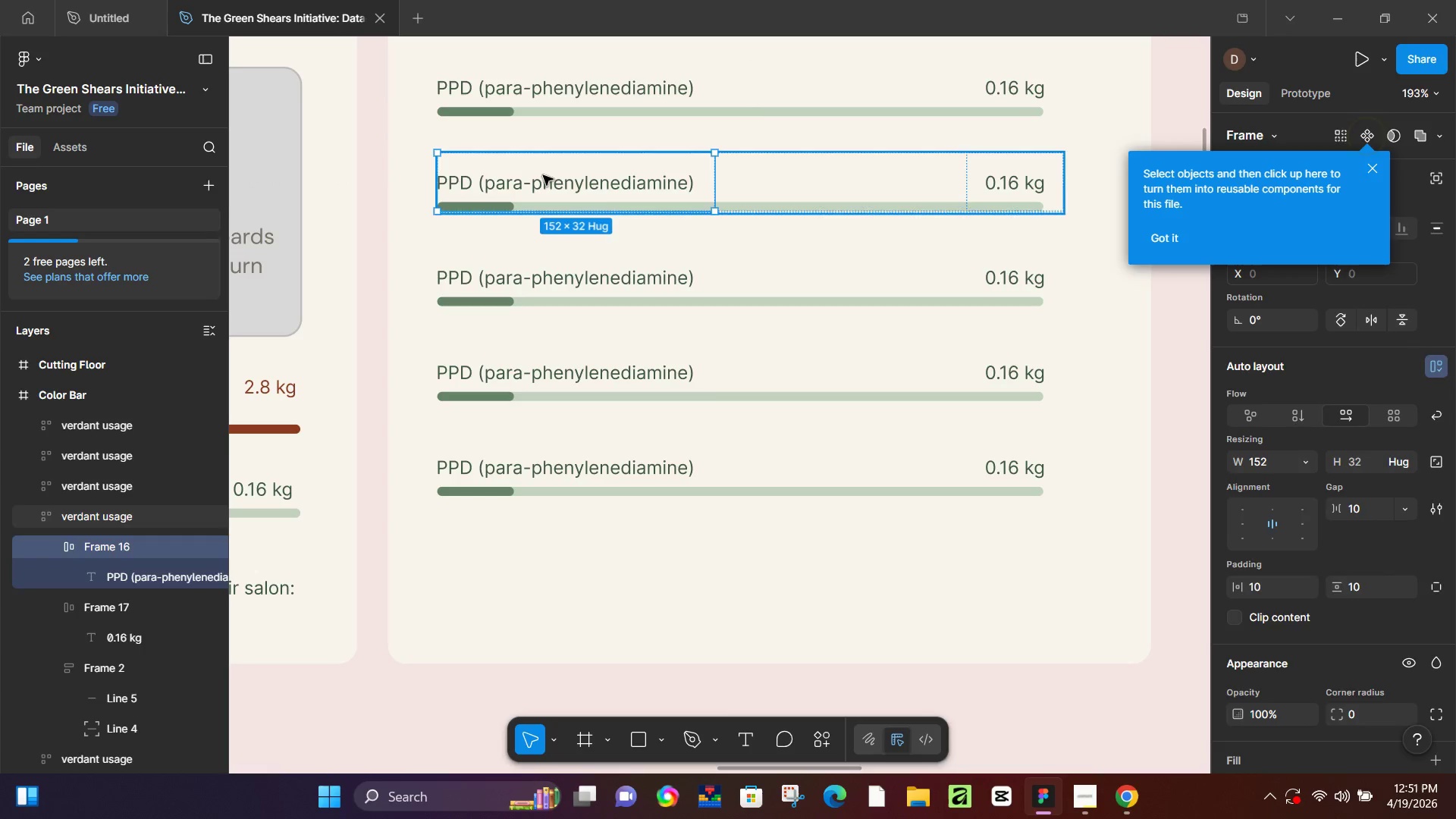 
triple_click([543, 175])
 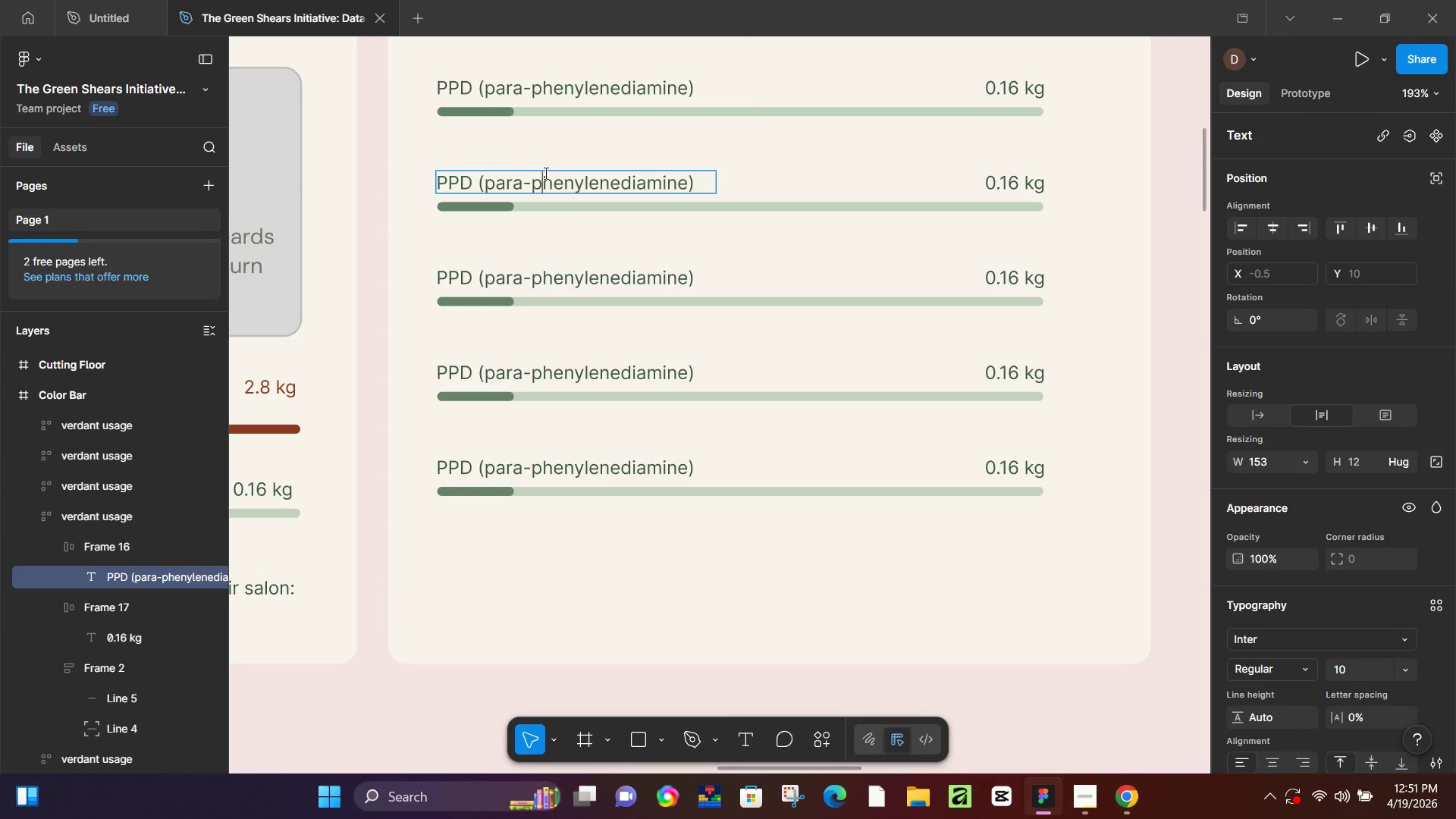 
key(Control+A)
 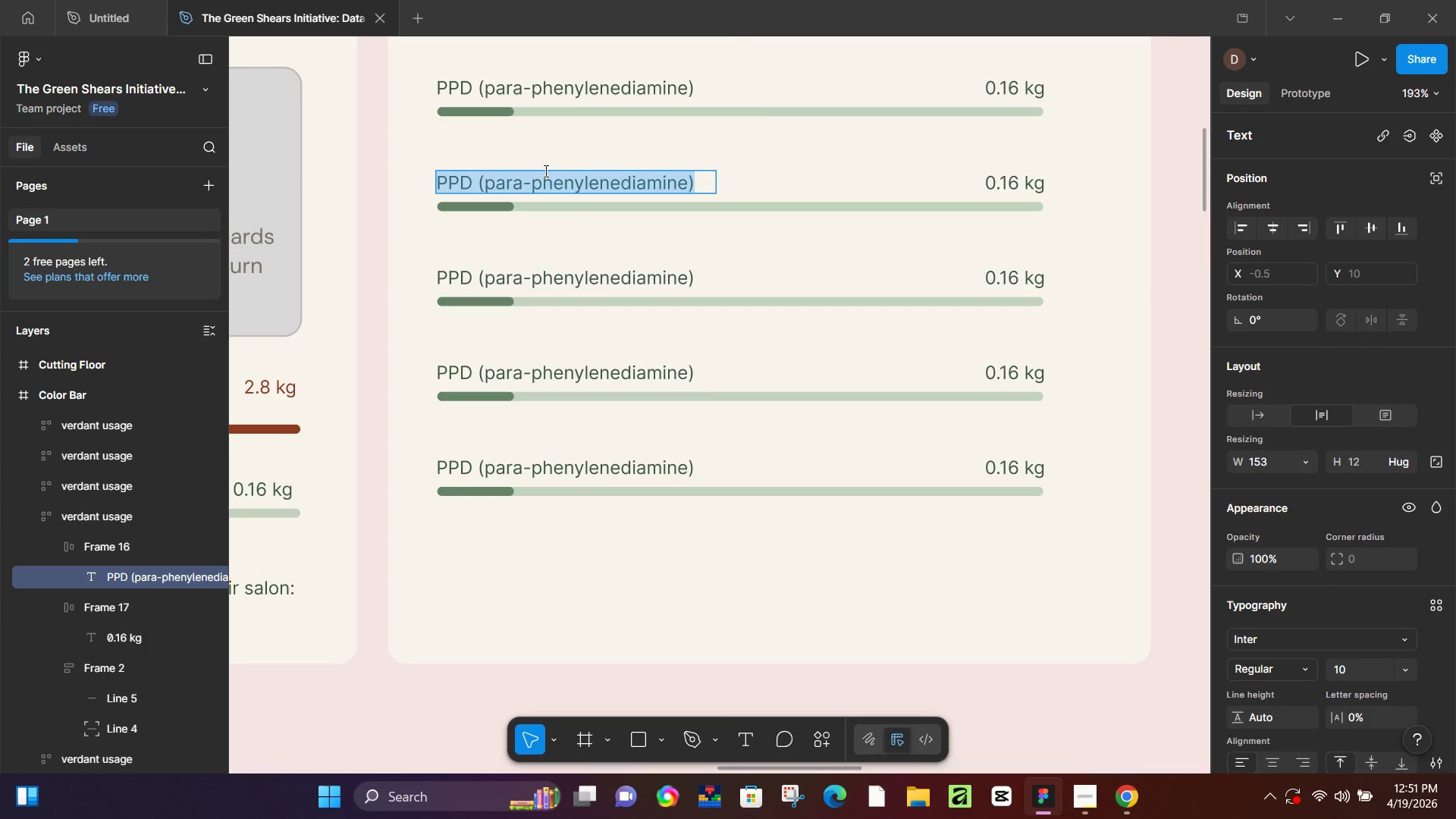 
key(Control+V)
 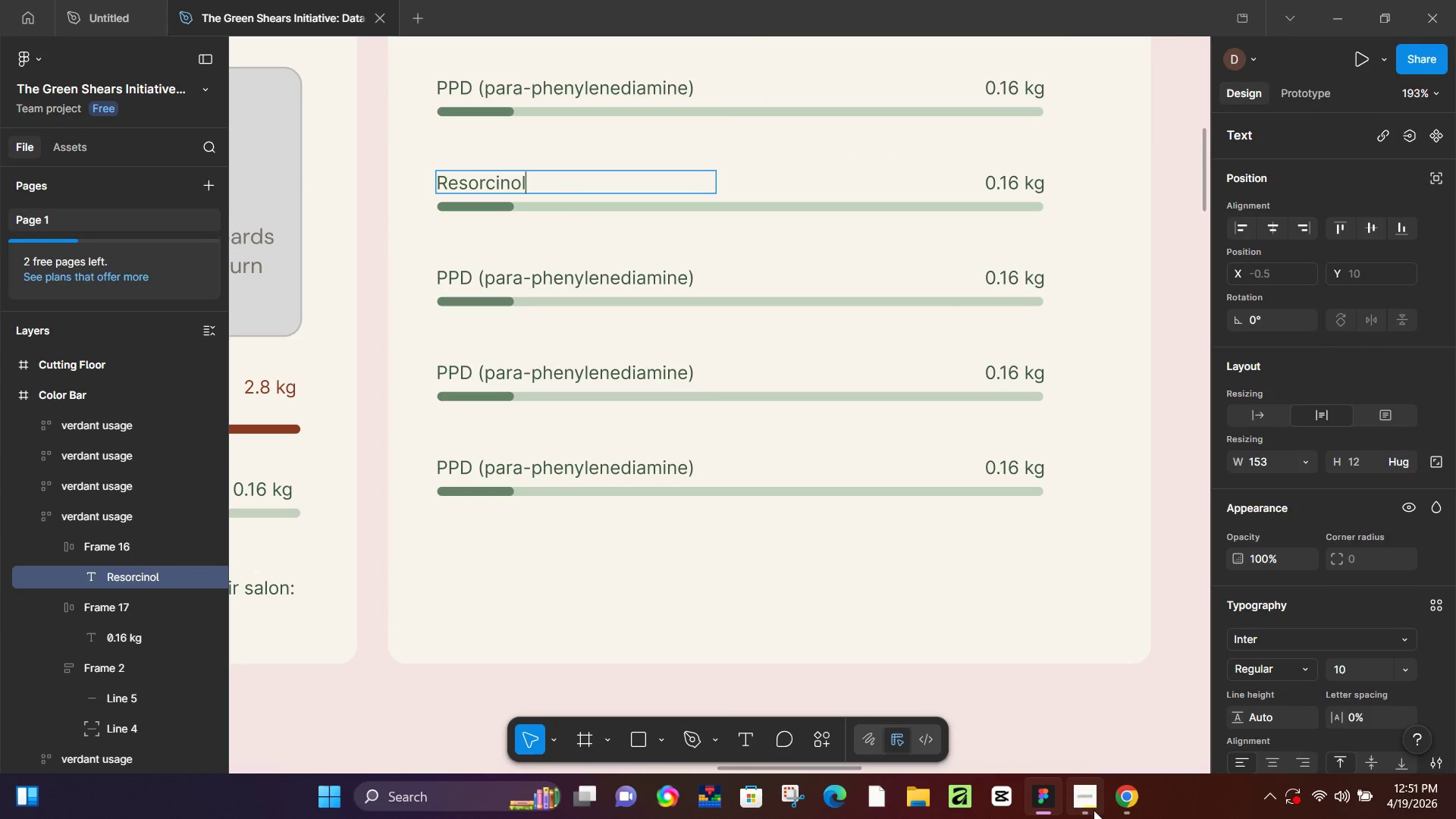 
left_click([1136, 802])
 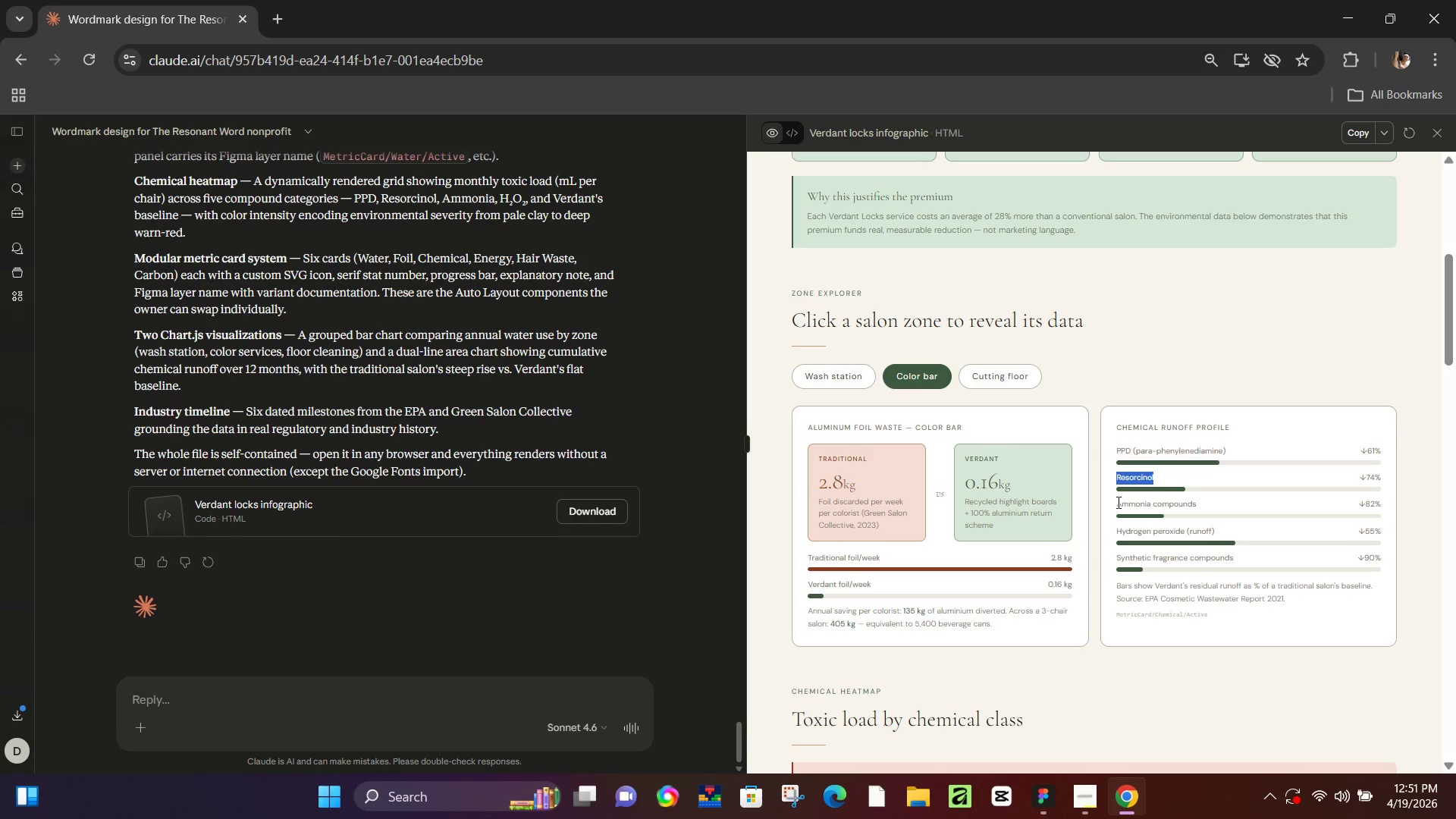 
left_click_drag(start_coordinate=[1117, 502], to_coordinate=[1213, 509])
 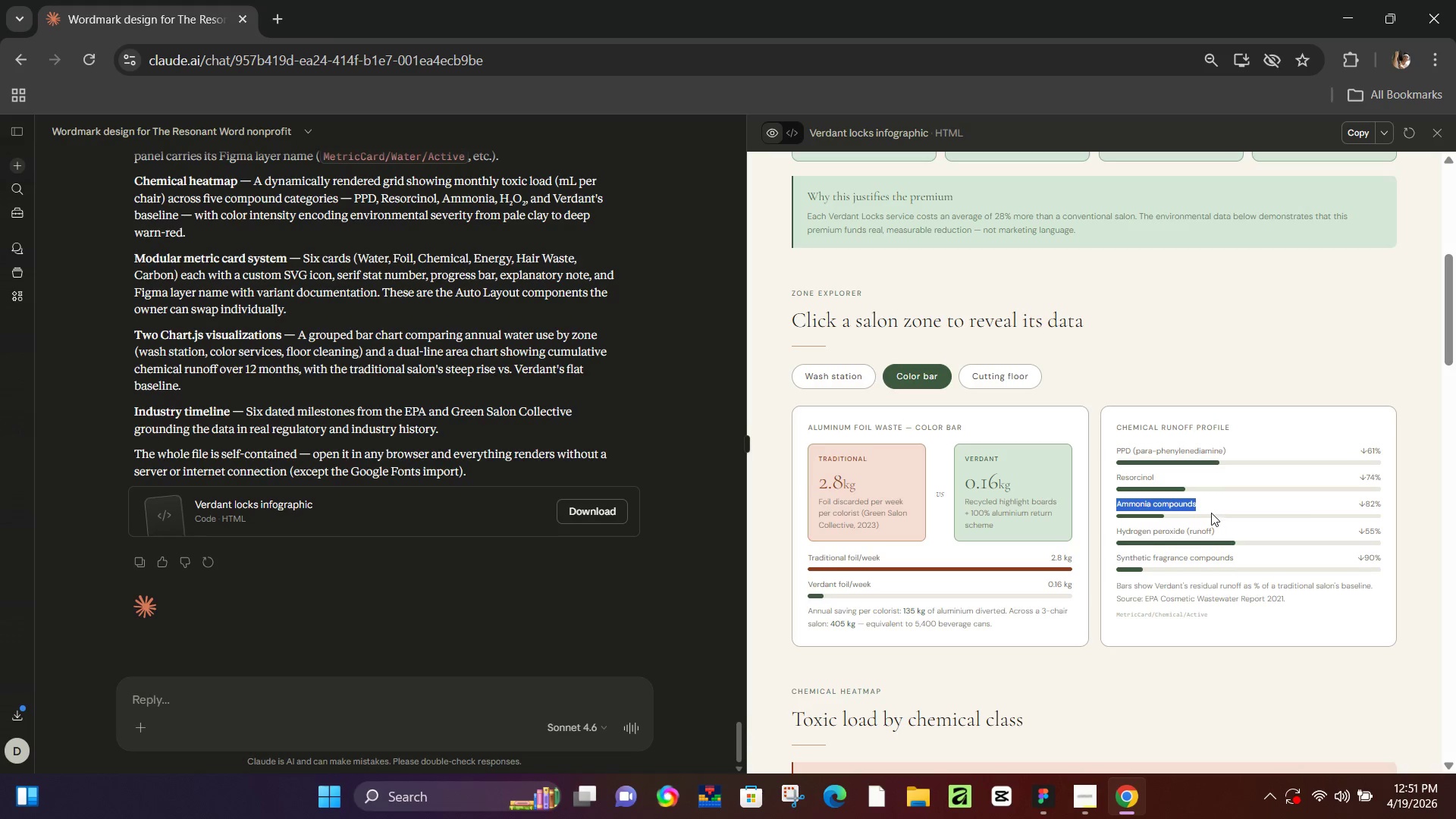 
key(Control+C)
 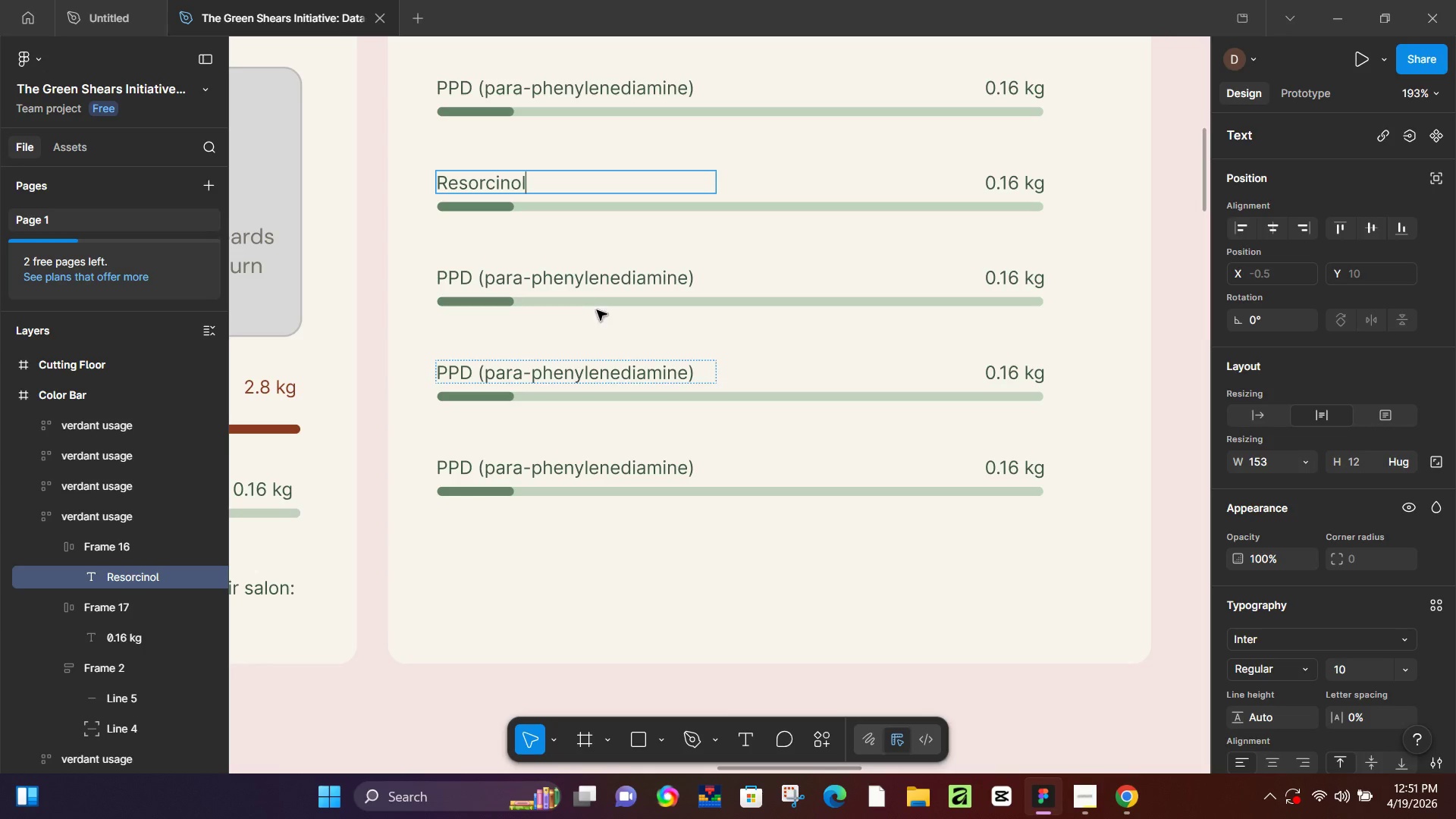 
left_click([615, 279])
 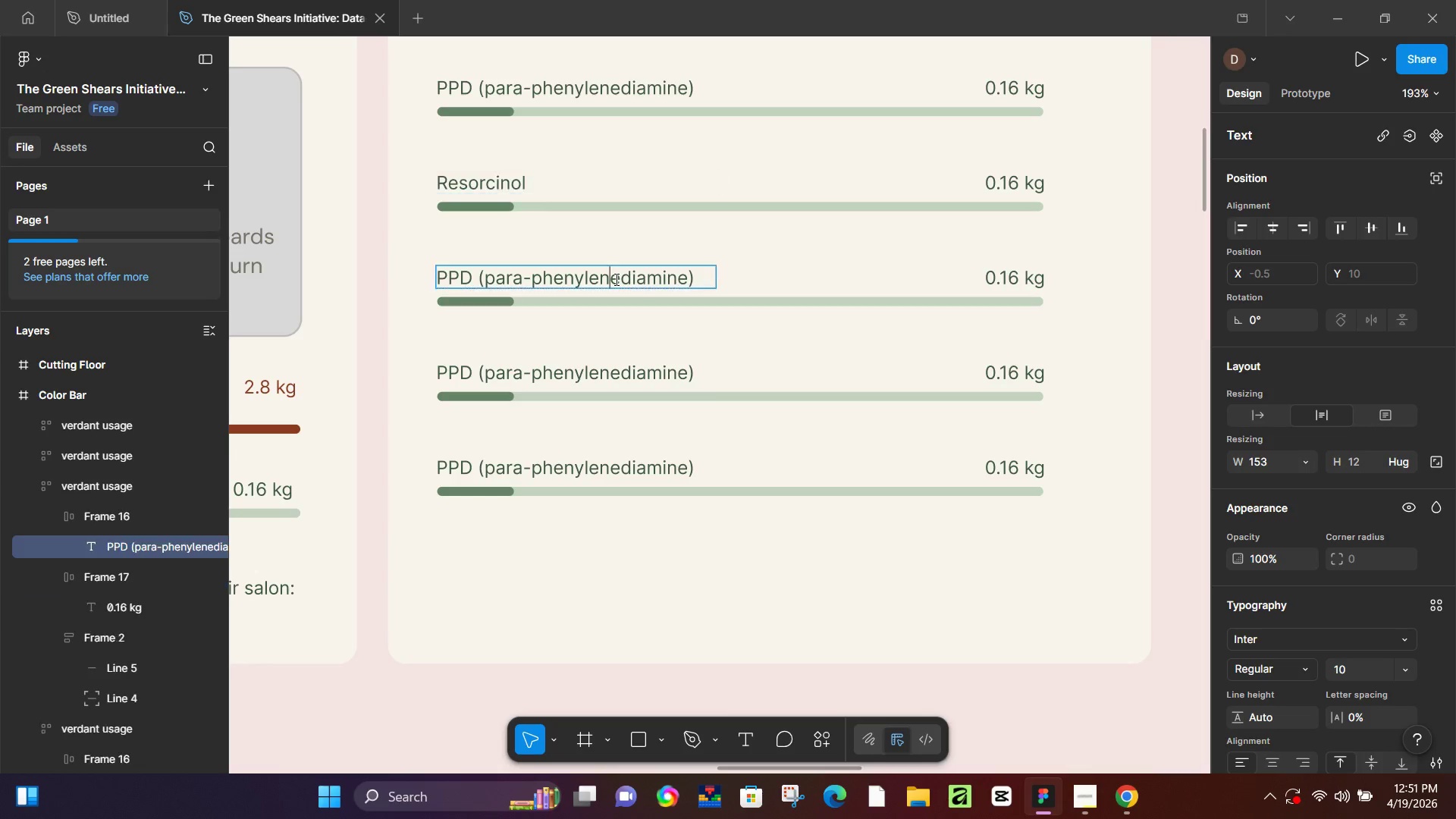 
key(Control+A)
 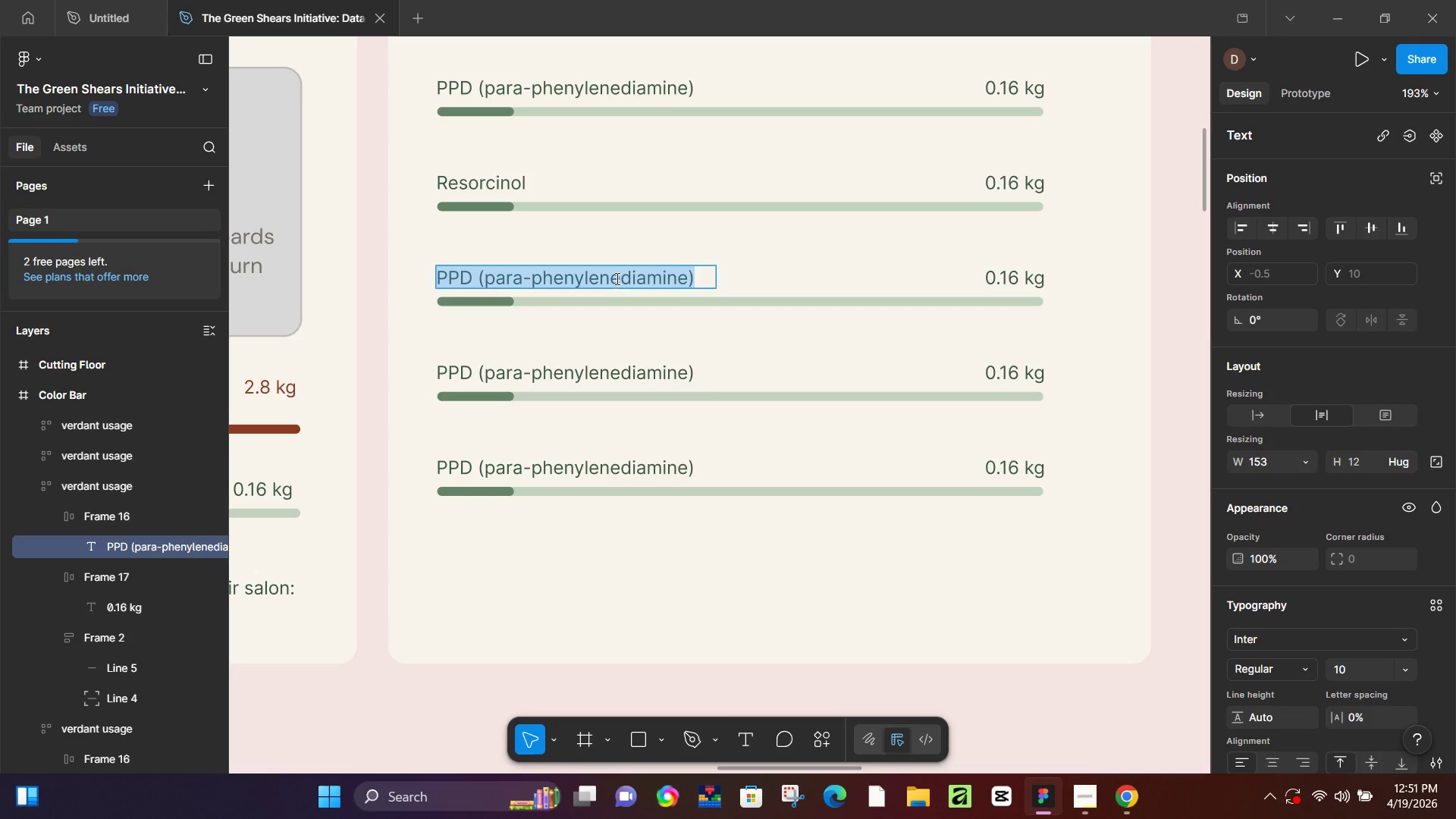 
key(Control+V)
 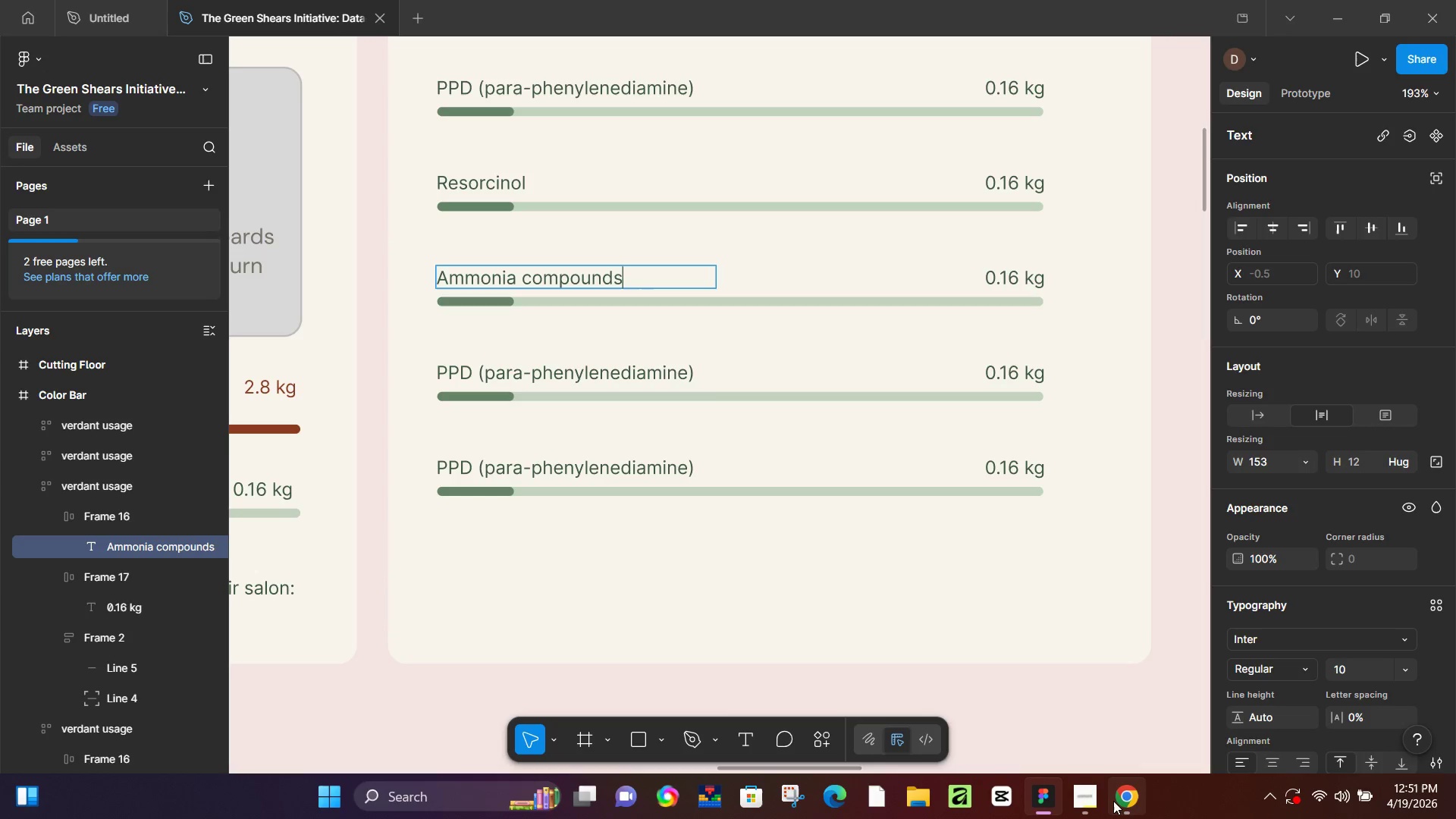 
left_click([1119, 801])
 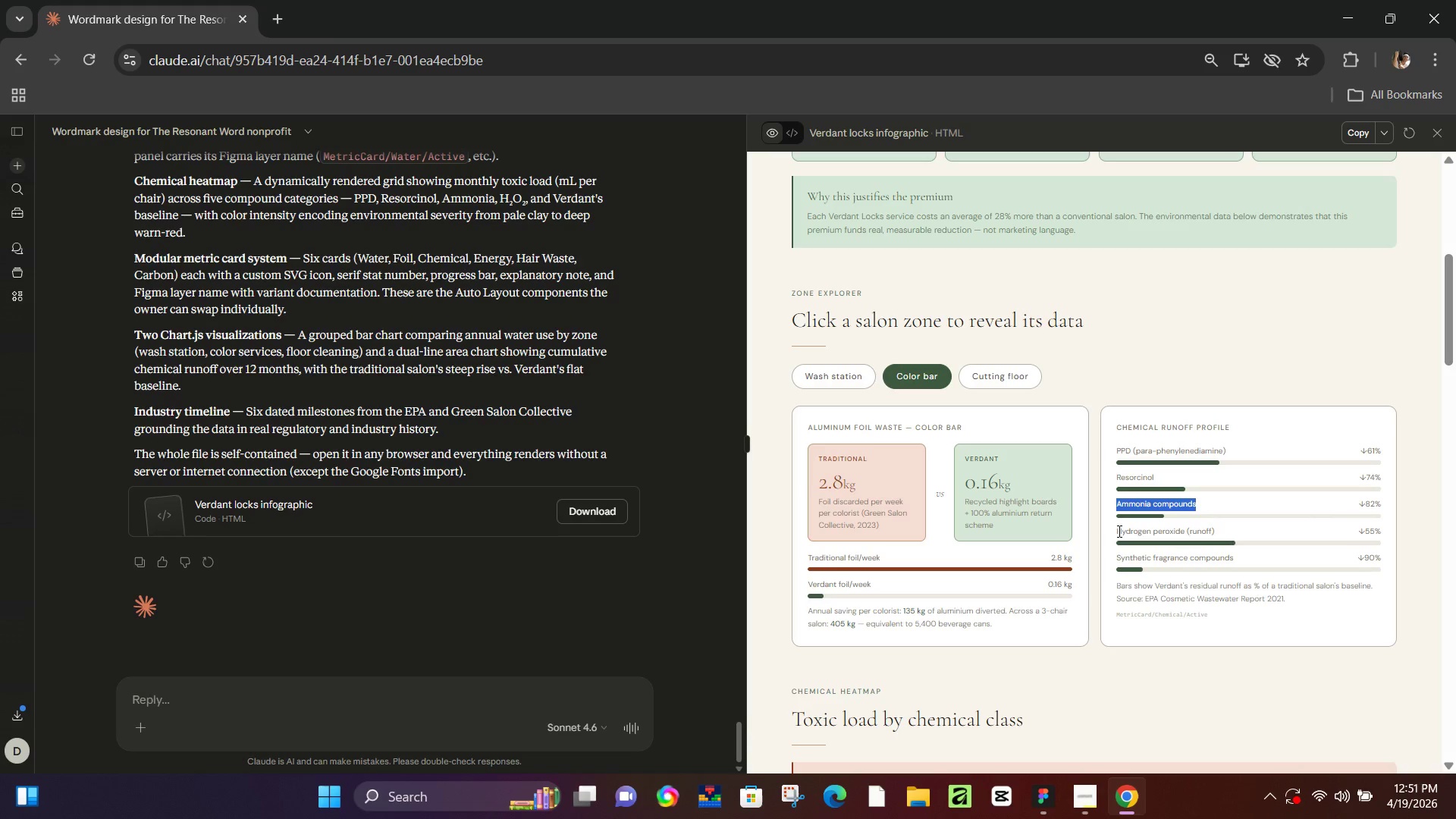 
left_click_drag(start_coordinate=[1115, 530], to_coordinate=[1242, 530])
 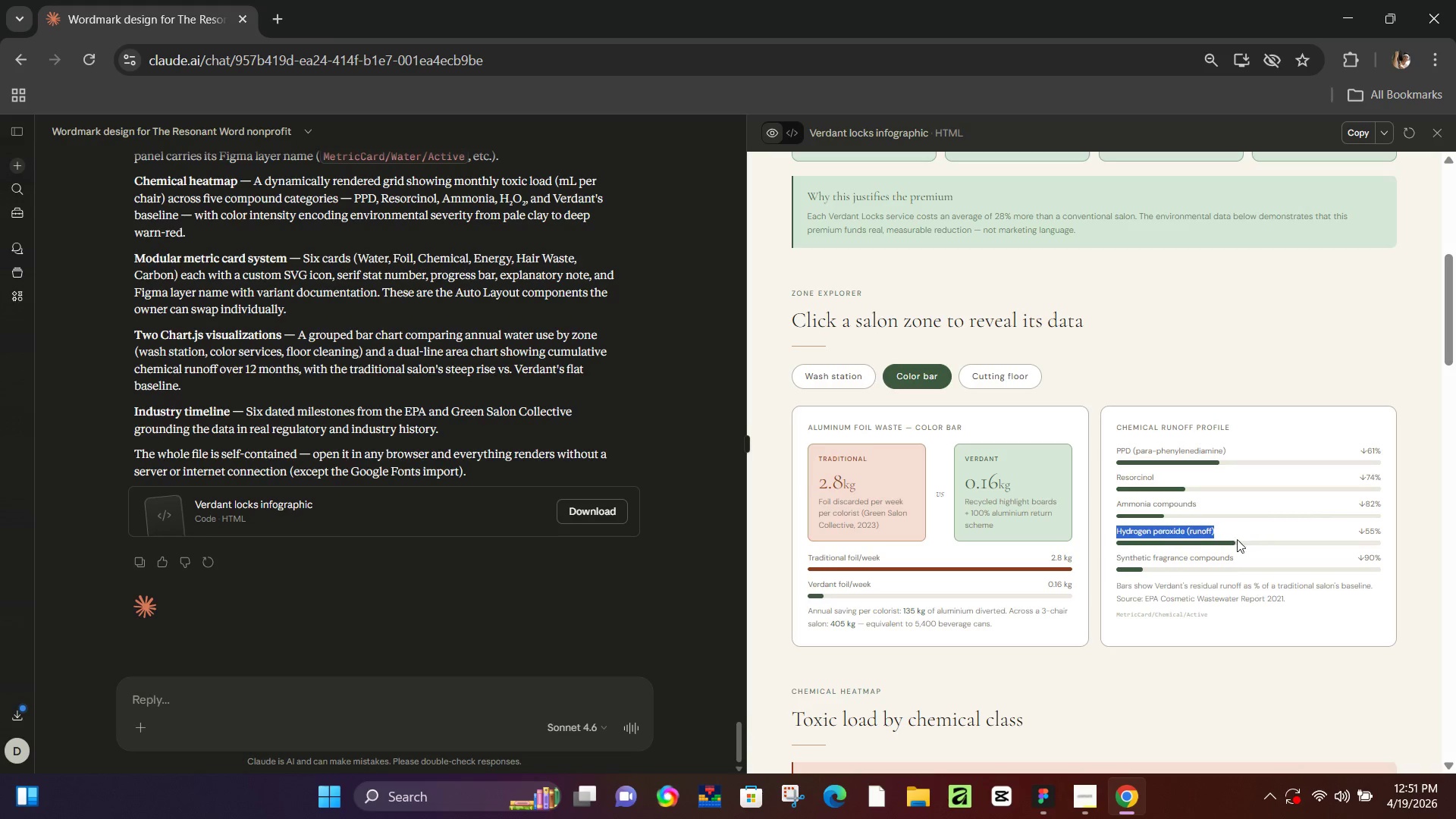 
key(Control+C)
 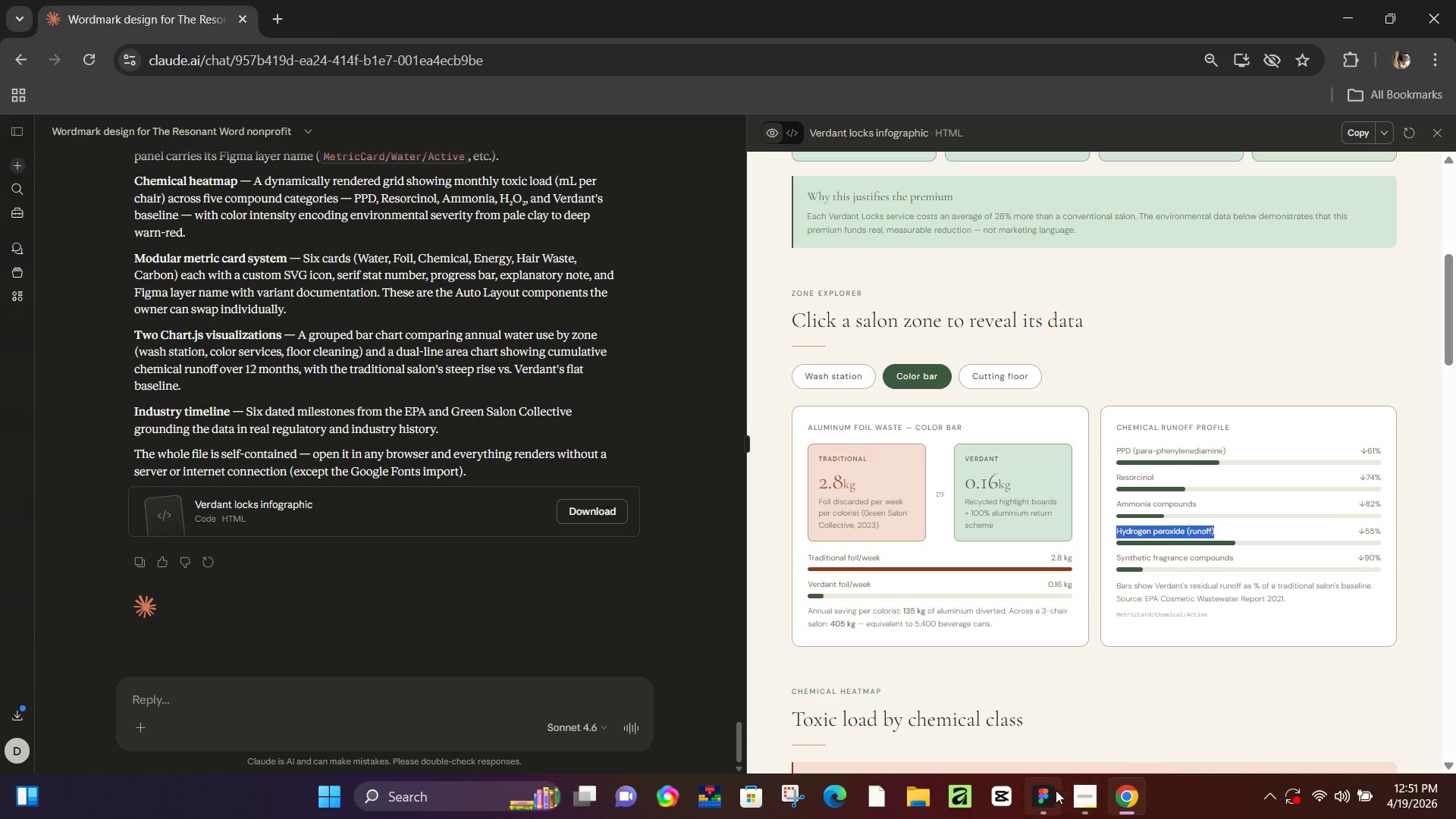 
left_click([1052, 792])
 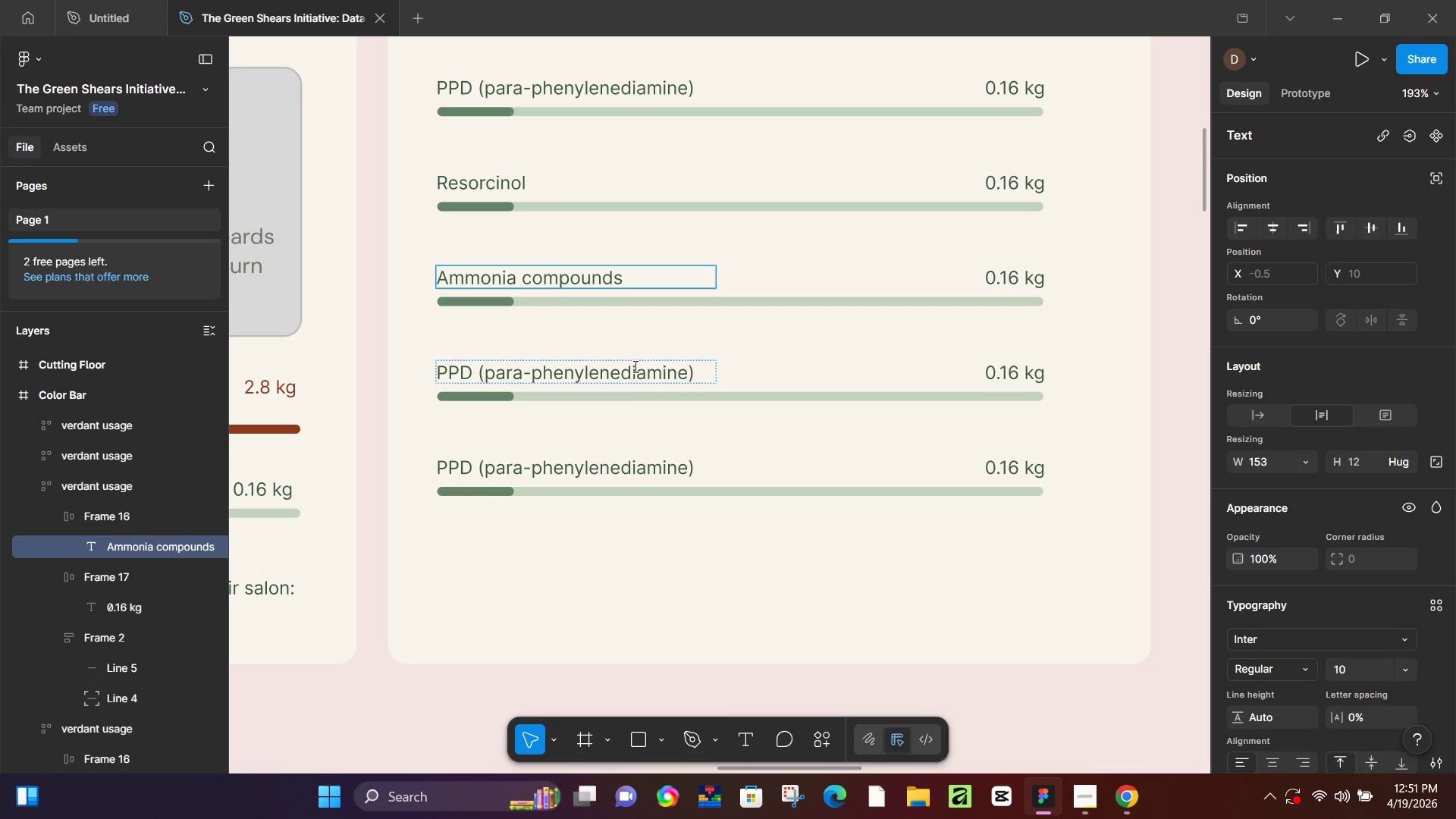 
left_click([637, 371])
 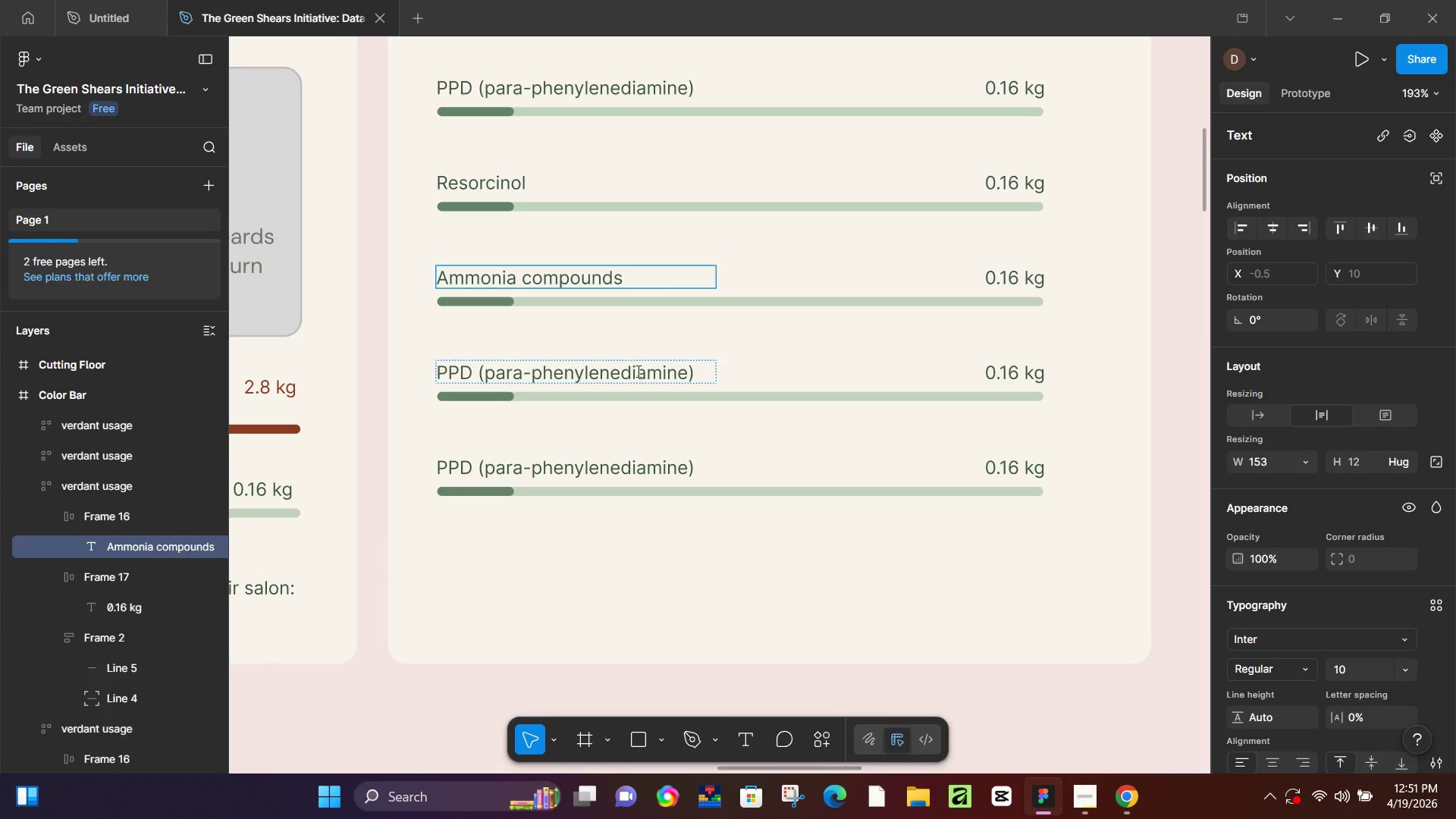 
key(Control+A)
 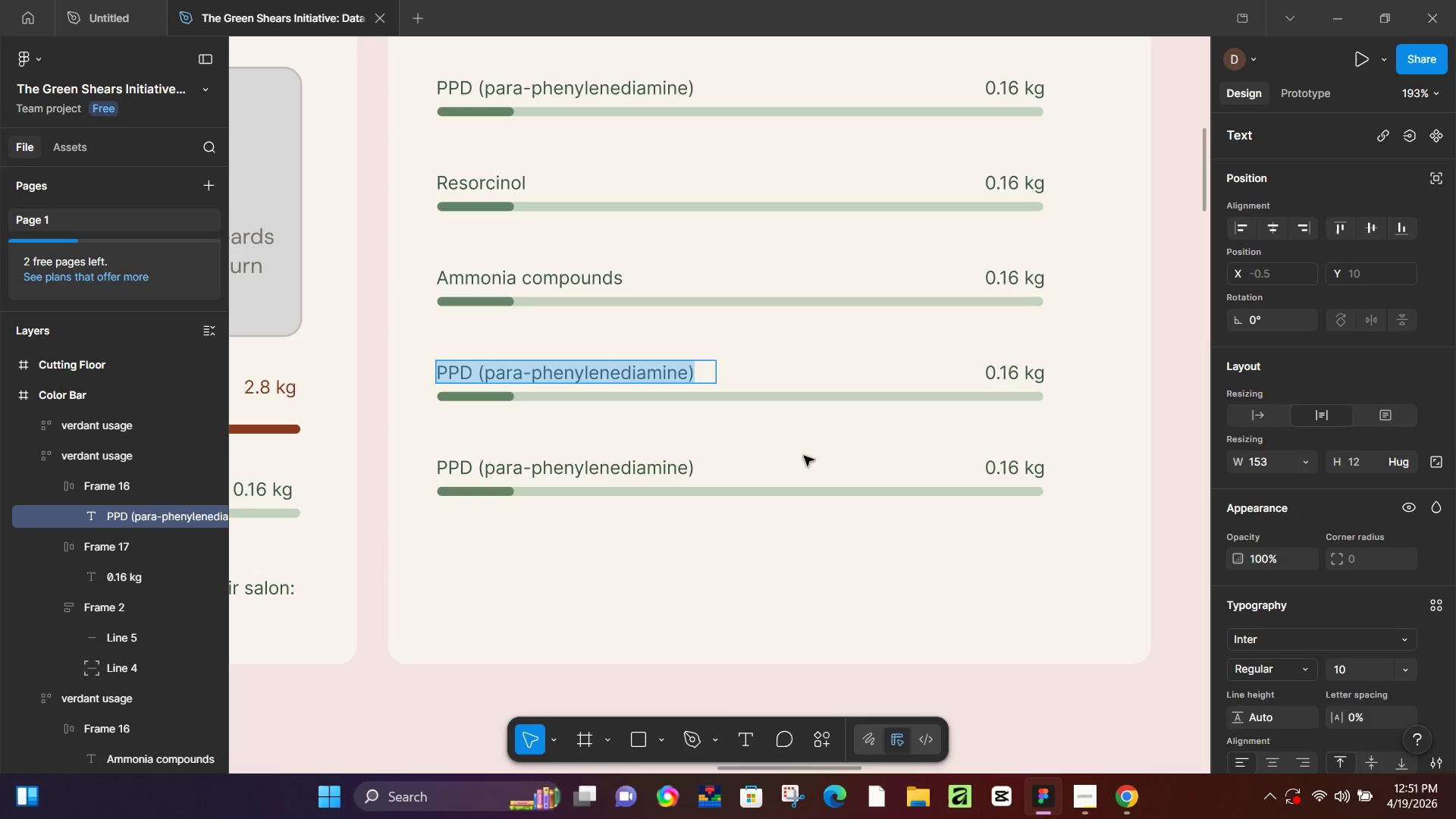 
key(Control+V)
 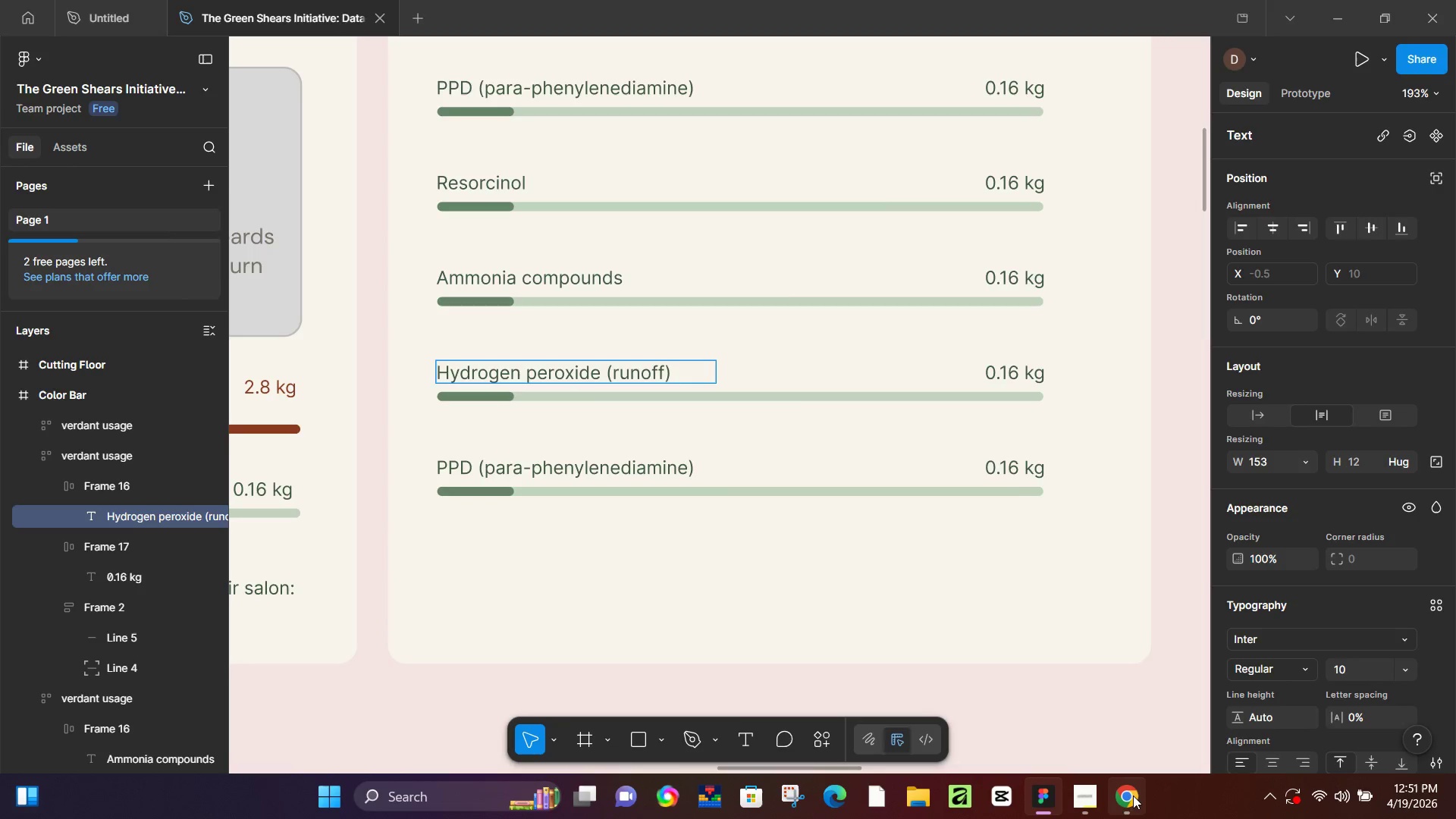 
left_click([1129, 802])
 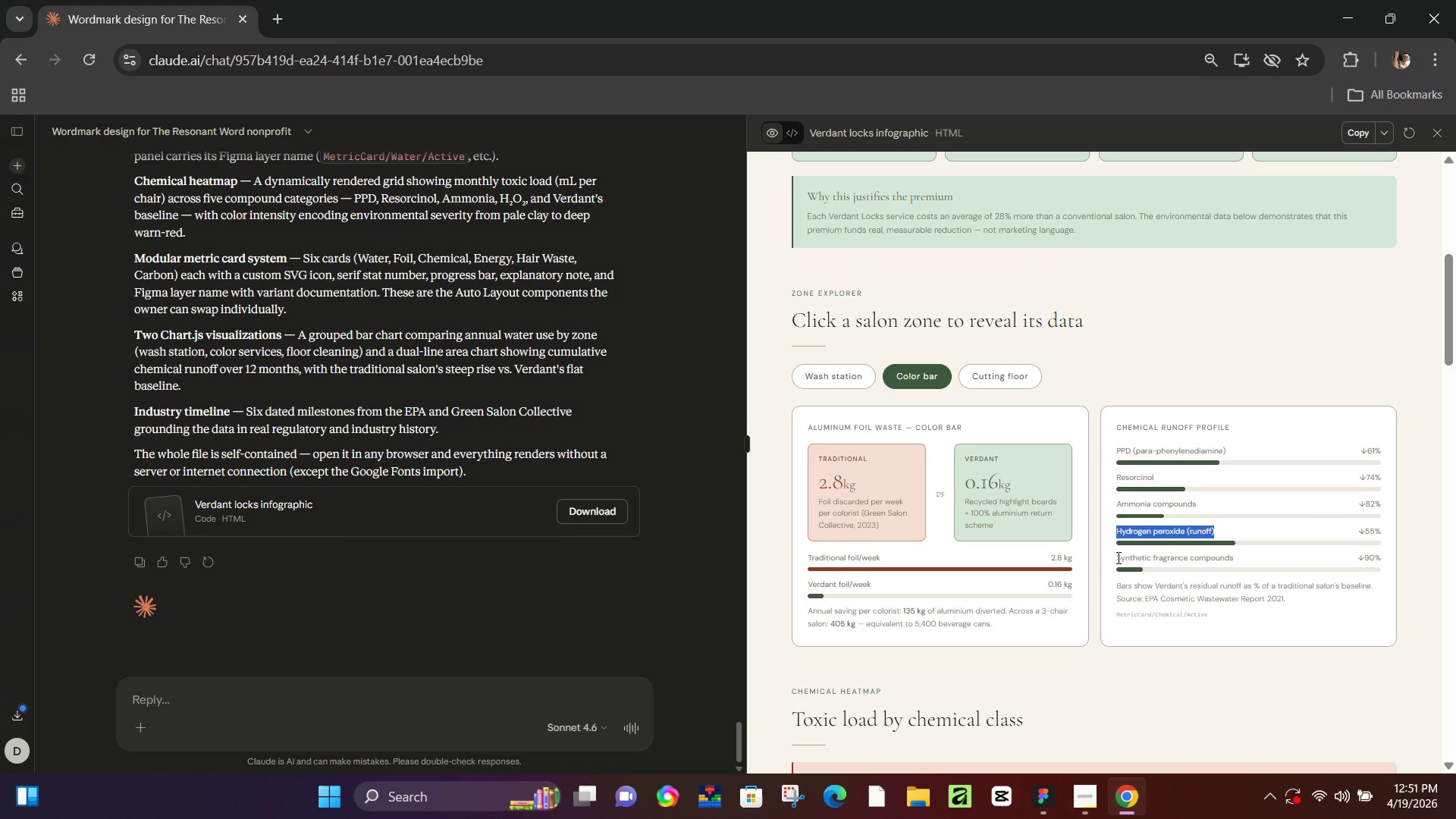 
left_click_drag(start_coordinate=[1117, 557], to_coordinate=[1296, 570])
 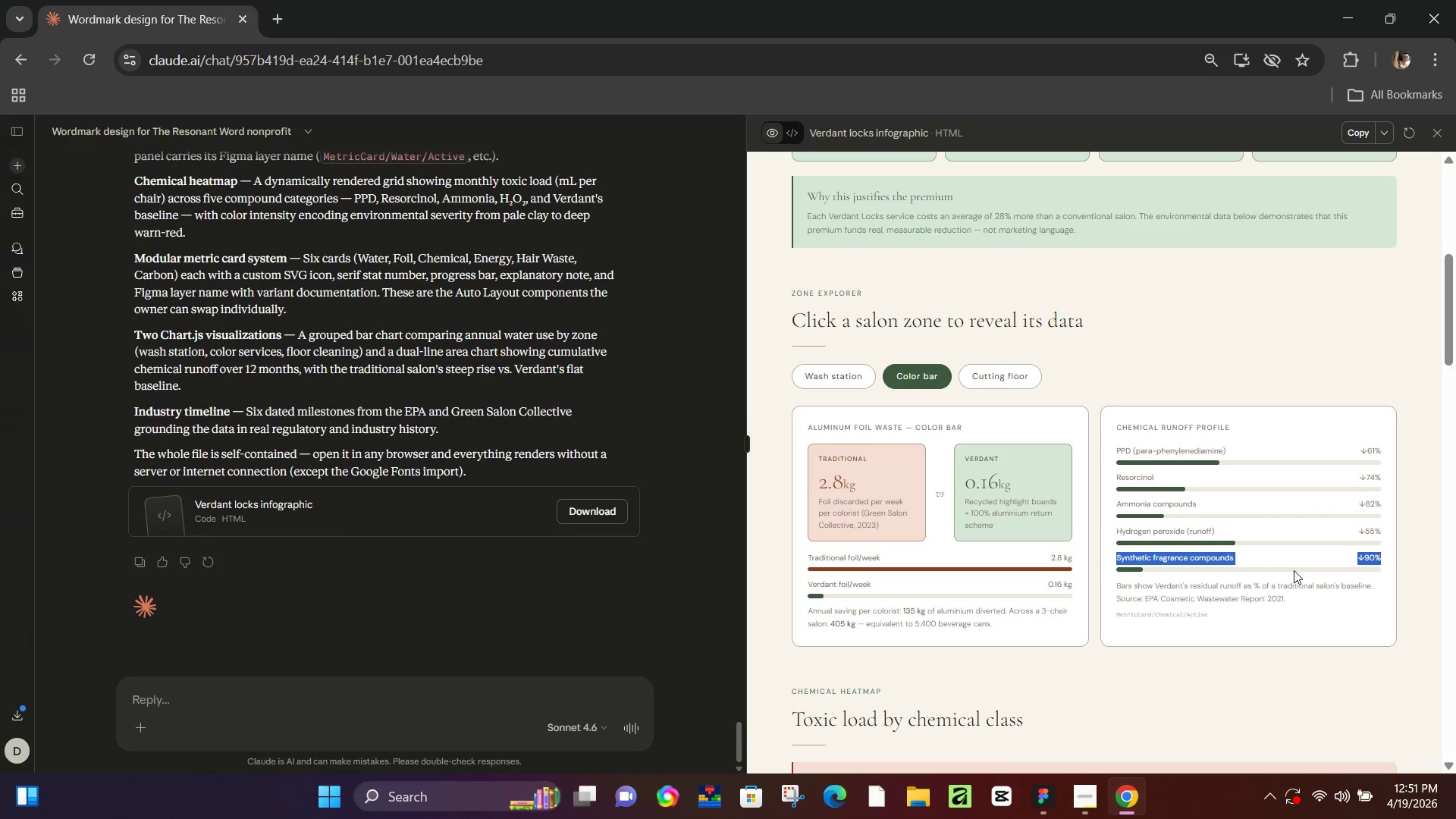 
hold_key(key=ControlLeft, duration=0.33)
 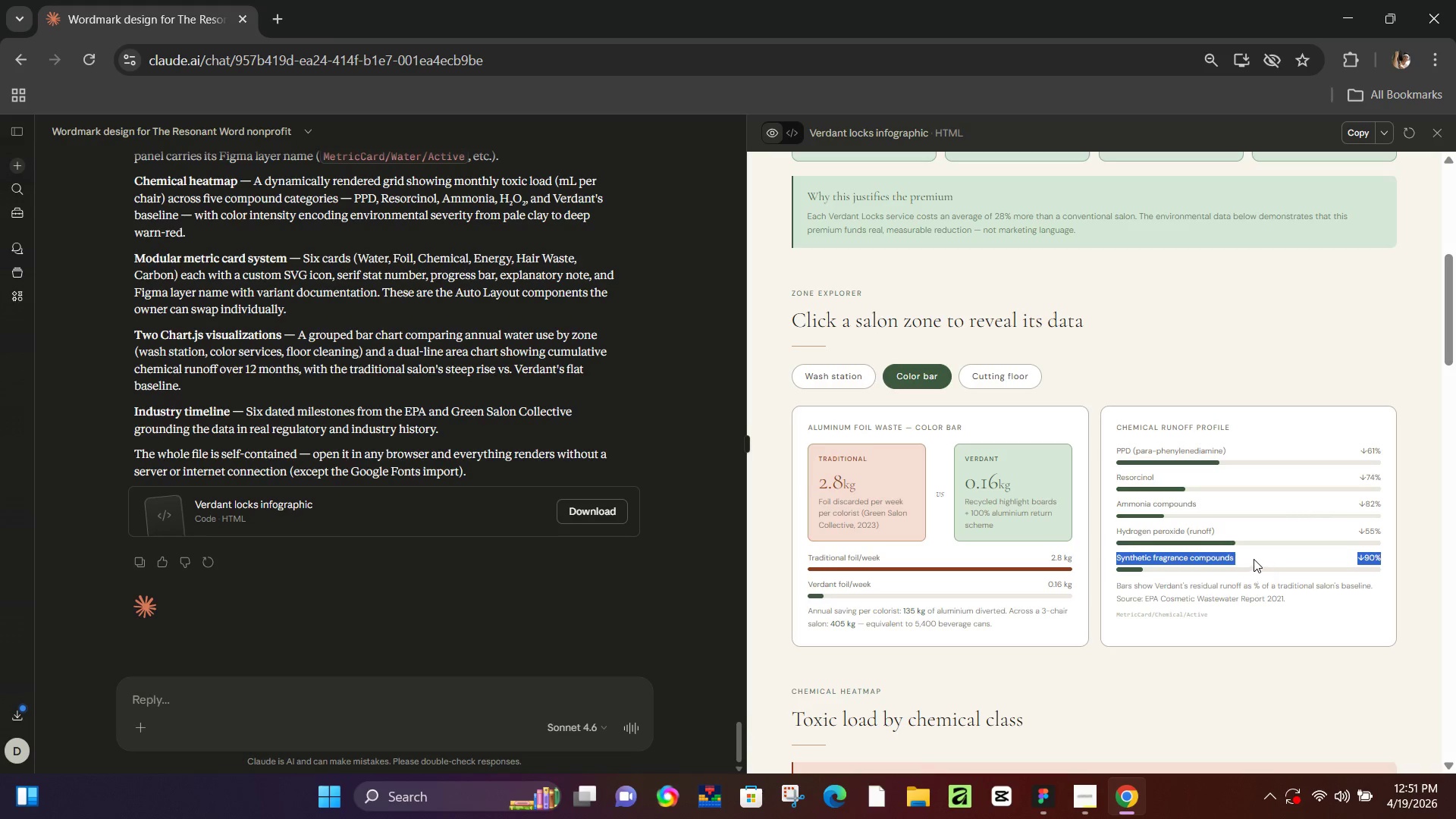 
hold_key(key=ShiftLeft, duration=0.39)
 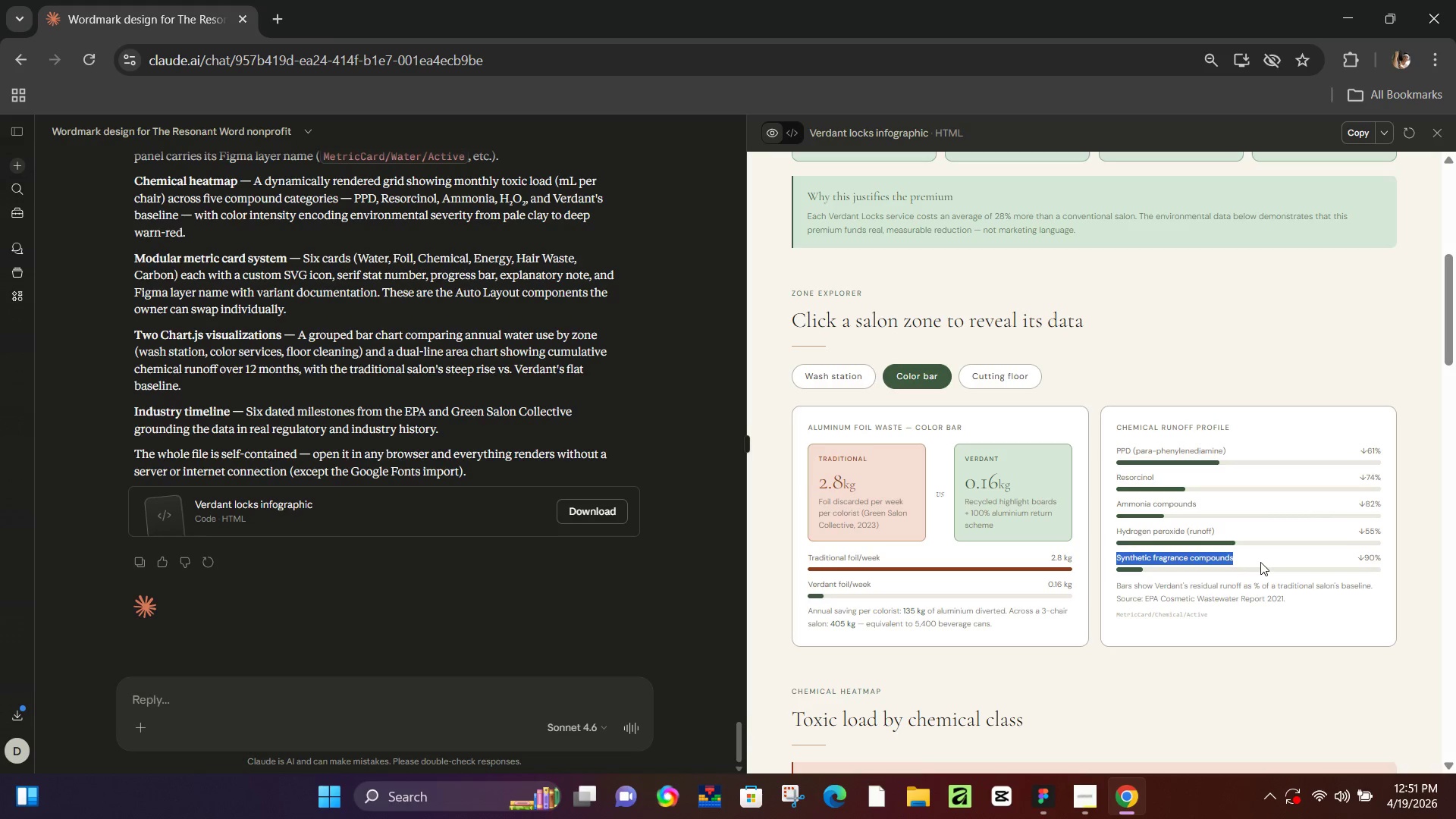 
key(Control+C)
 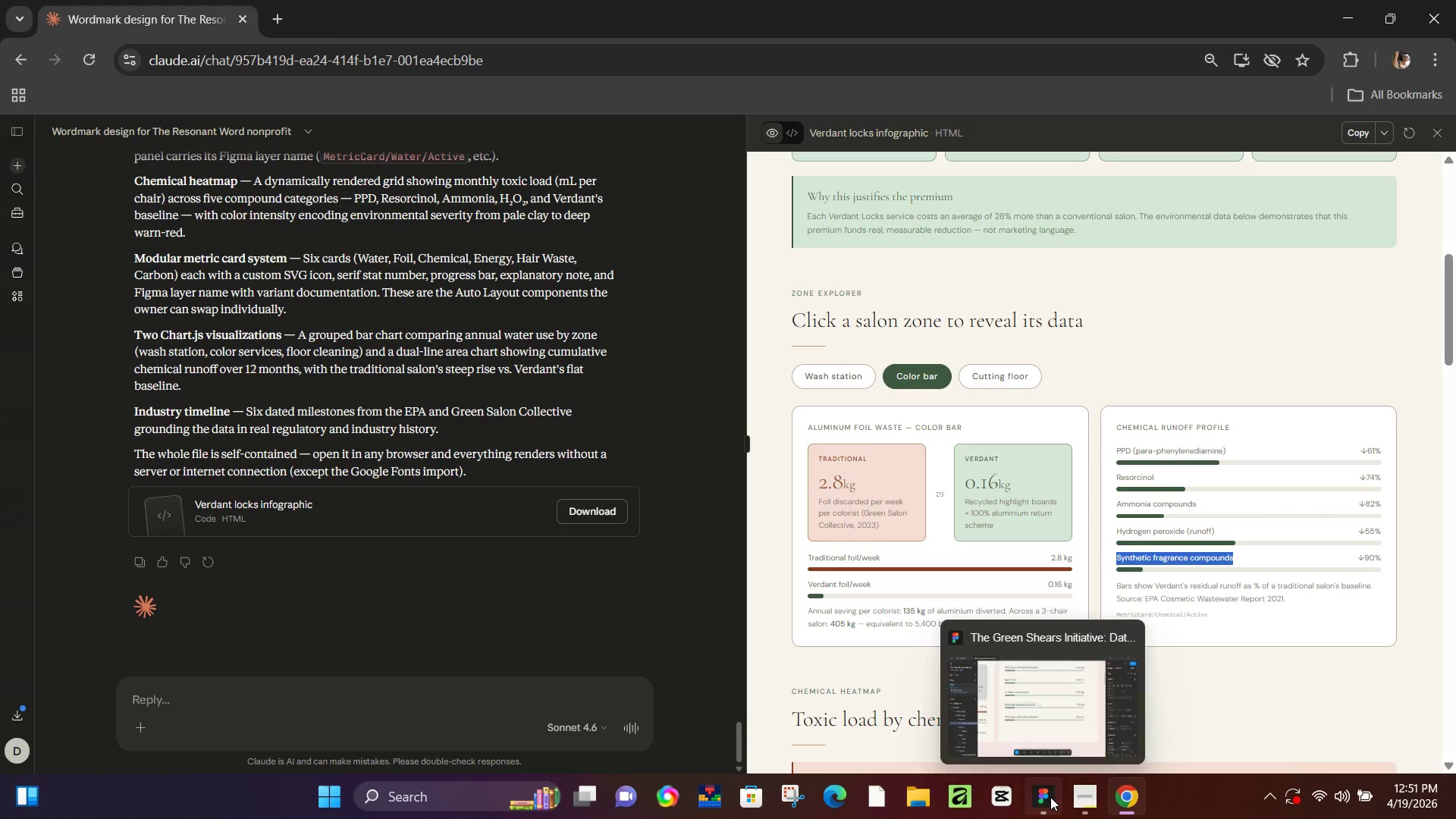 
left_click([1050, 797])
 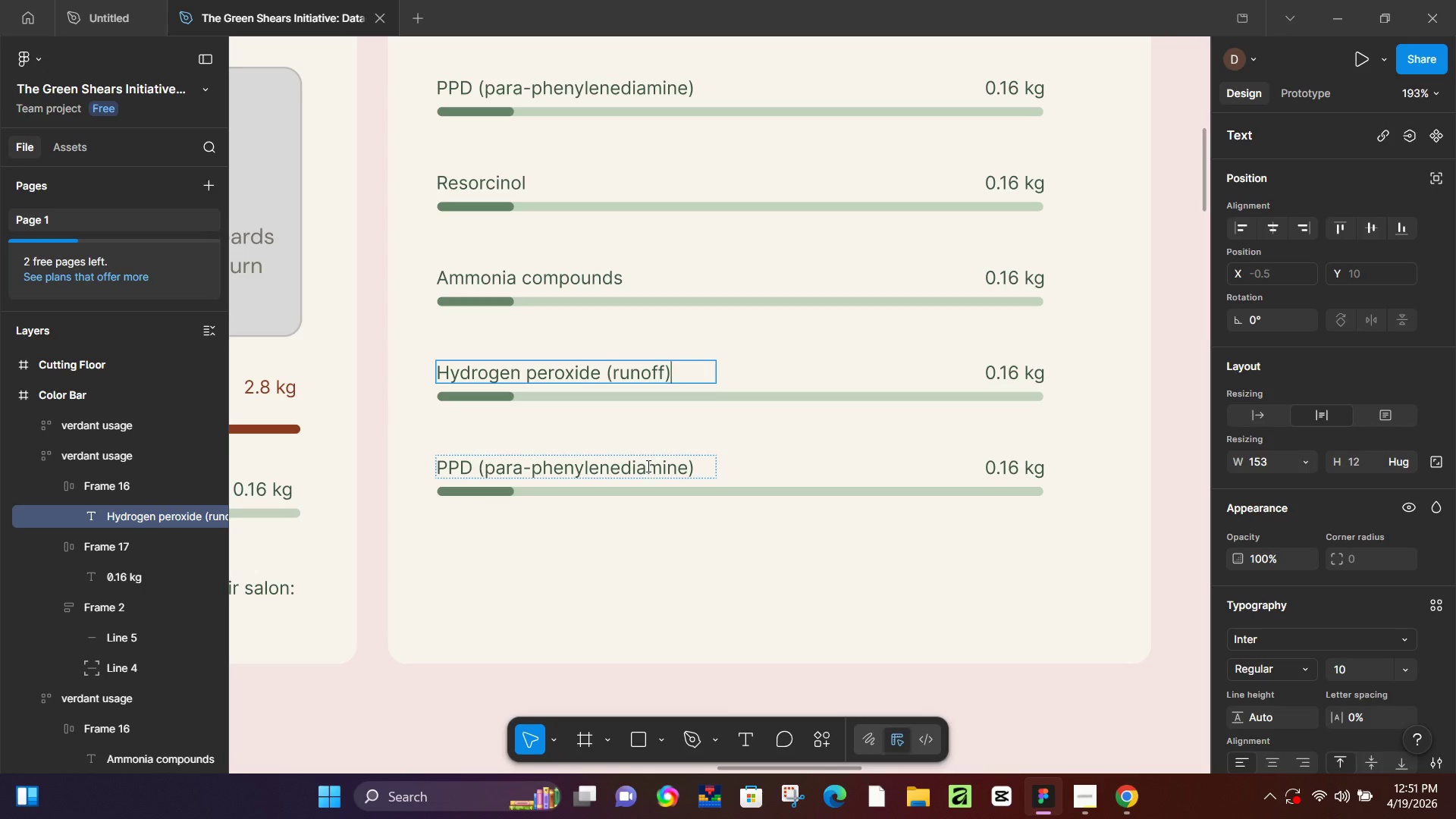 
left_click([647, 466])
 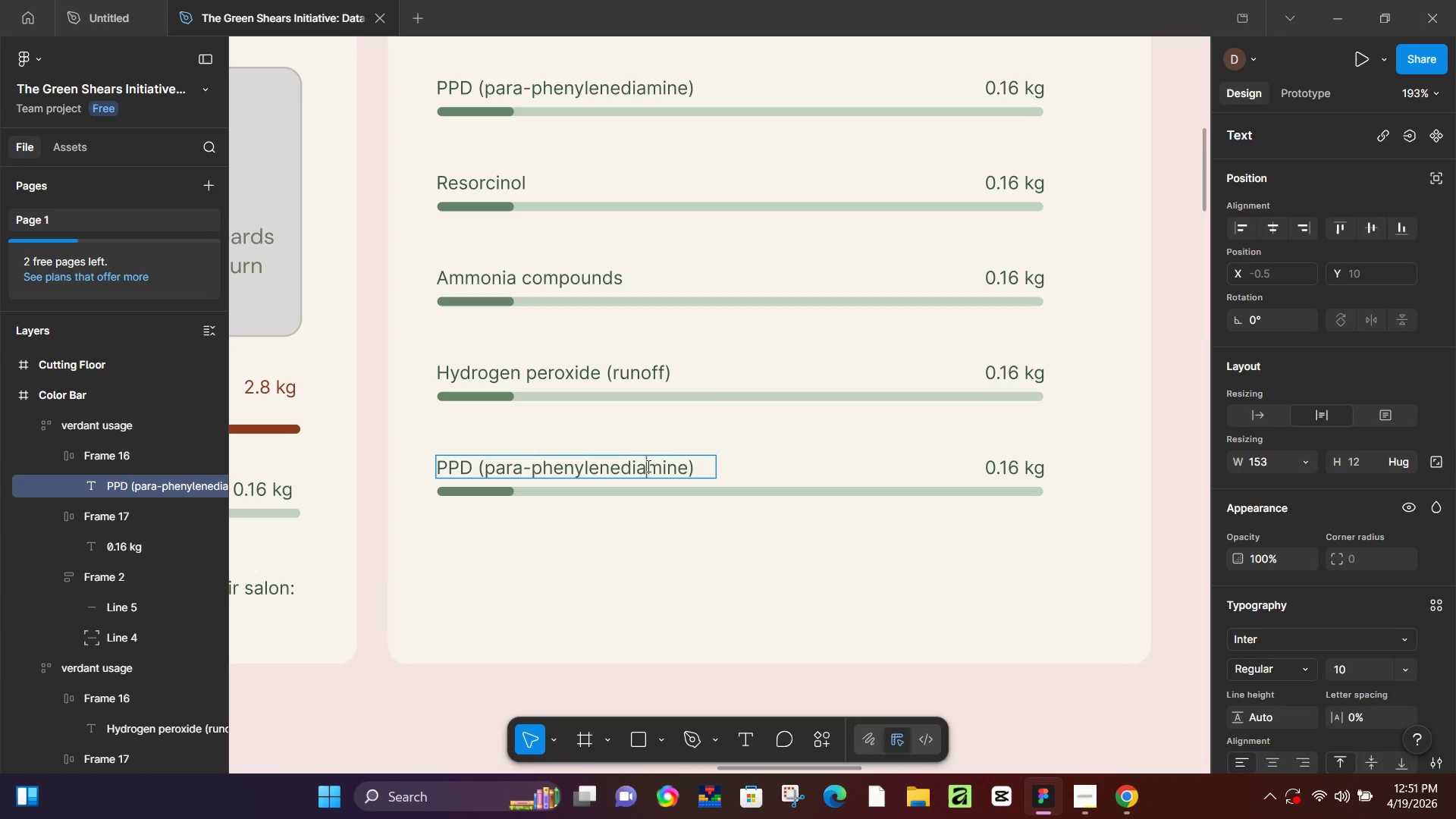 
key(Control+A)
 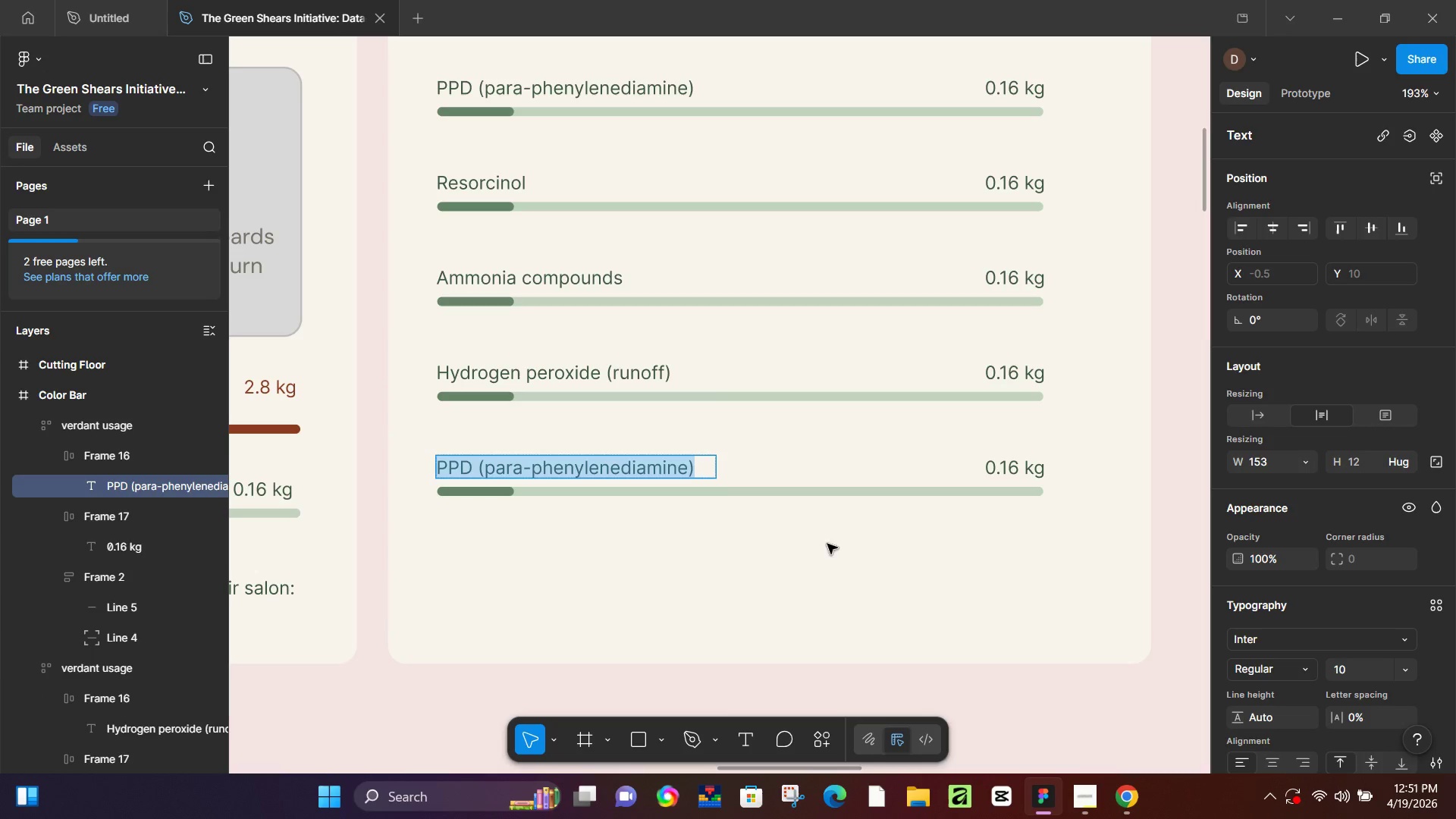 
key(Control+V)
 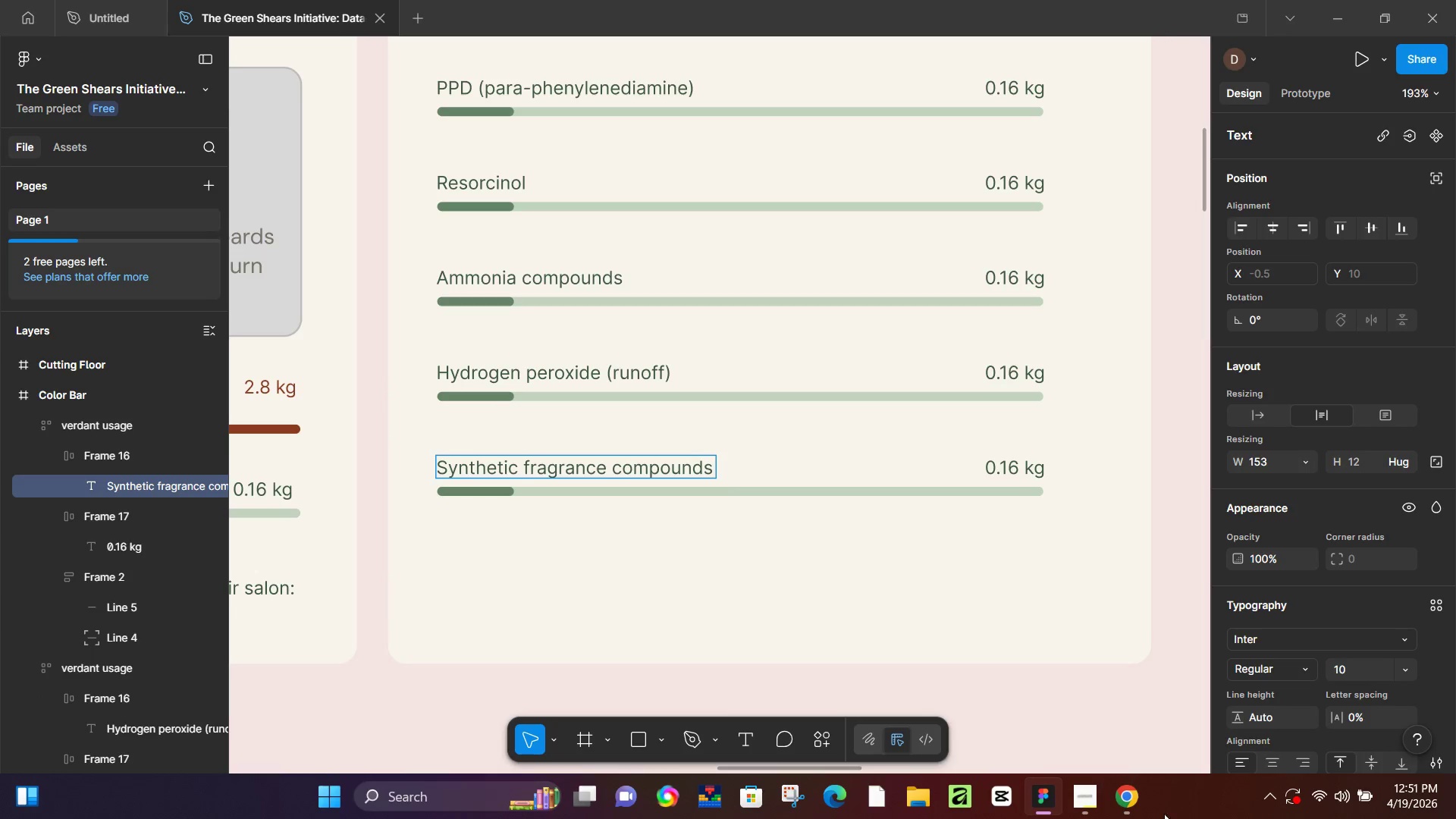 
left_click([1144, 804])
 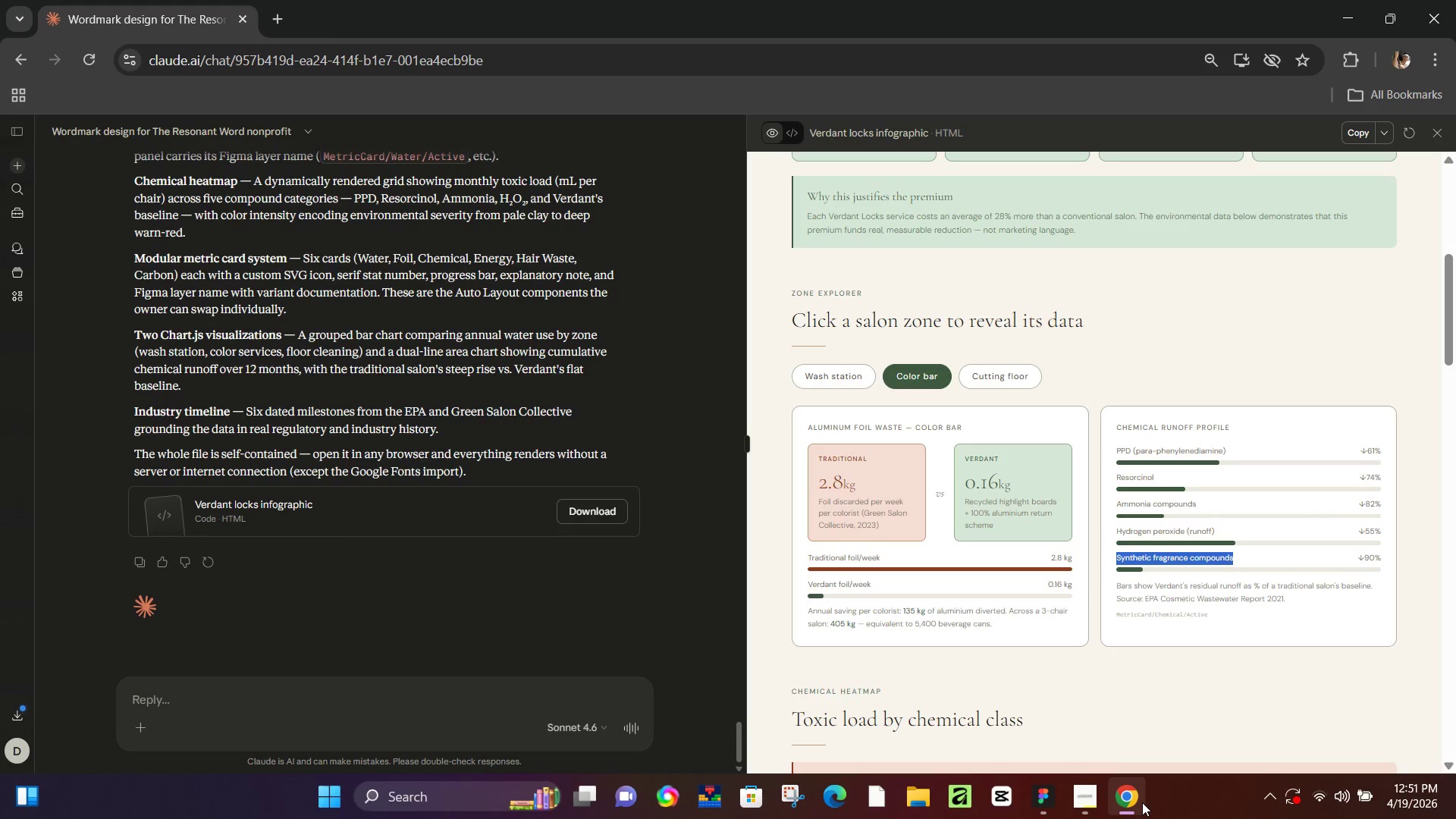 
left_click([1142, 802])
 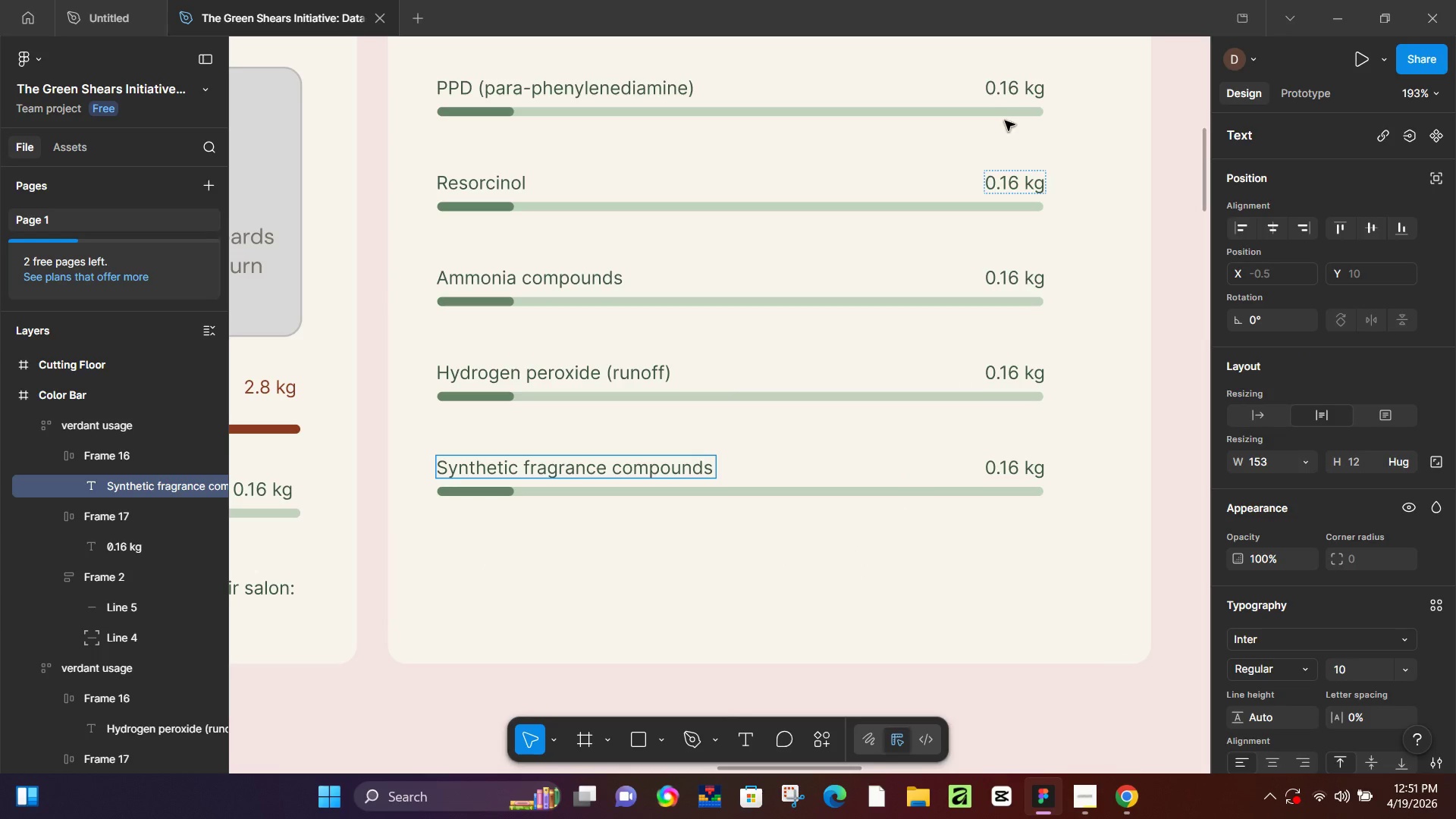 
left_click([1016, 91])
 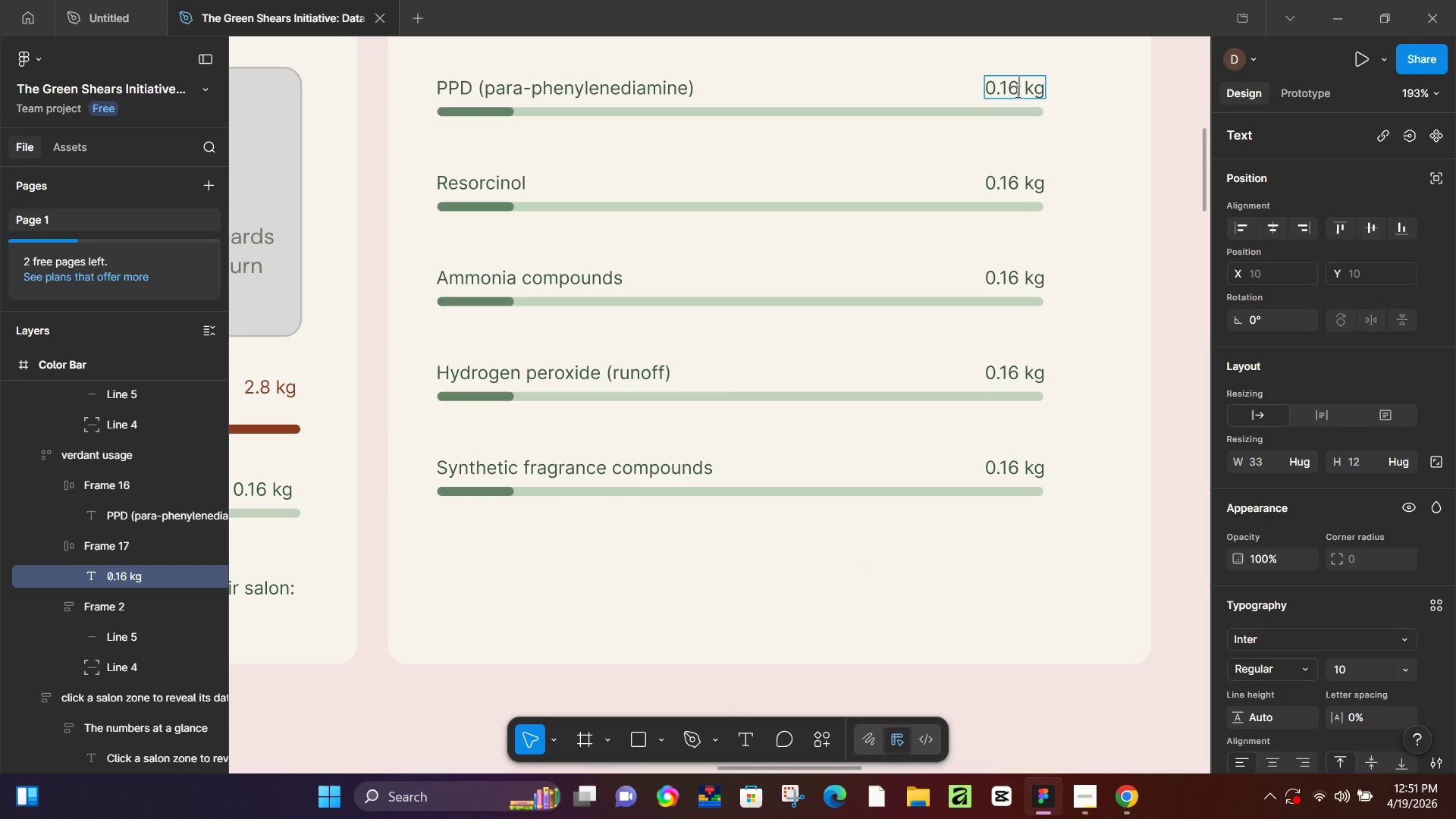 
key(Control+A)
 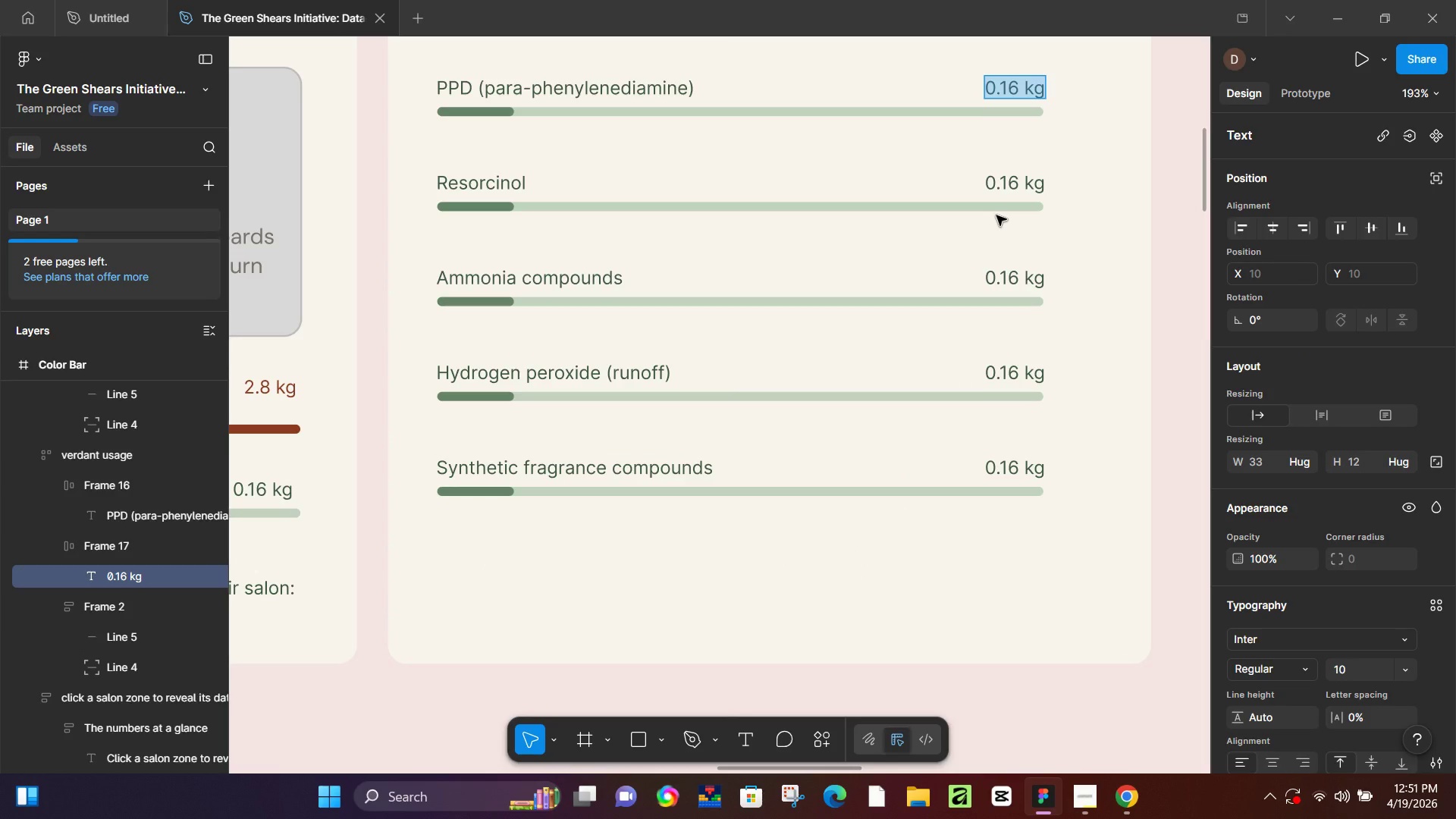 
key(Numpad6)
 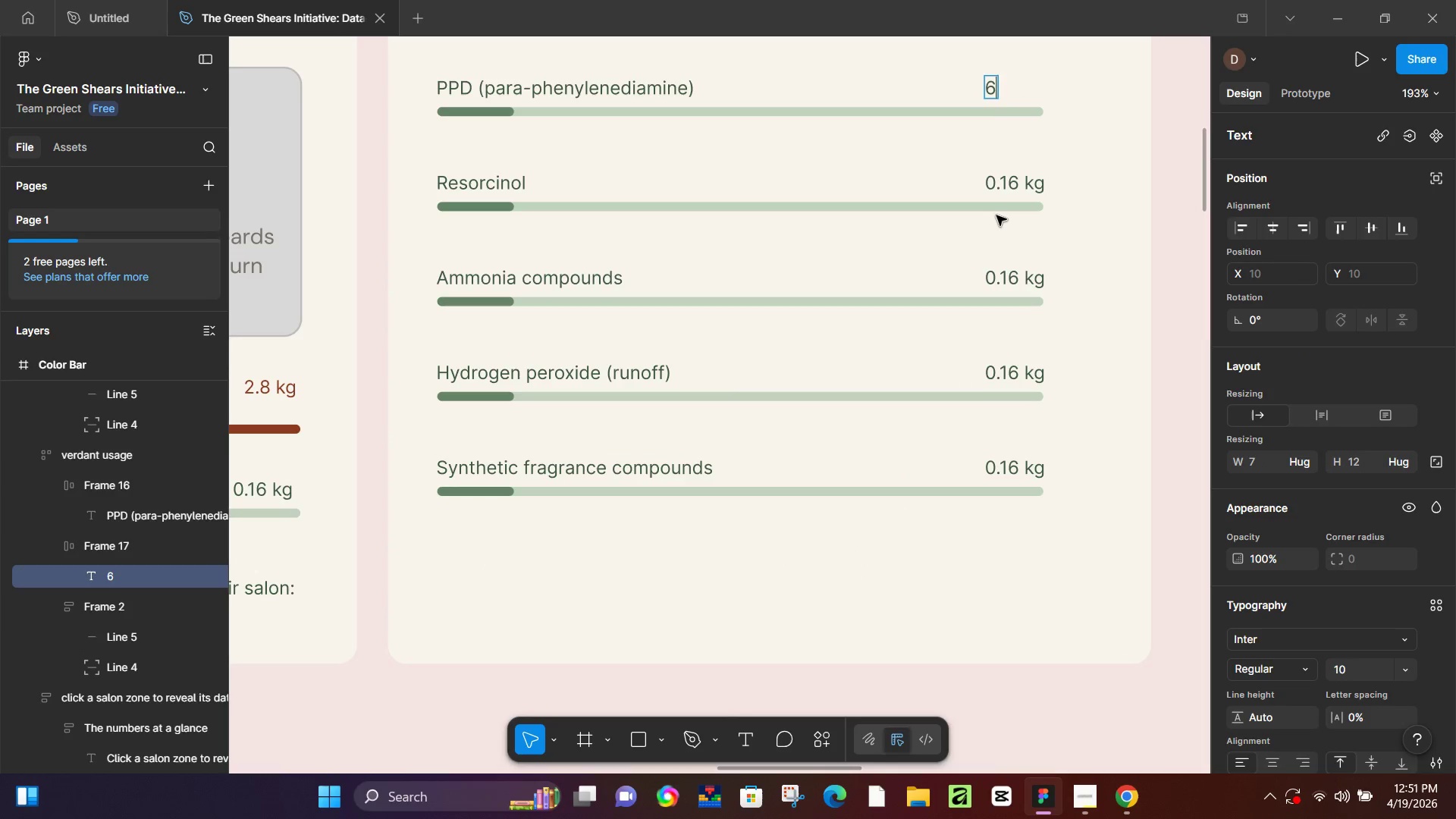 
key(Numpad1)
 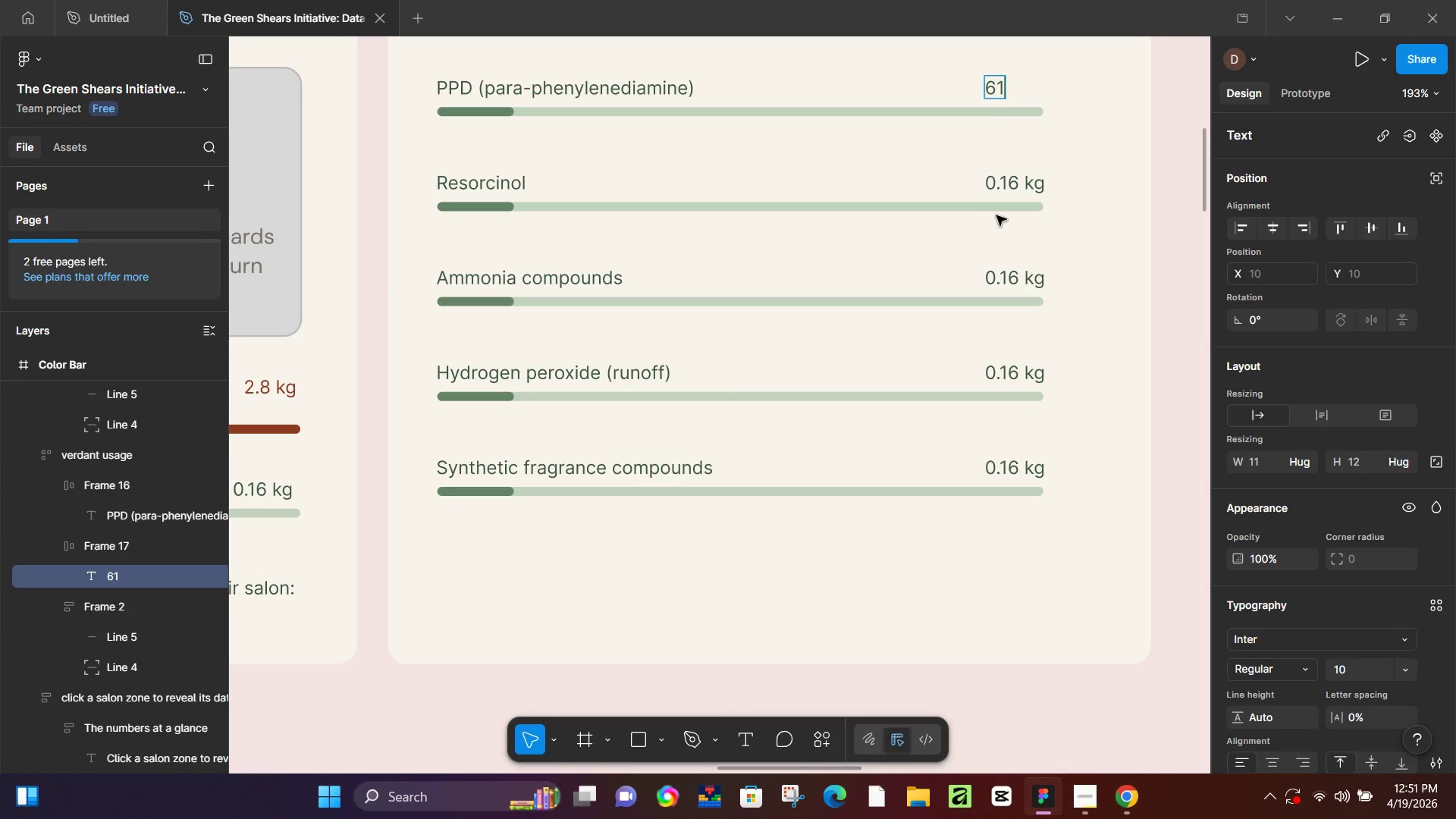 
key(Shift+5)
 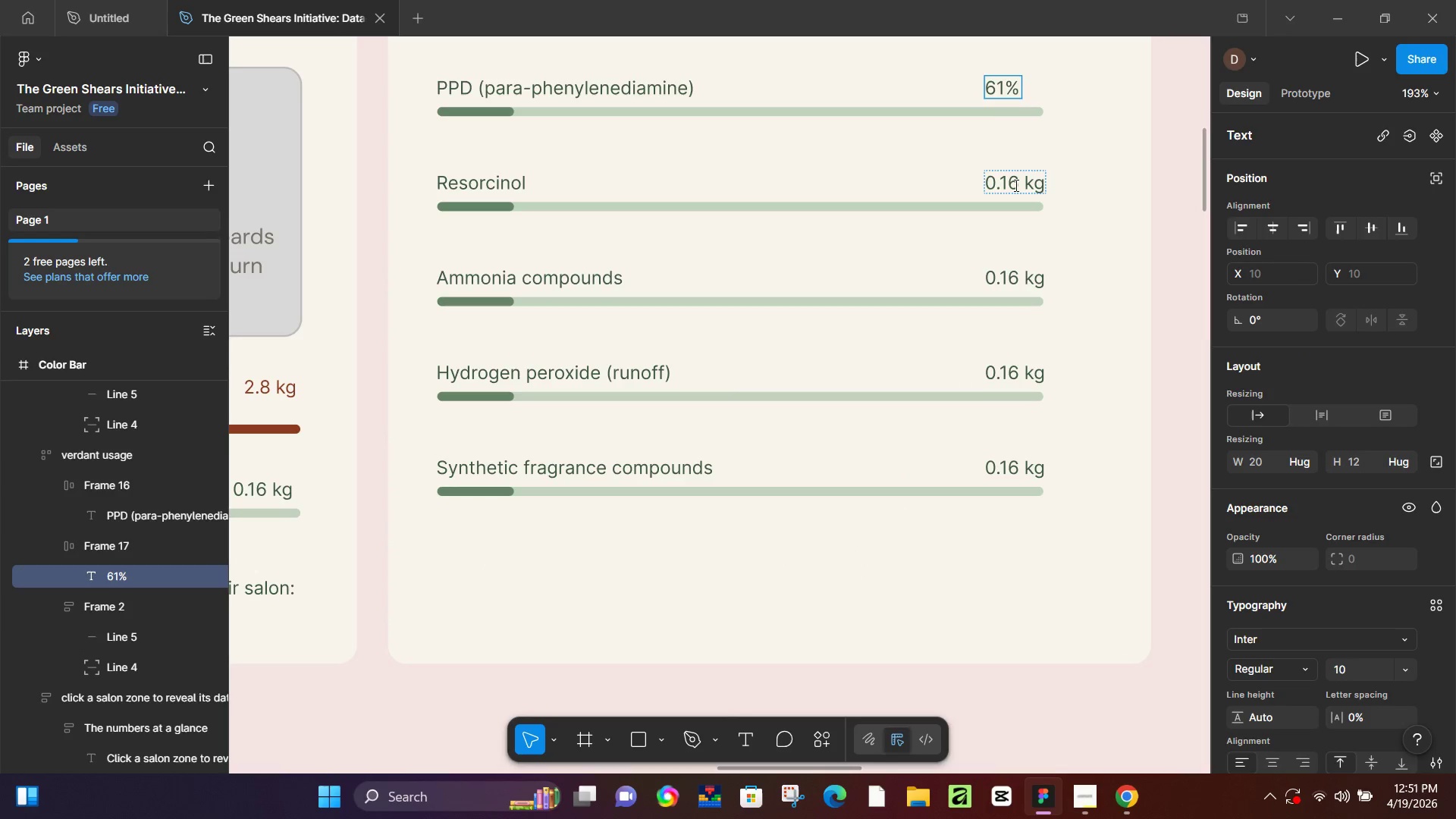 
left_click([1019, 174])
 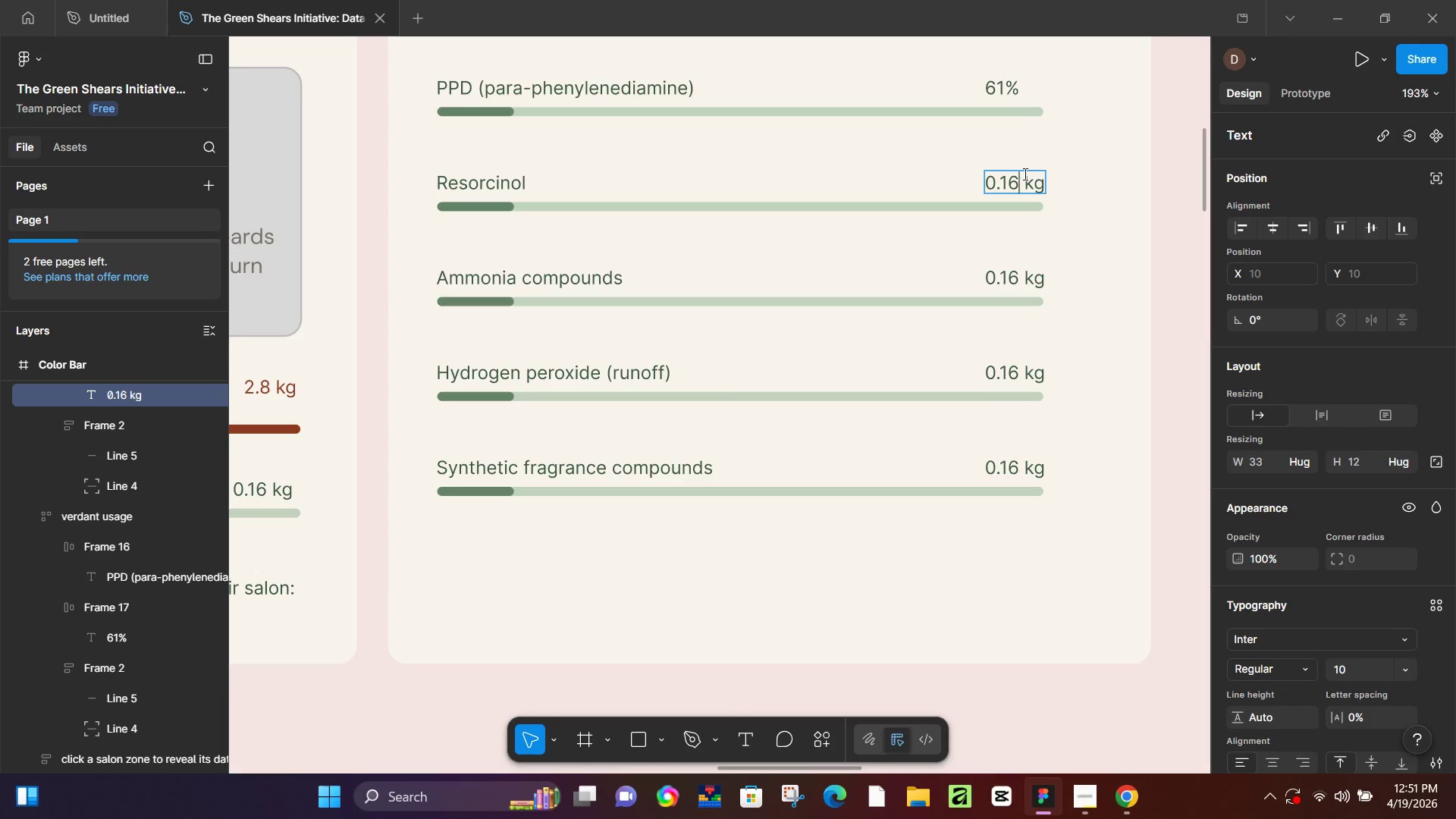 
key(Control+ControlLeft)
 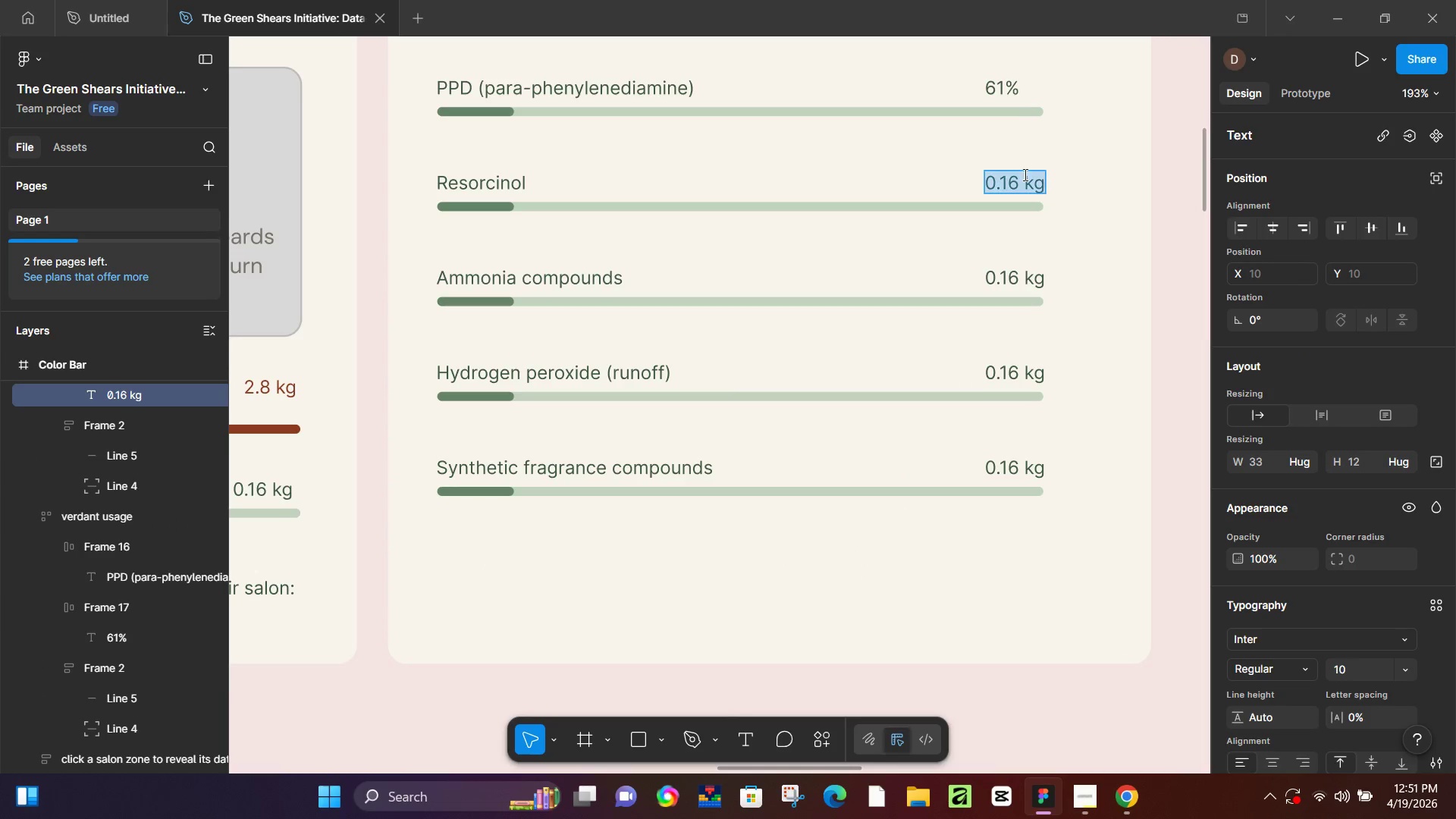 
key(Control+A)
 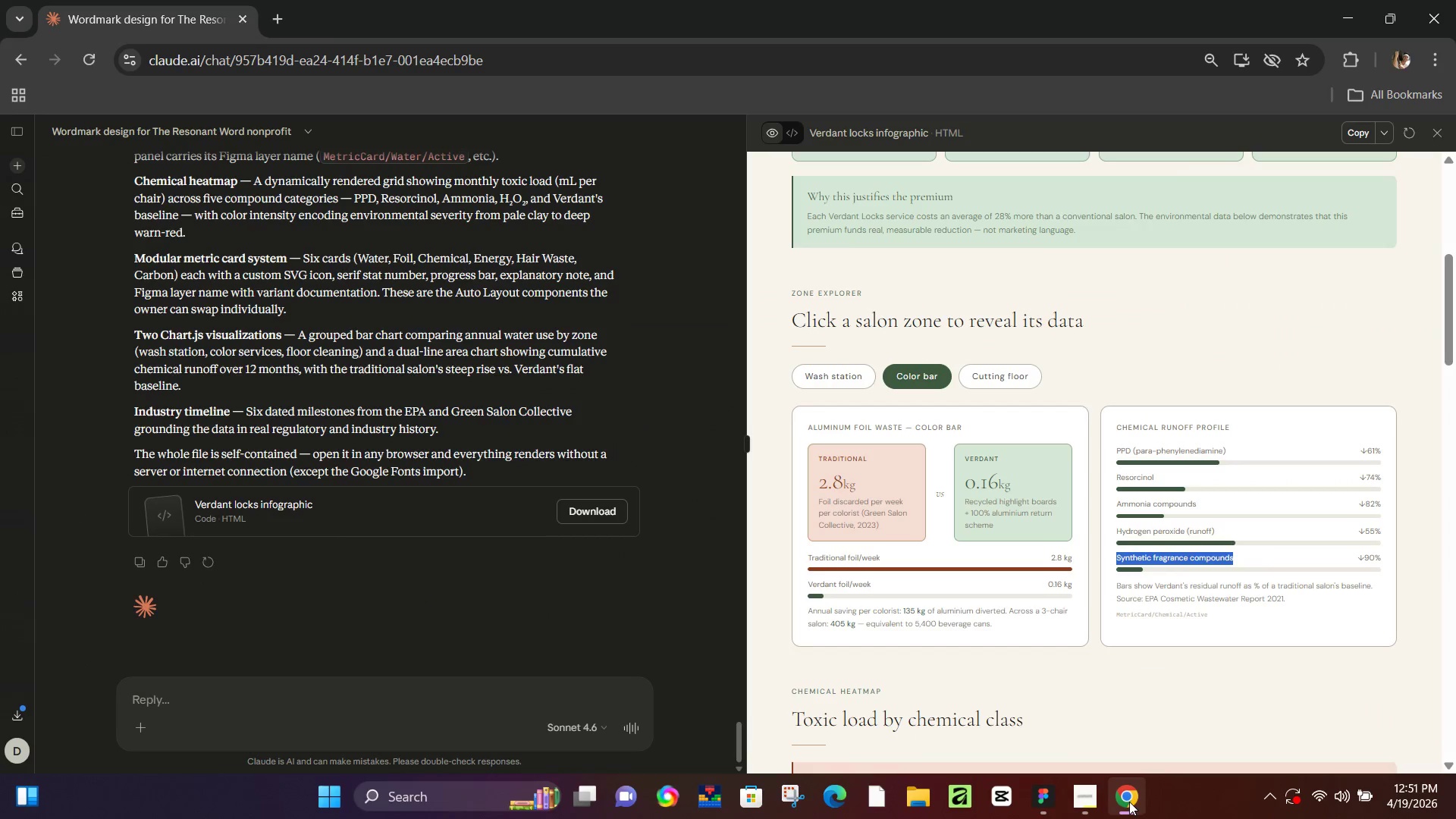 
left_click([1129, 802])
 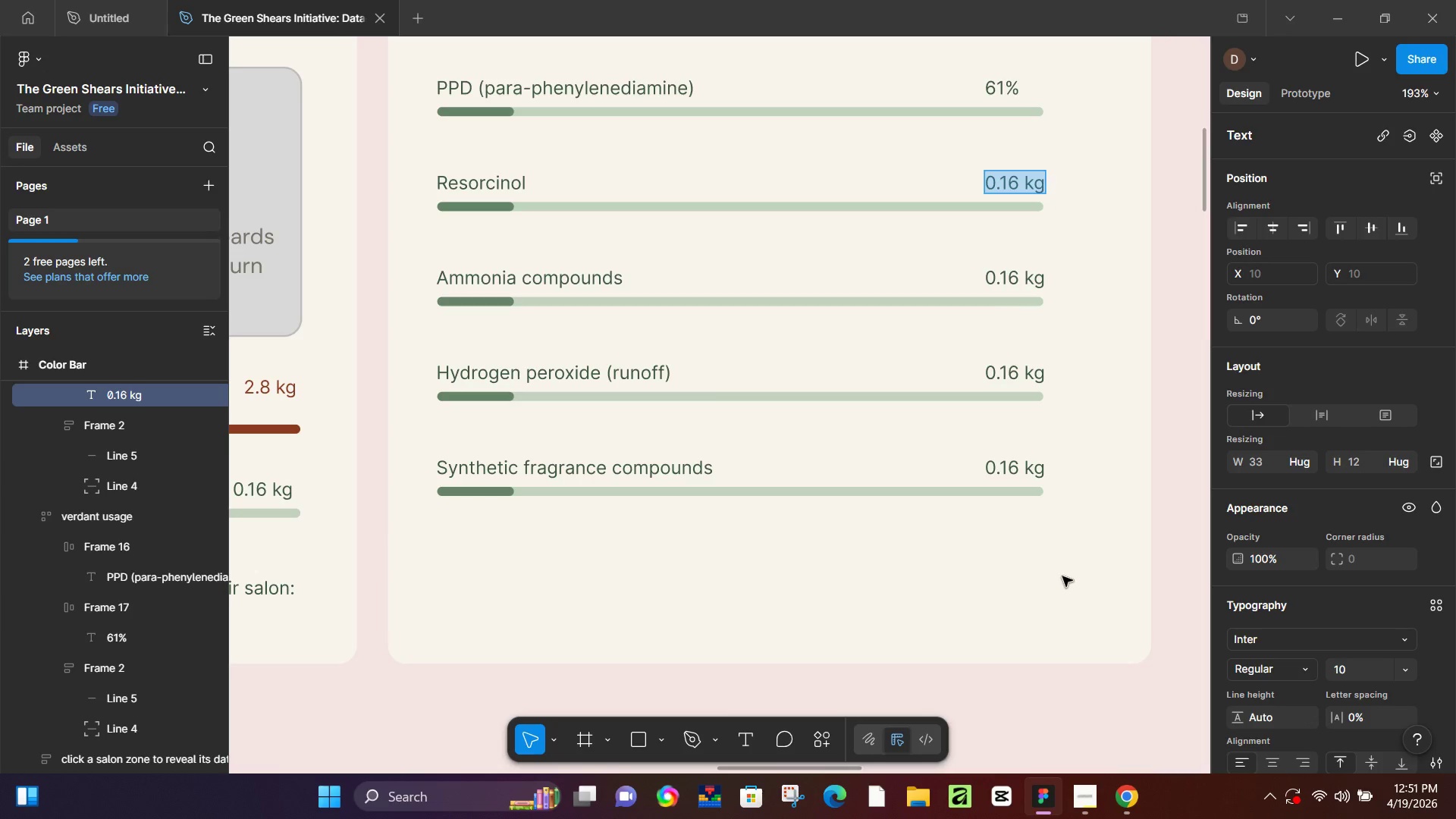 
type(74&)
key(Backspace)
type(%)
 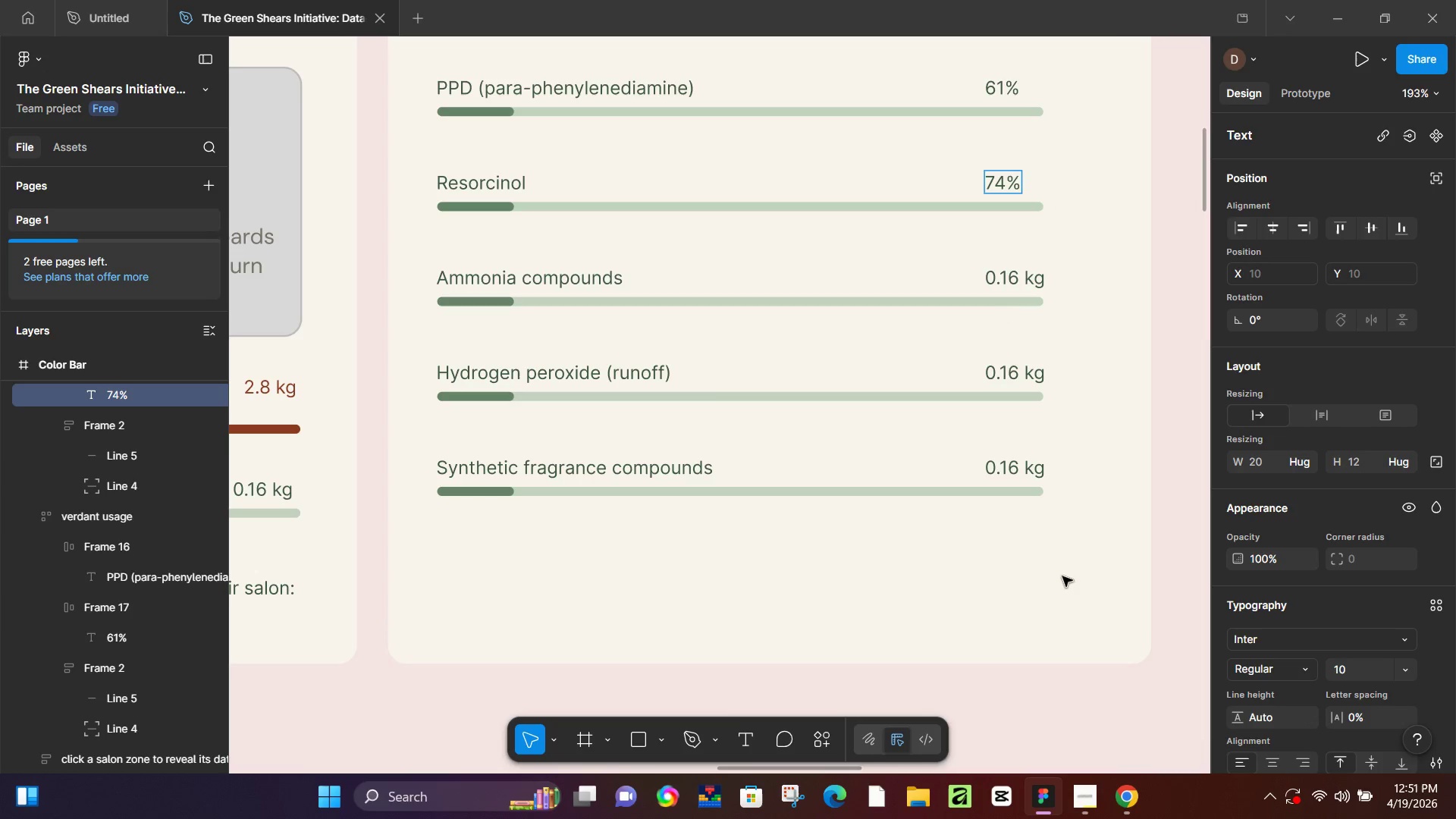 
left_click([1137, 789])
 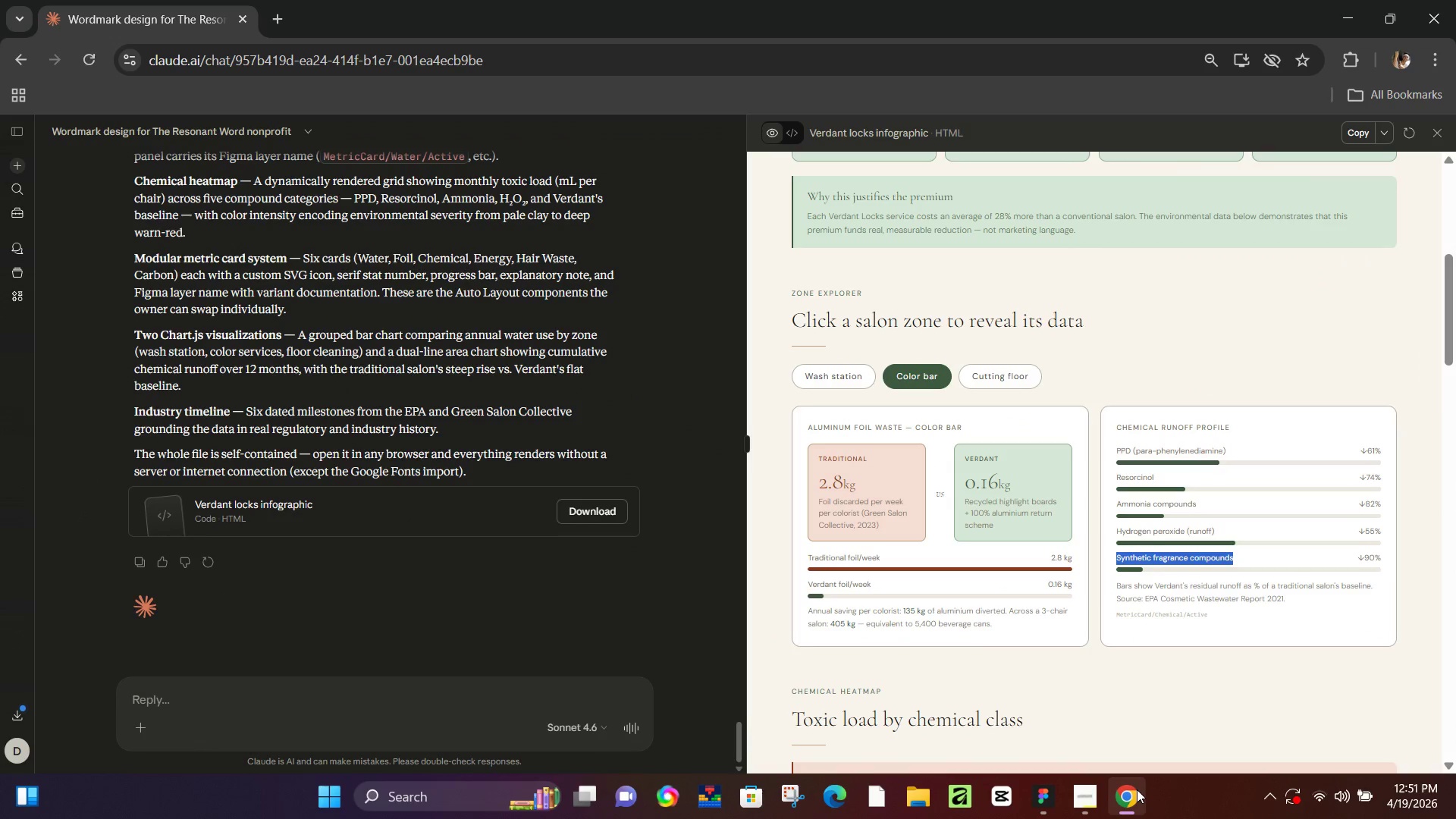 
left_click([1137, 789])
 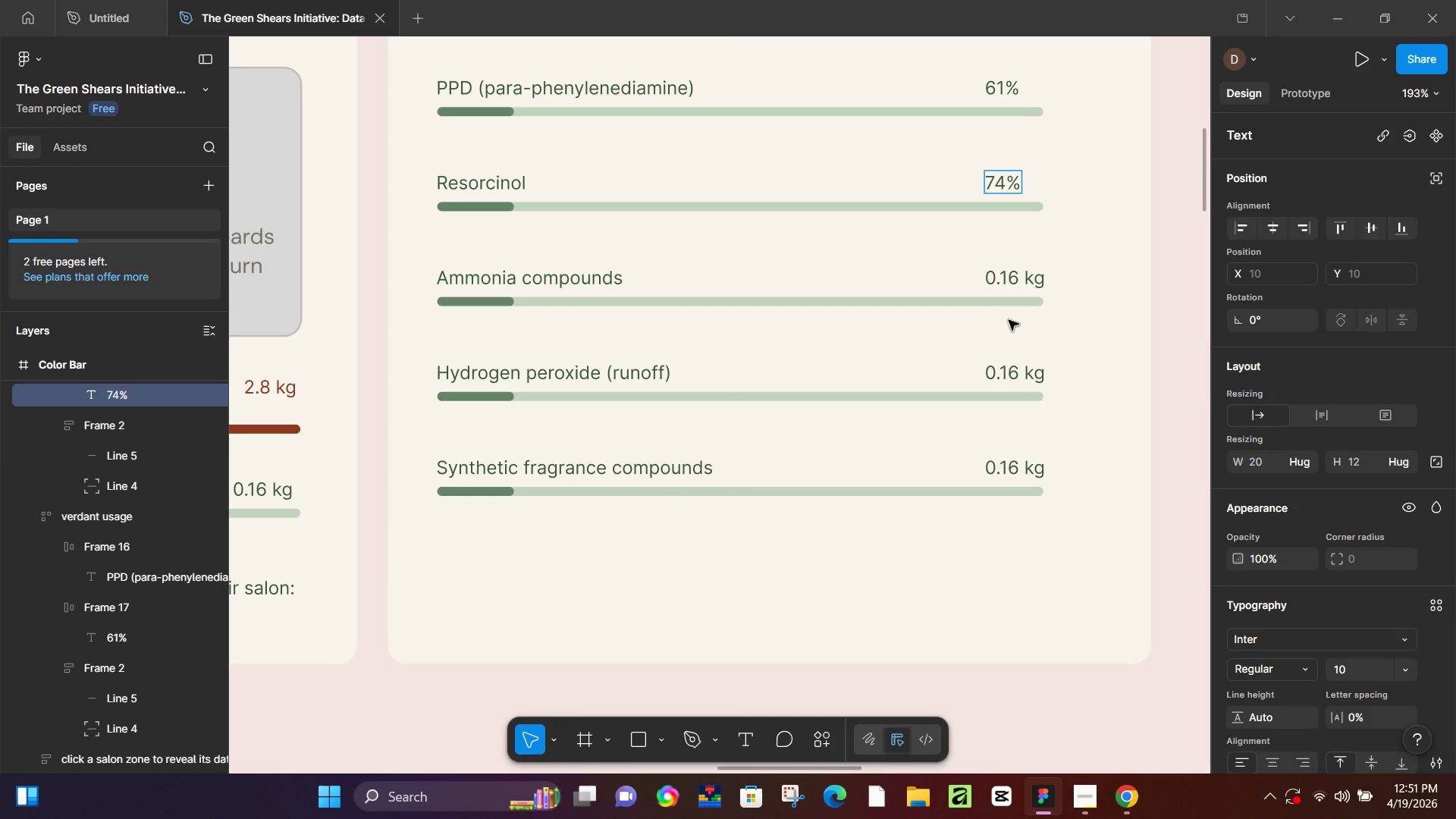 
left_click([1019, 271])
 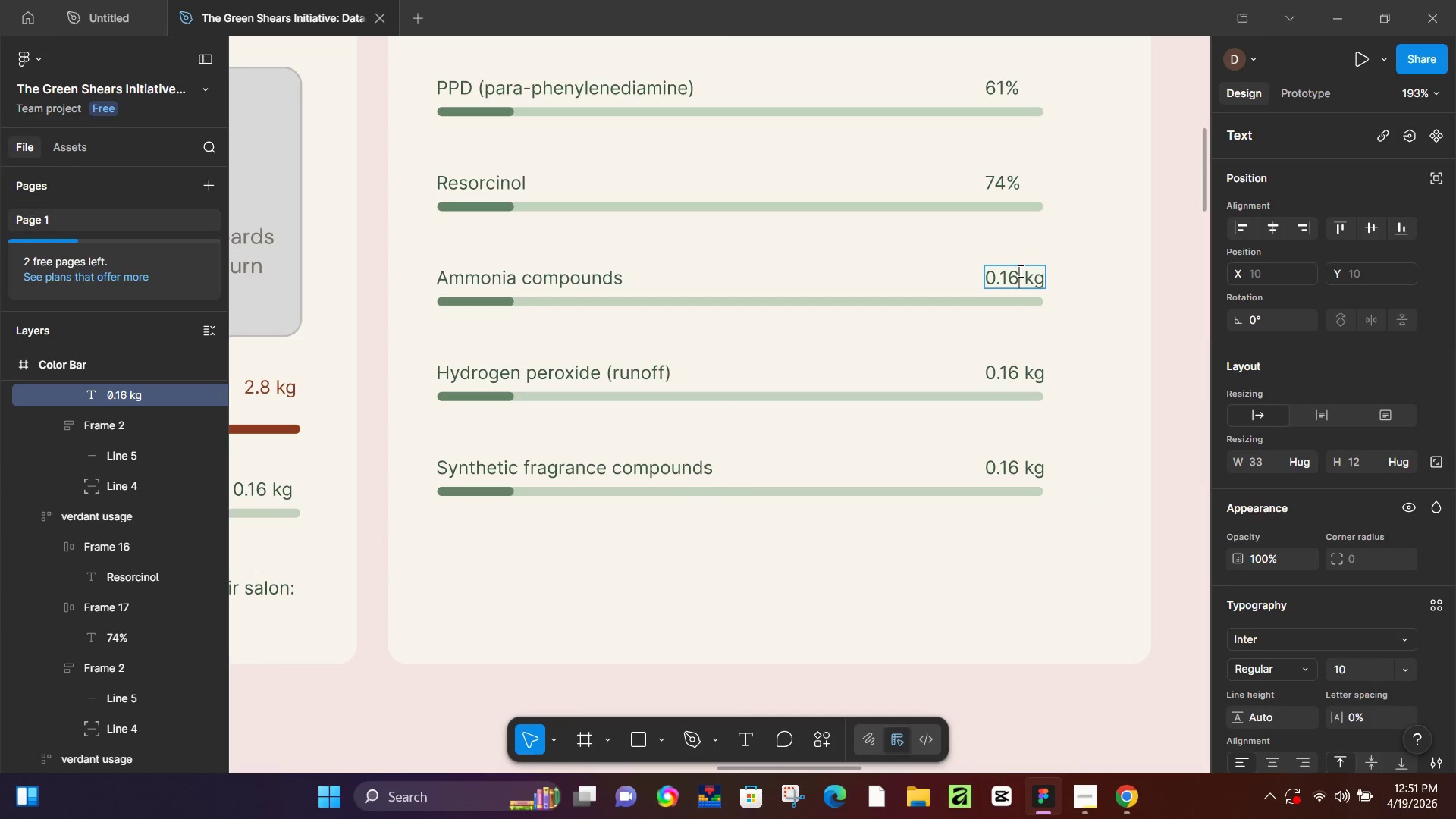 
key(Control+ControlLeft)
 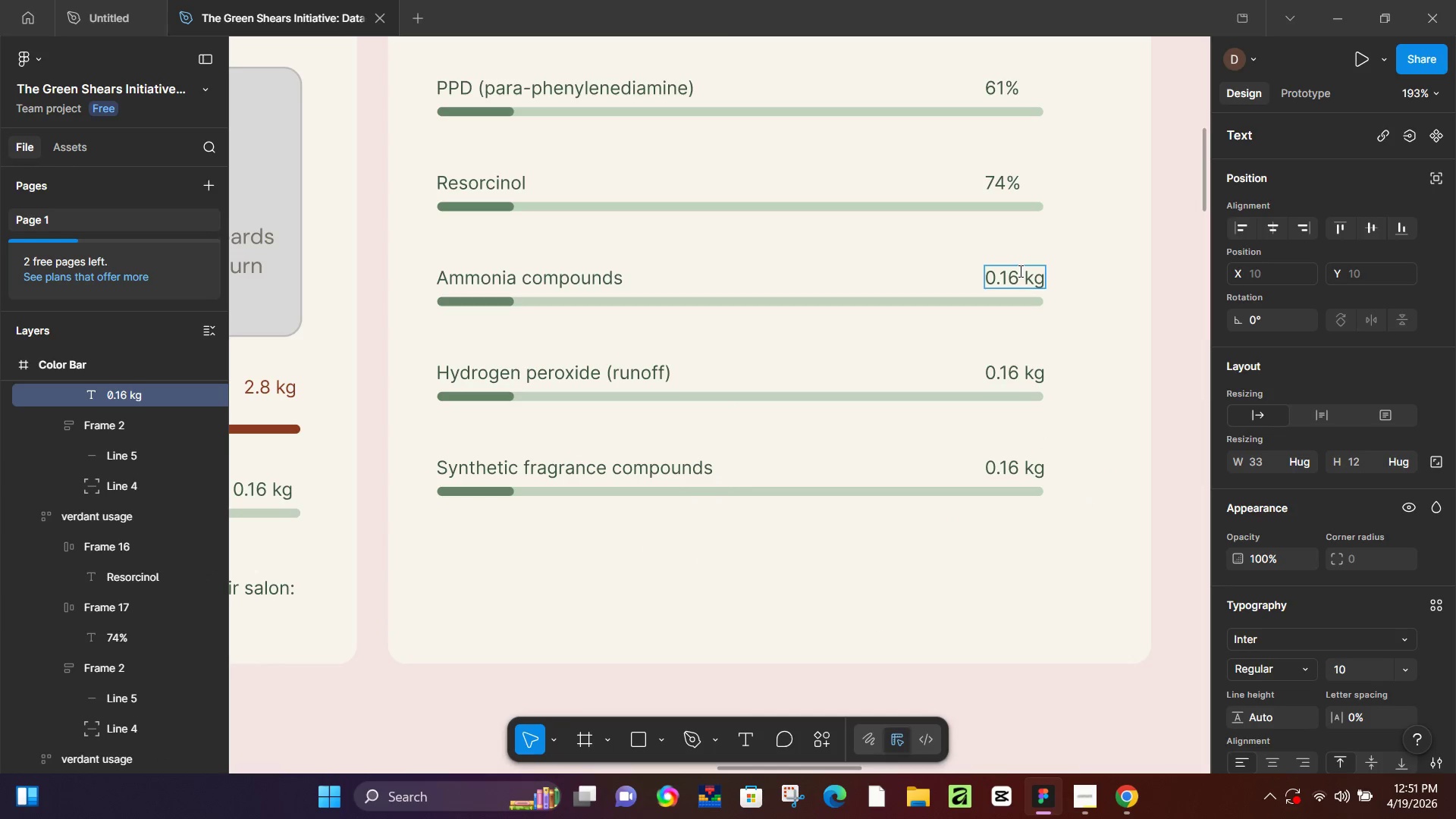 
key(Control+A)
 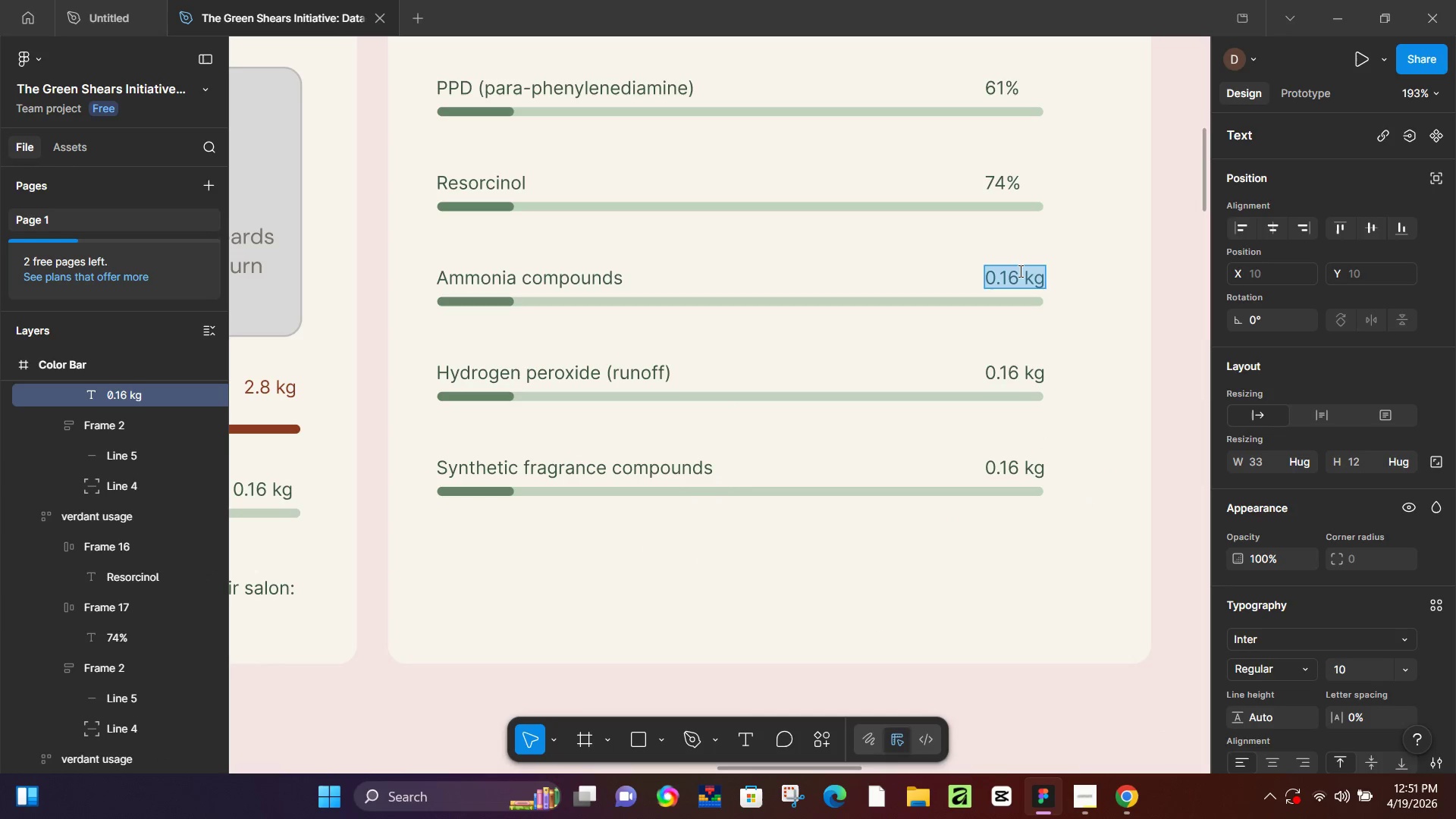 
key(Numpad8)
 